 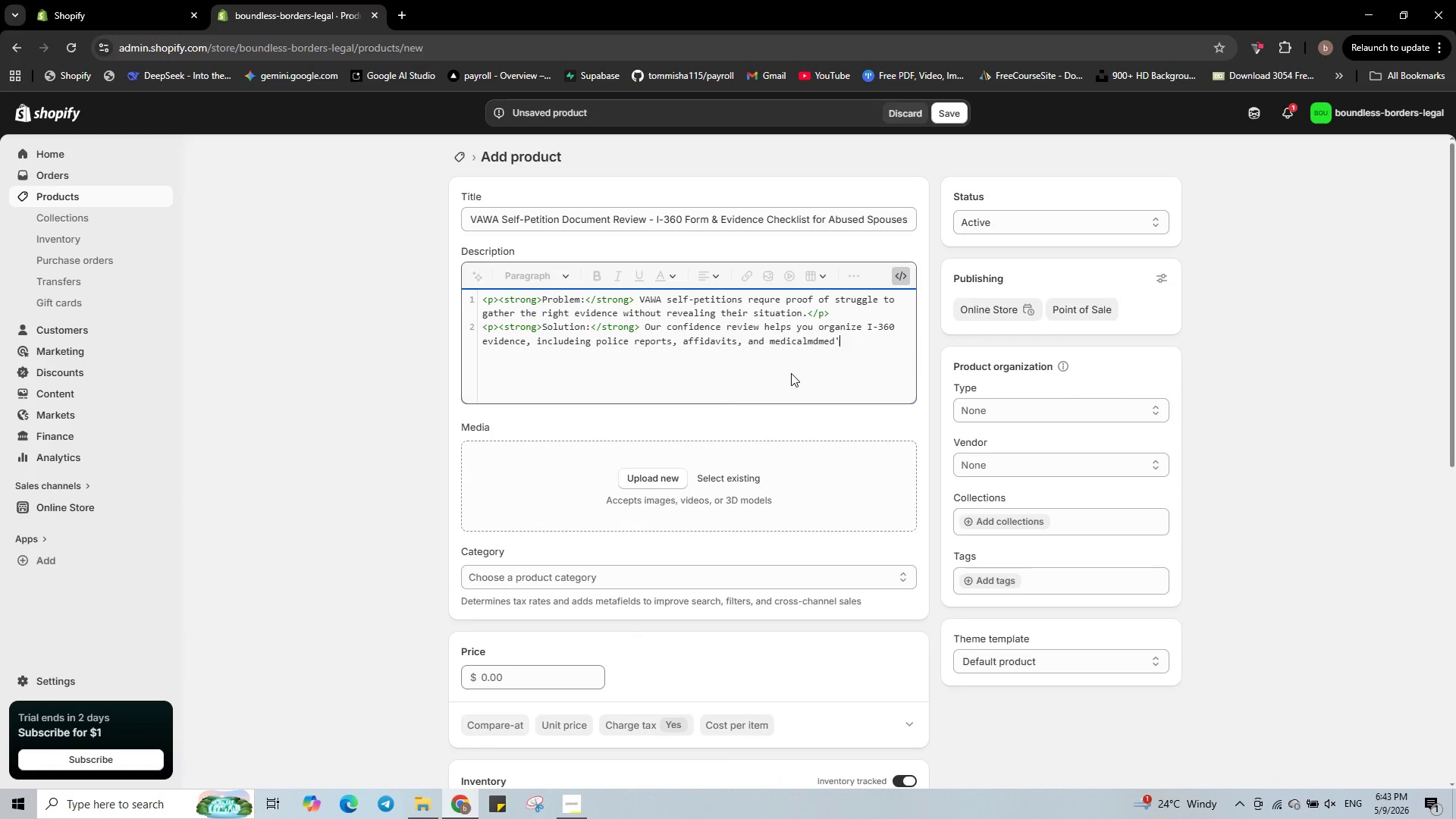 
key(Backspace)
 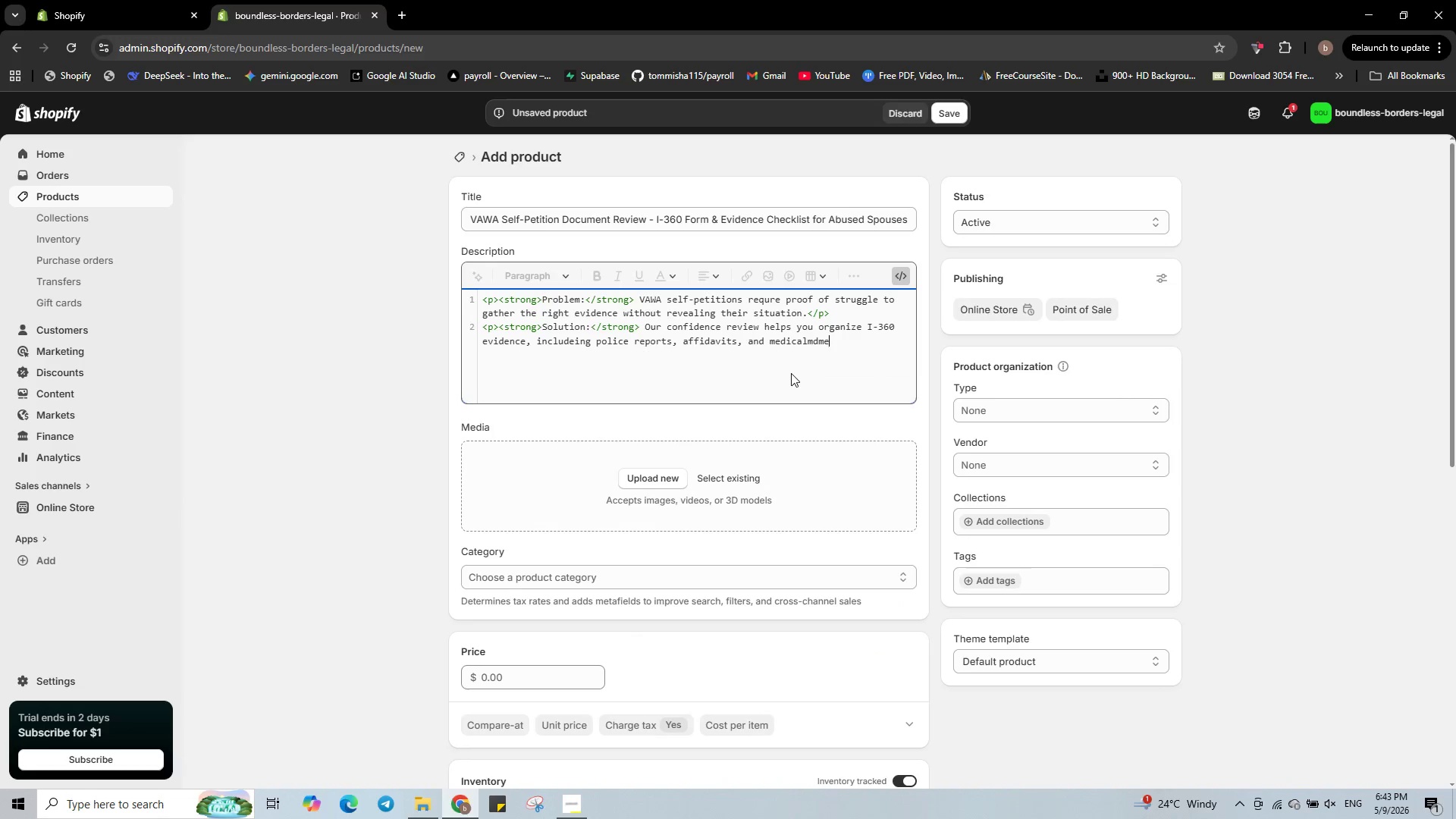 
key(Backspace)
 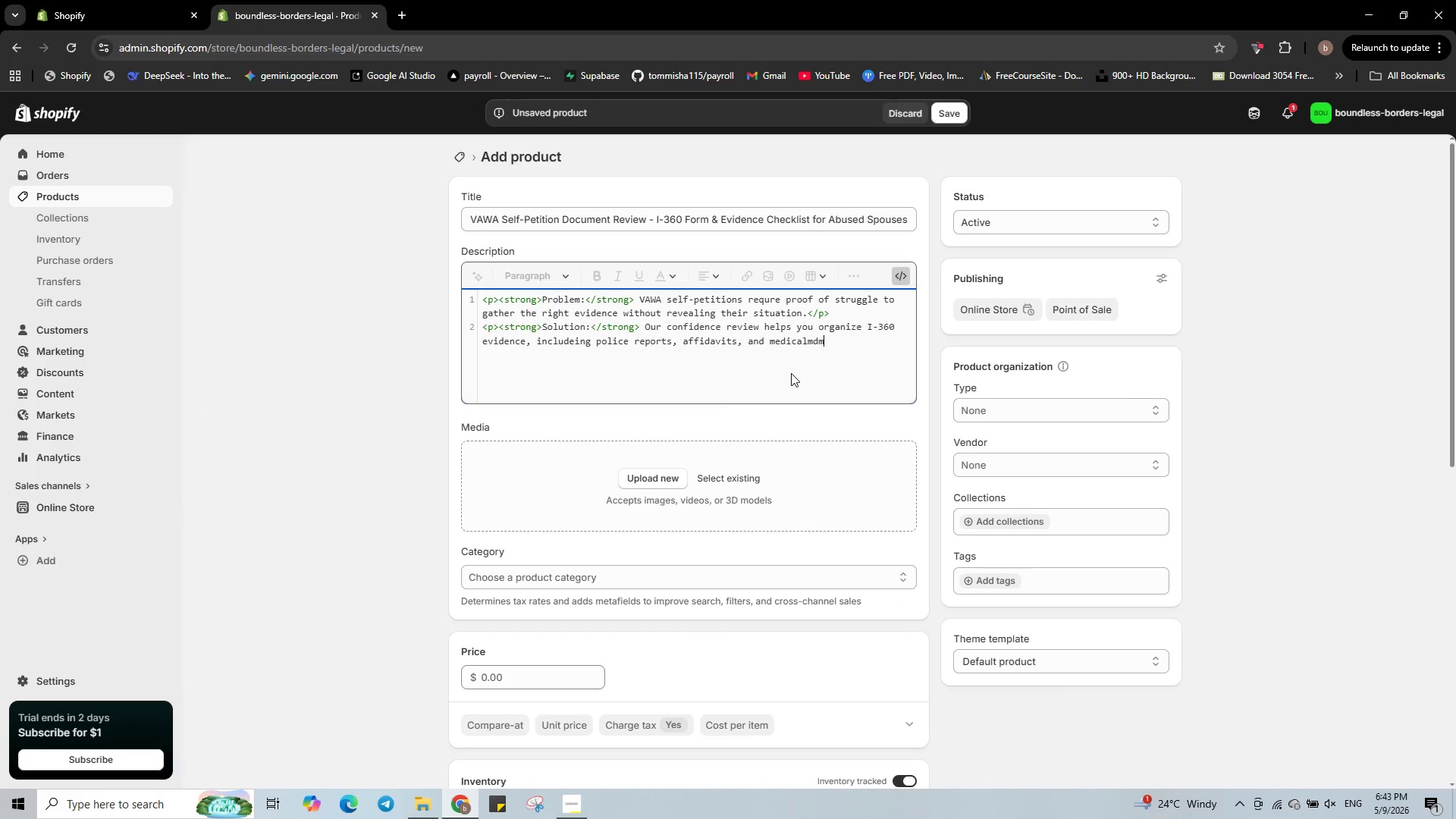 
key(Backspace)
 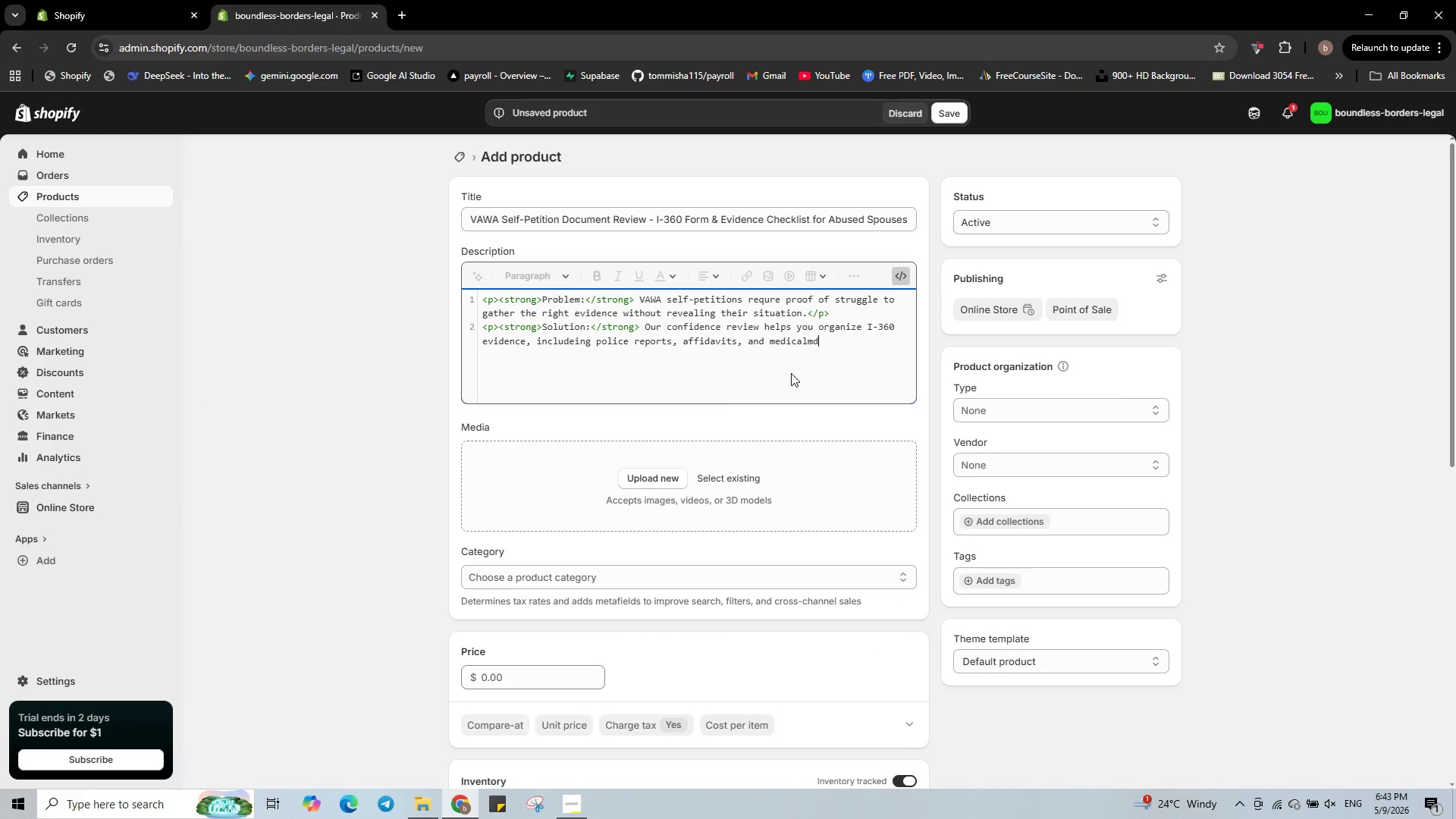 
key(Backspace)
 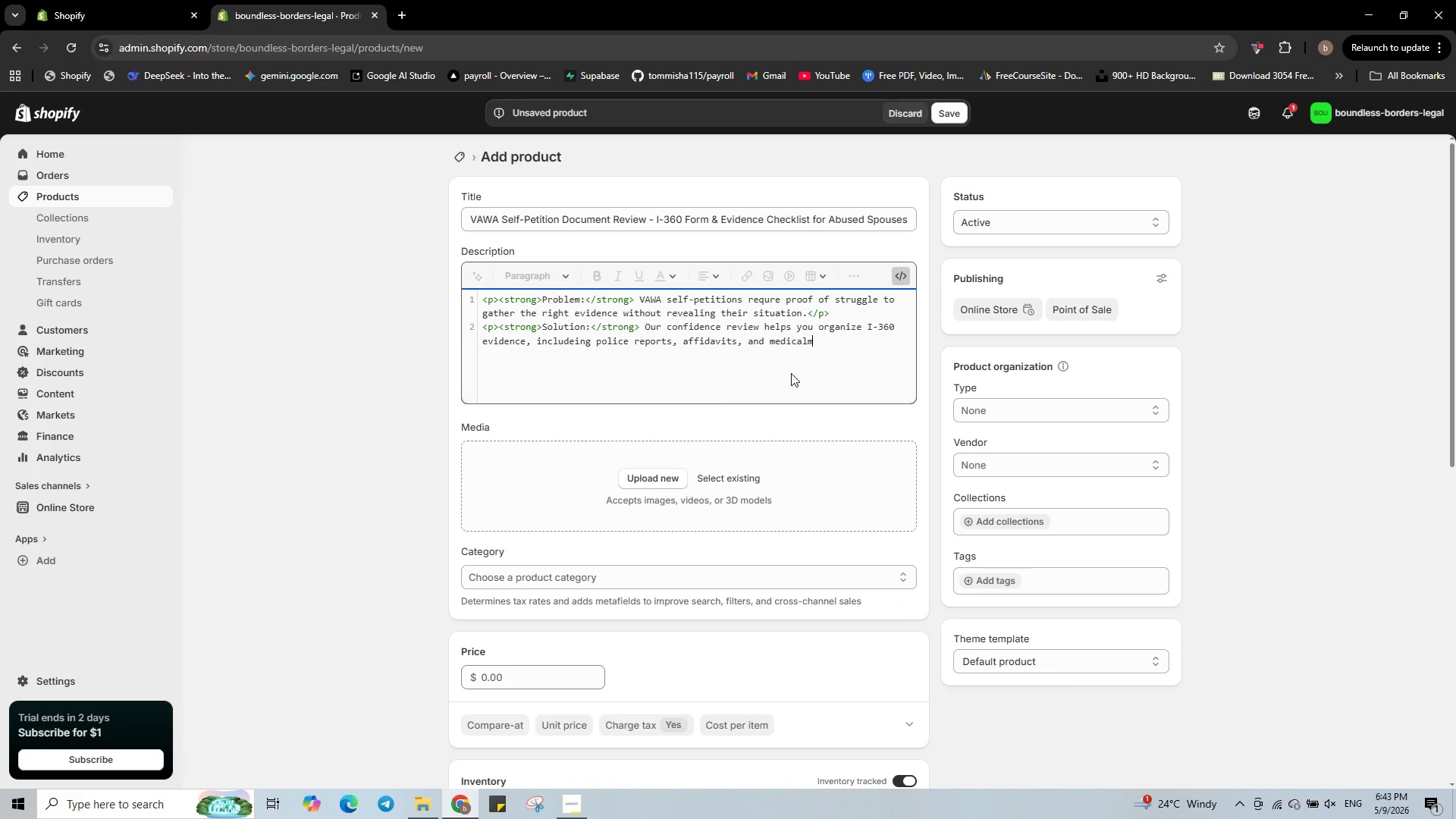 
key(Backspace)
 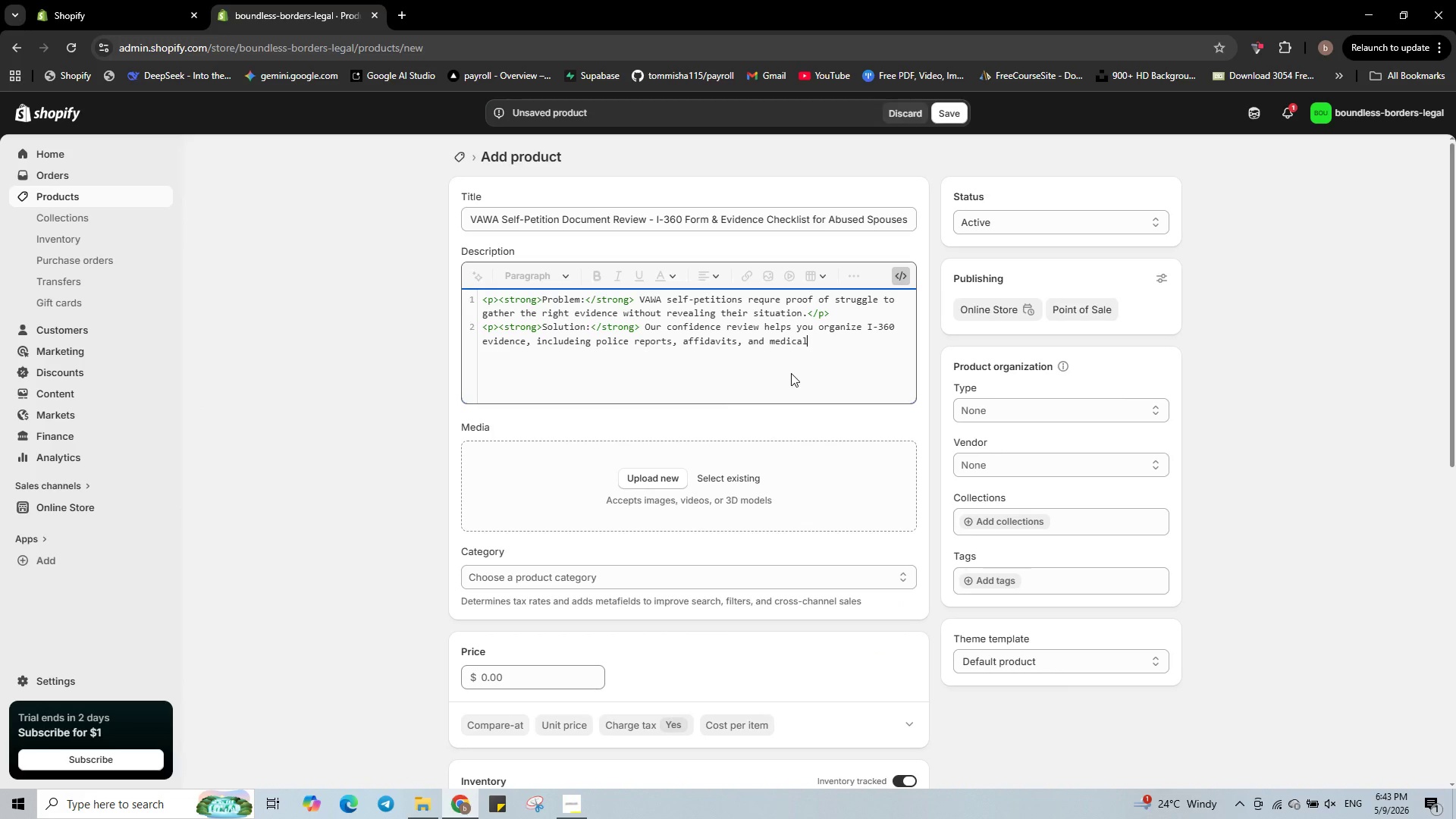 
key(Backspace)
 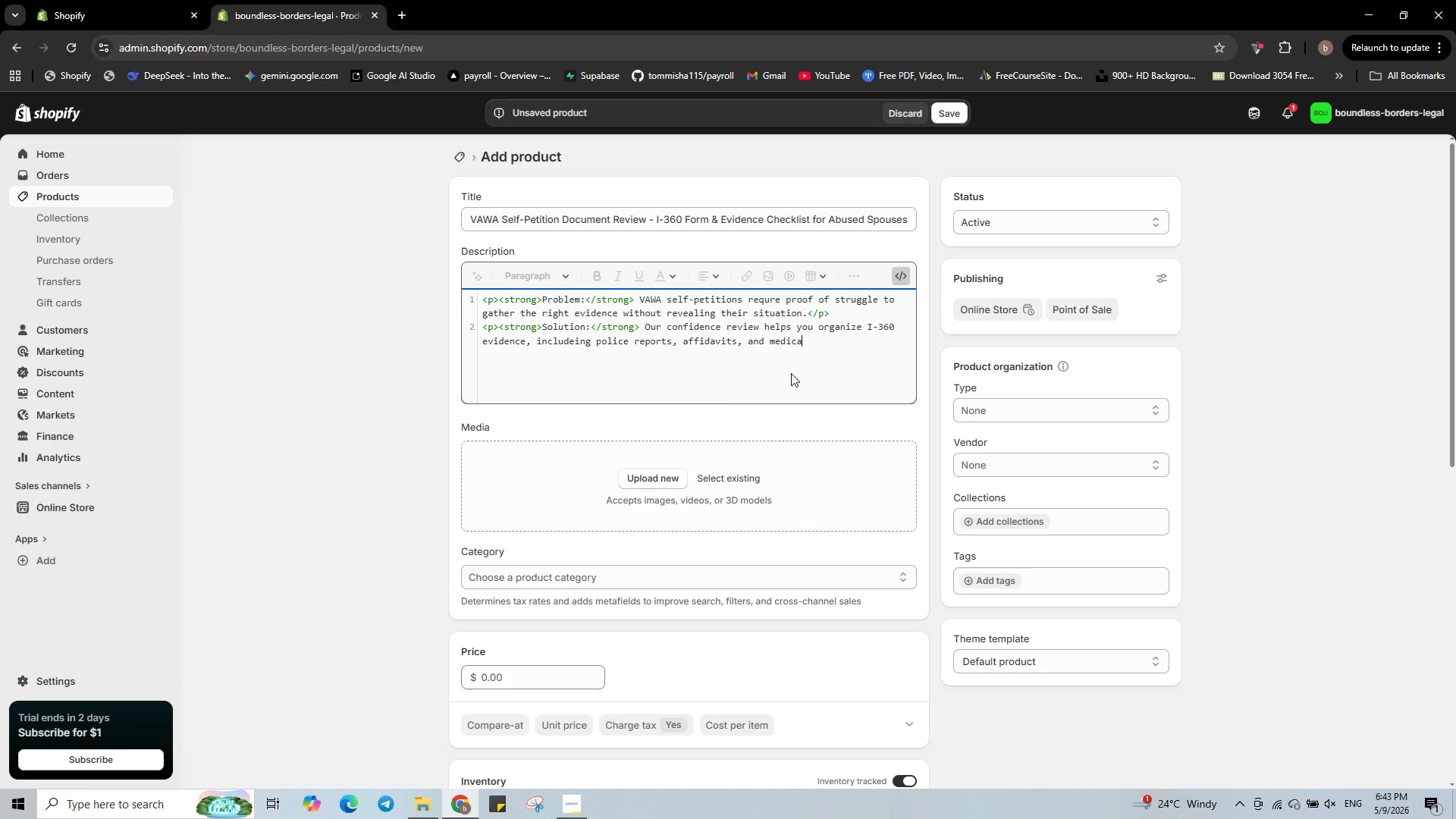 
key(Backspace)
 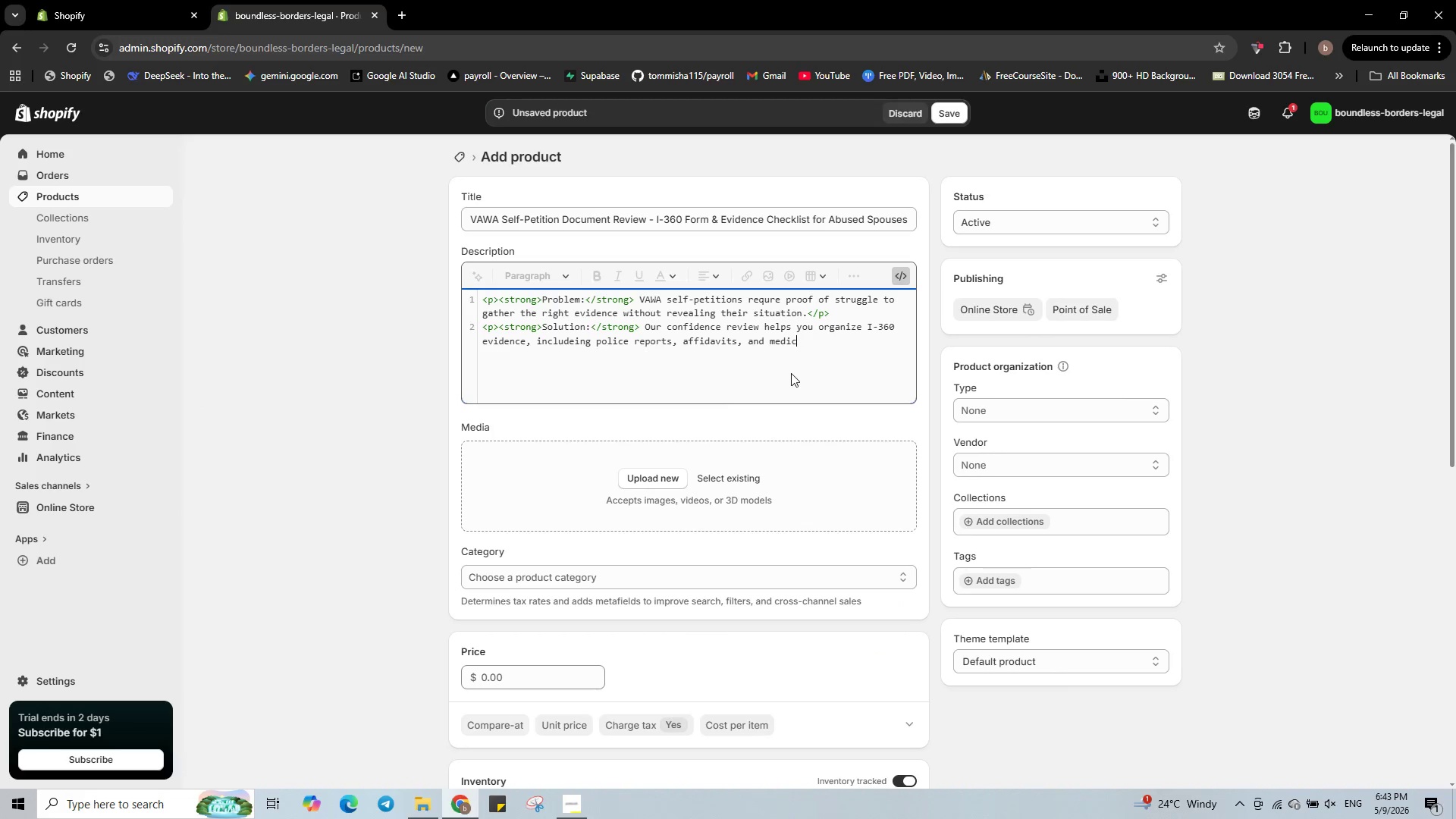 
key(Backspace)
 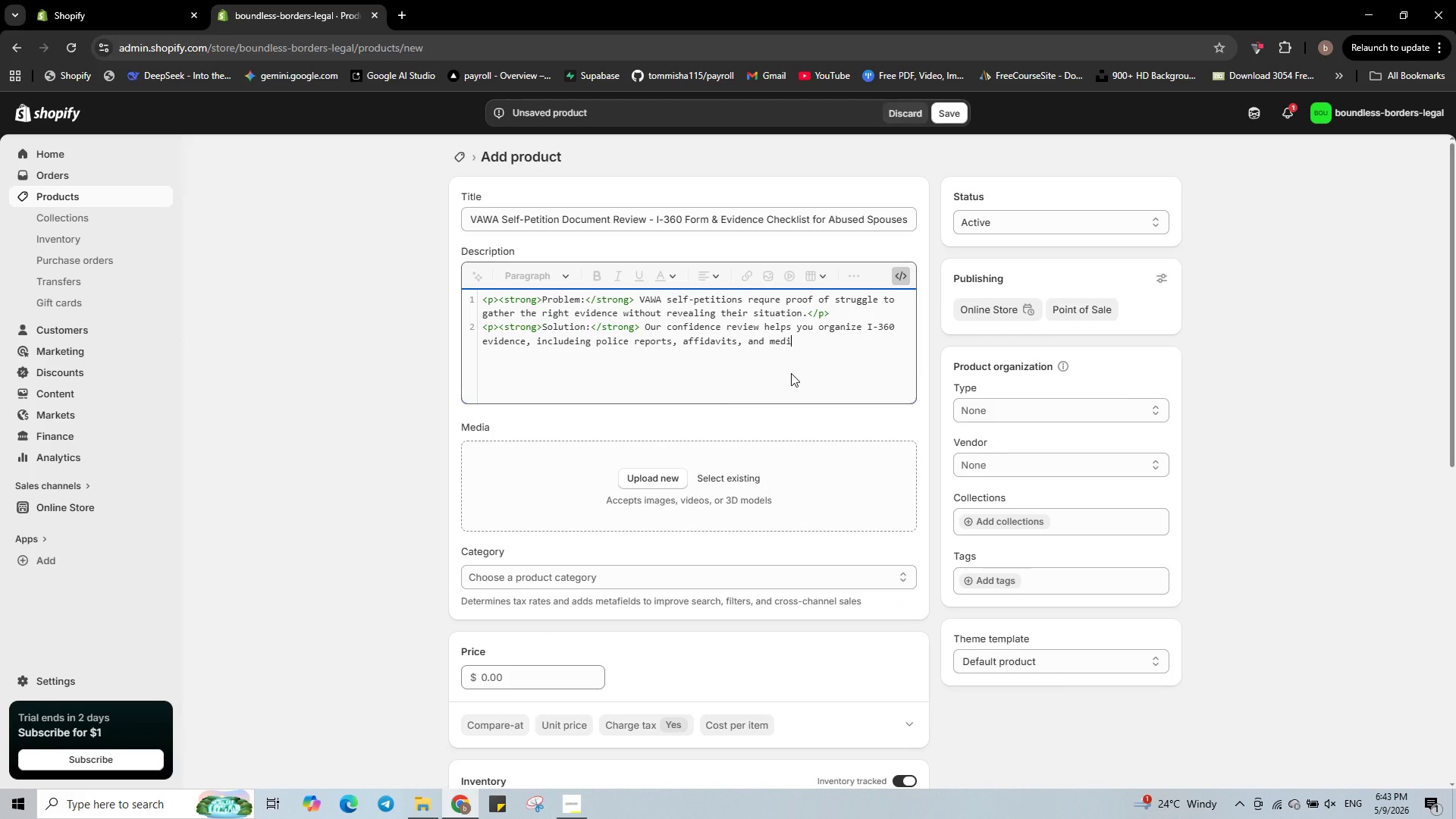 
key(Backspace)
 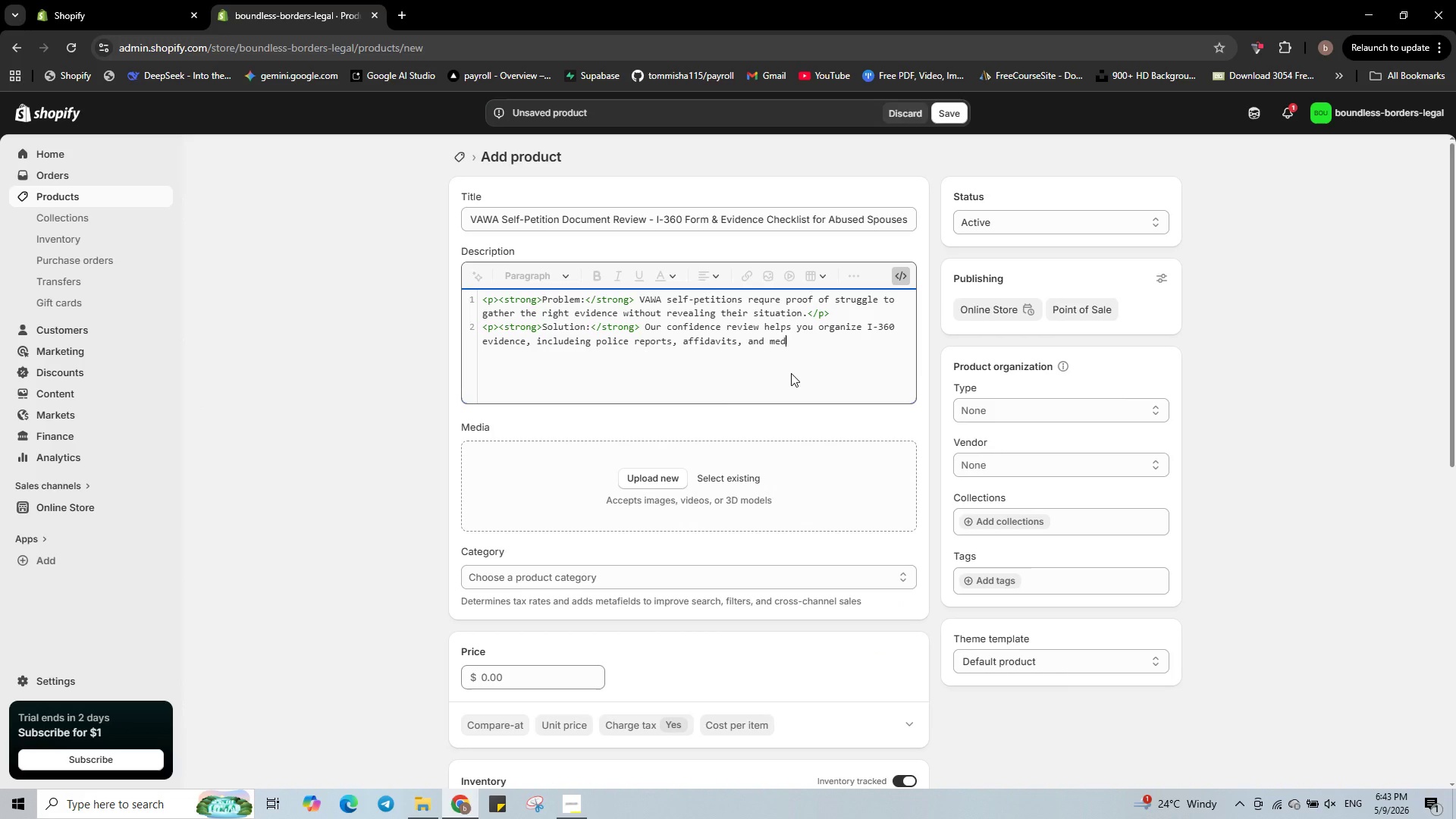 
key(Backspace)
 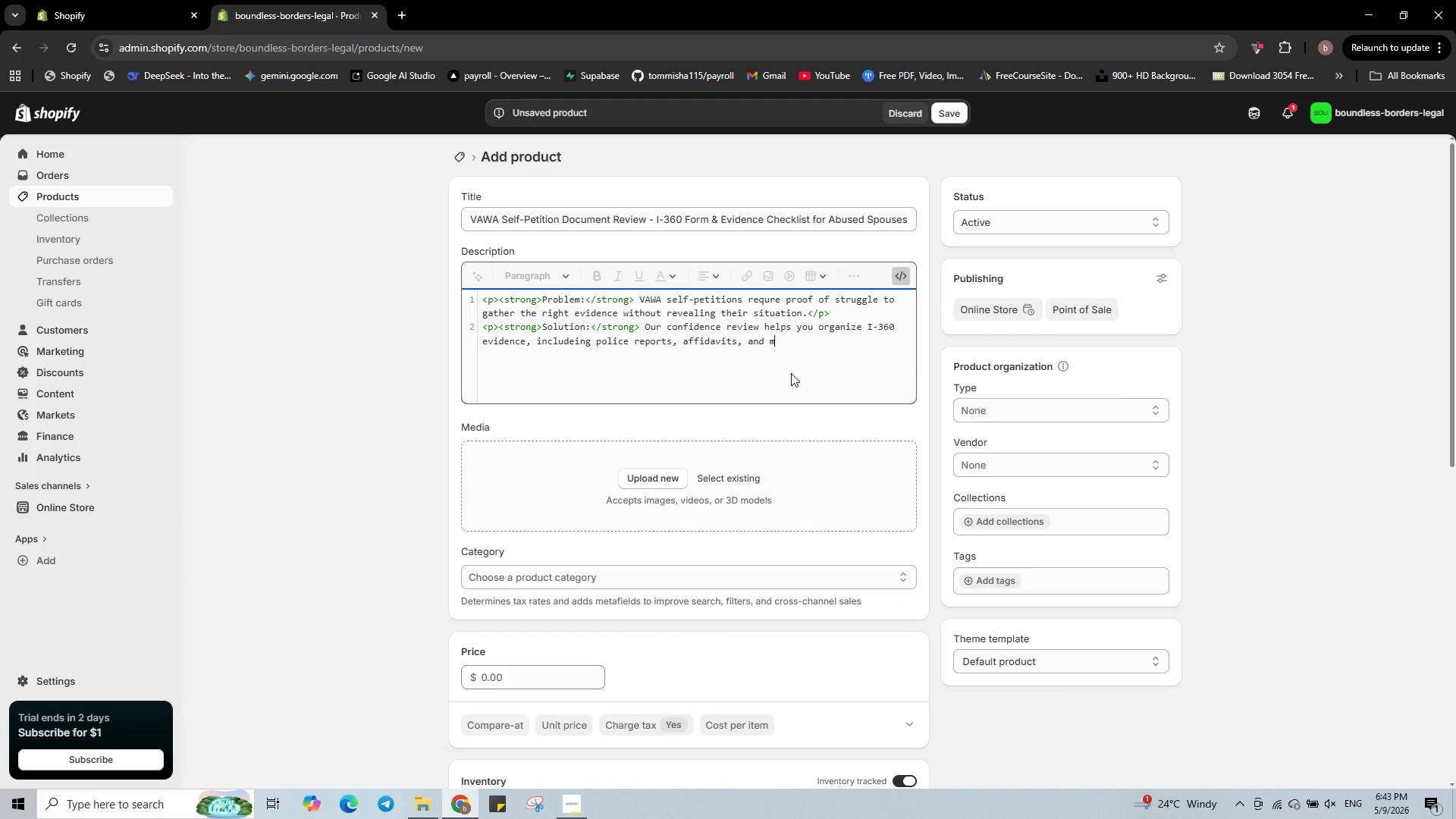 
key(Backspace)
 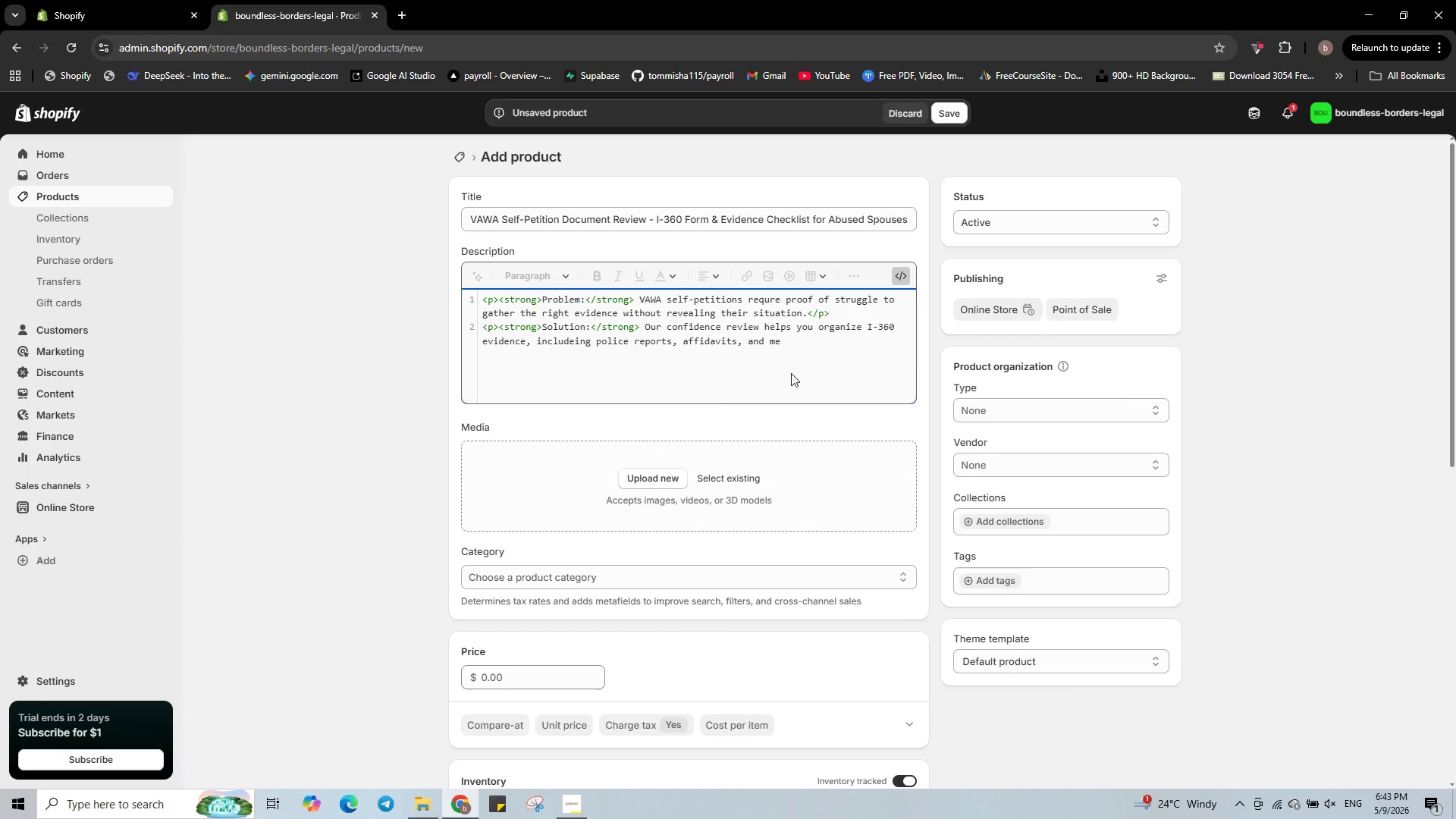 
wait(5.61)
 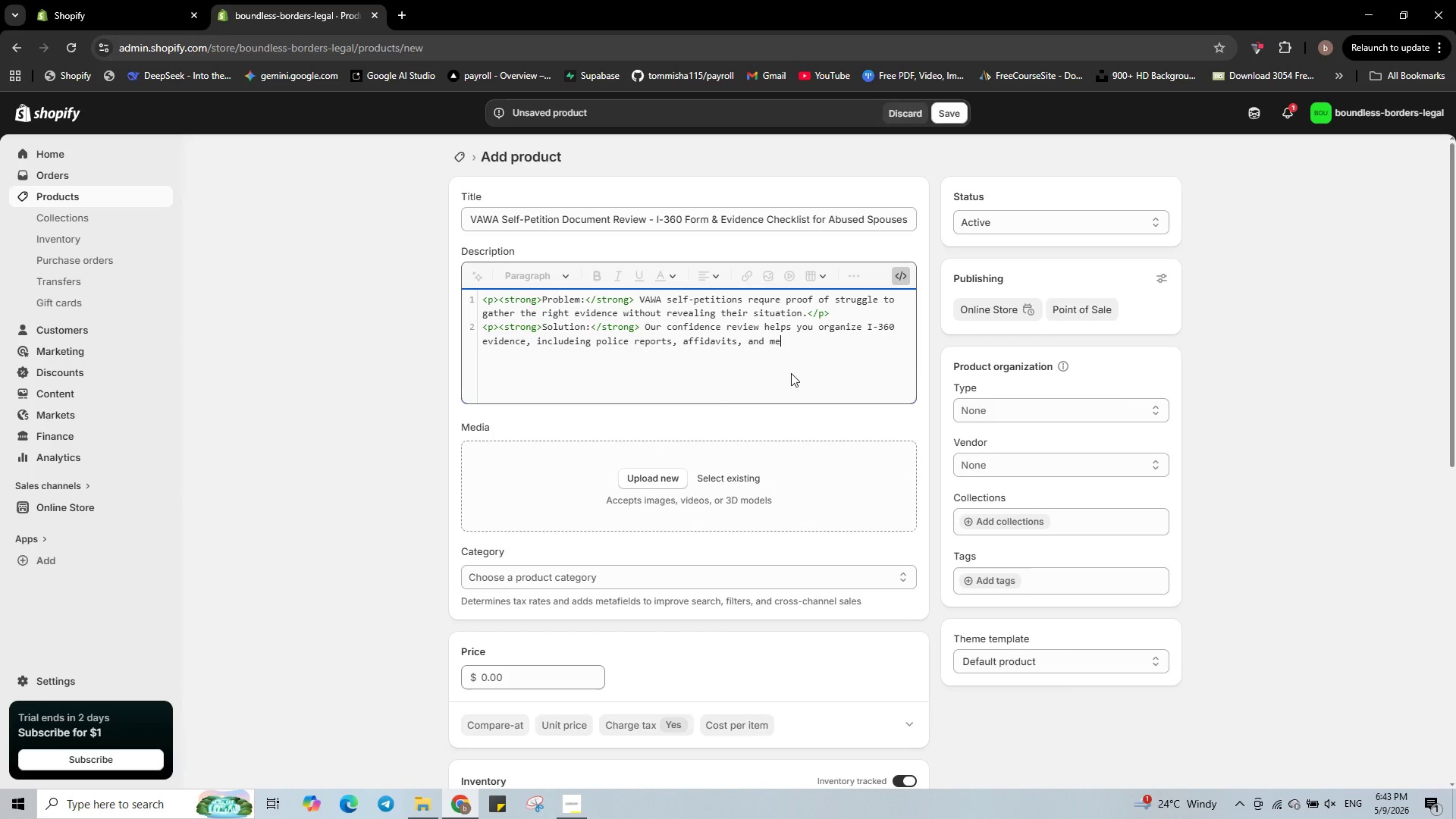 
type(dia records. We alo)
key(Backspace)
type(so provide)
 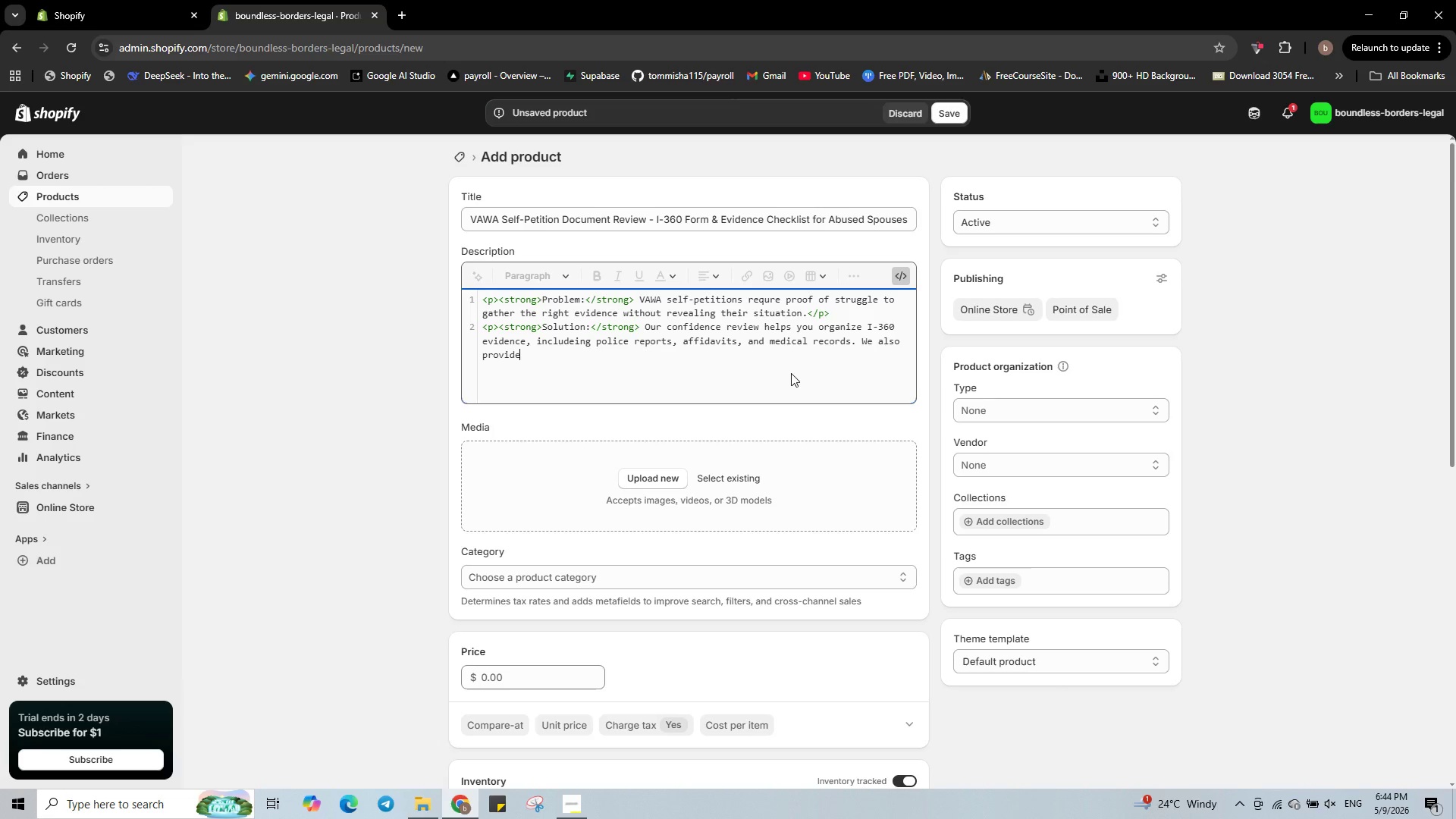 
type( a filing guide.<p)
key(Backspace)
type(/p>)
 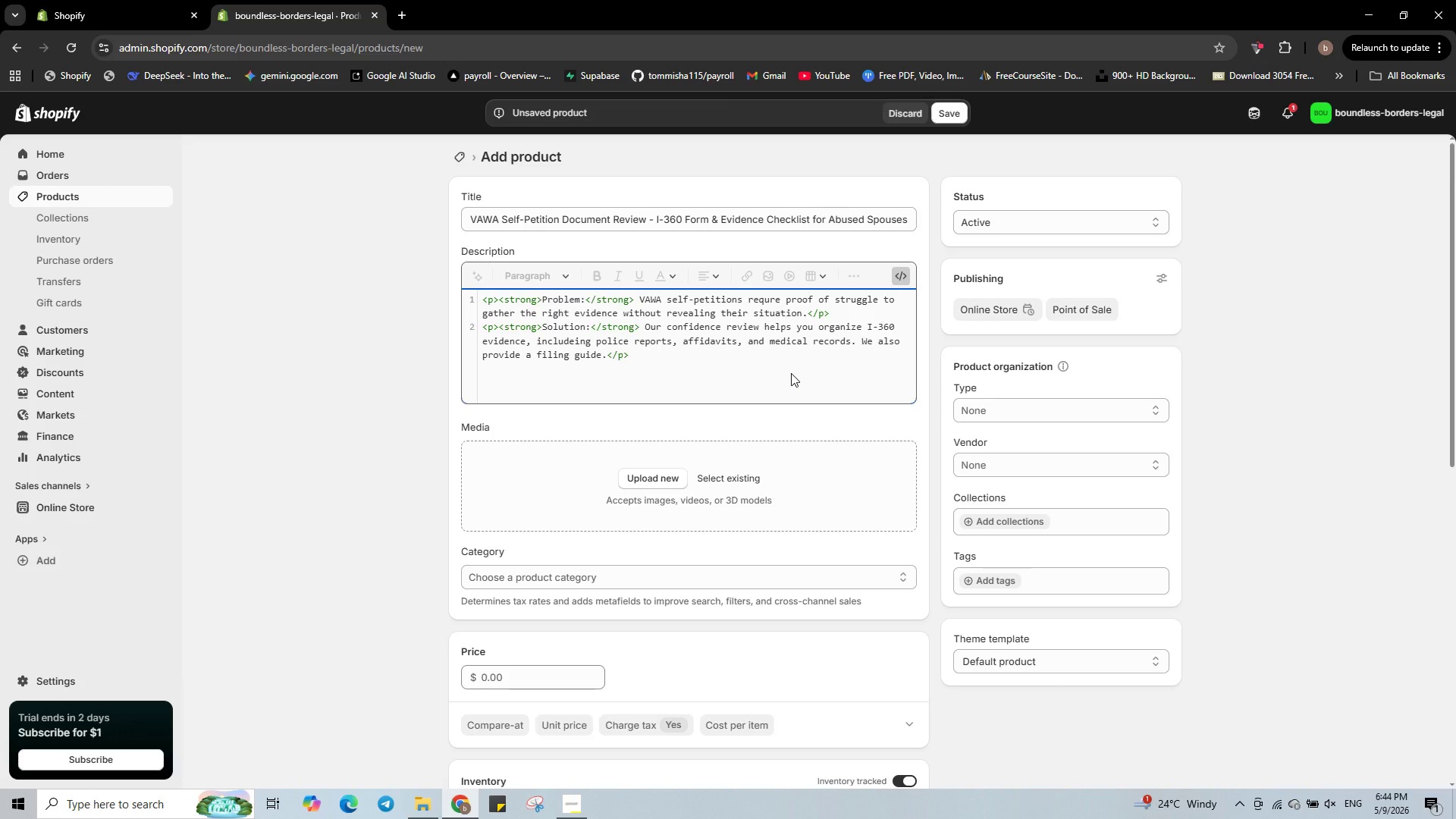 
key(Enter)
 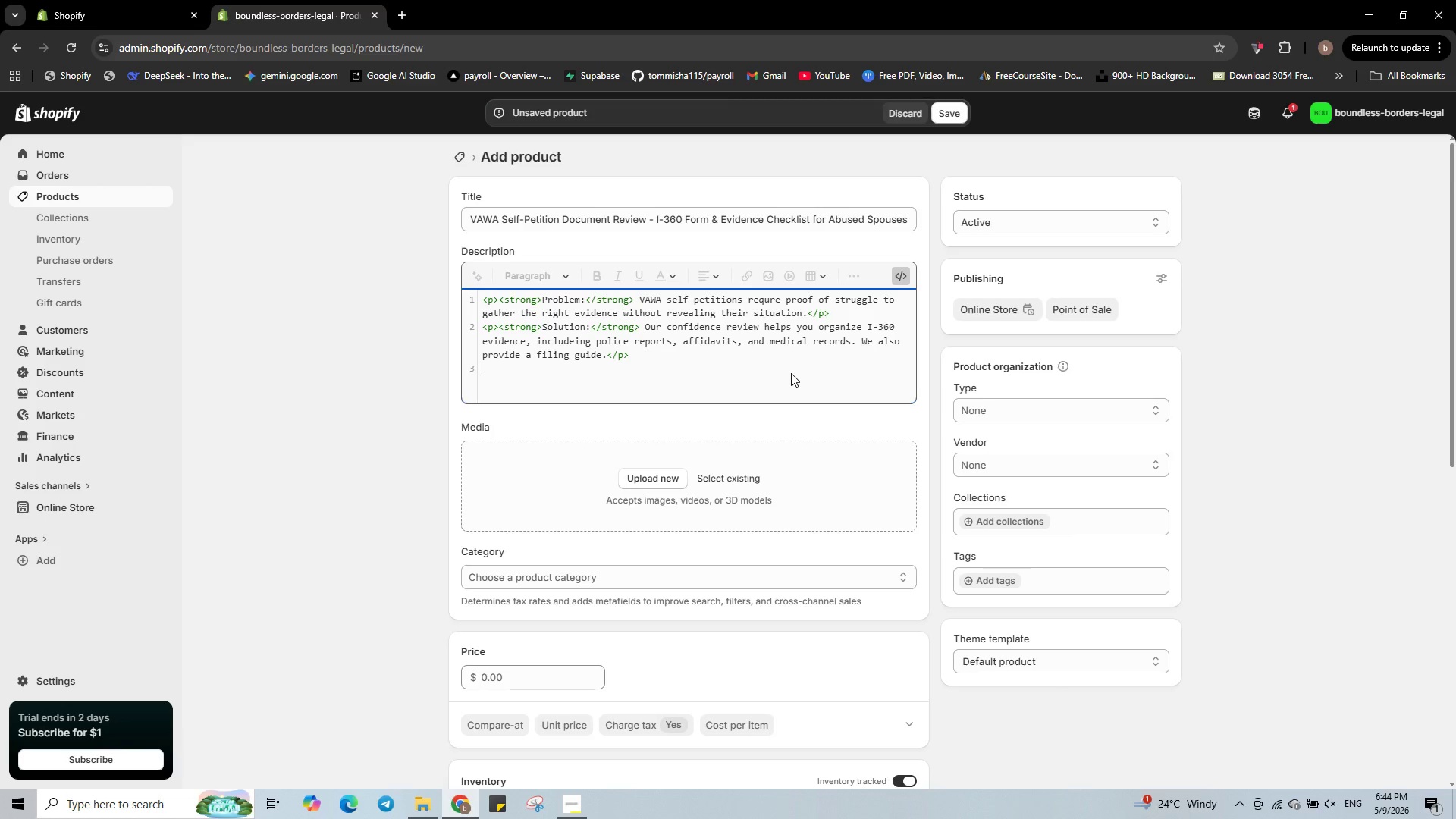 
type(<p><strong)
 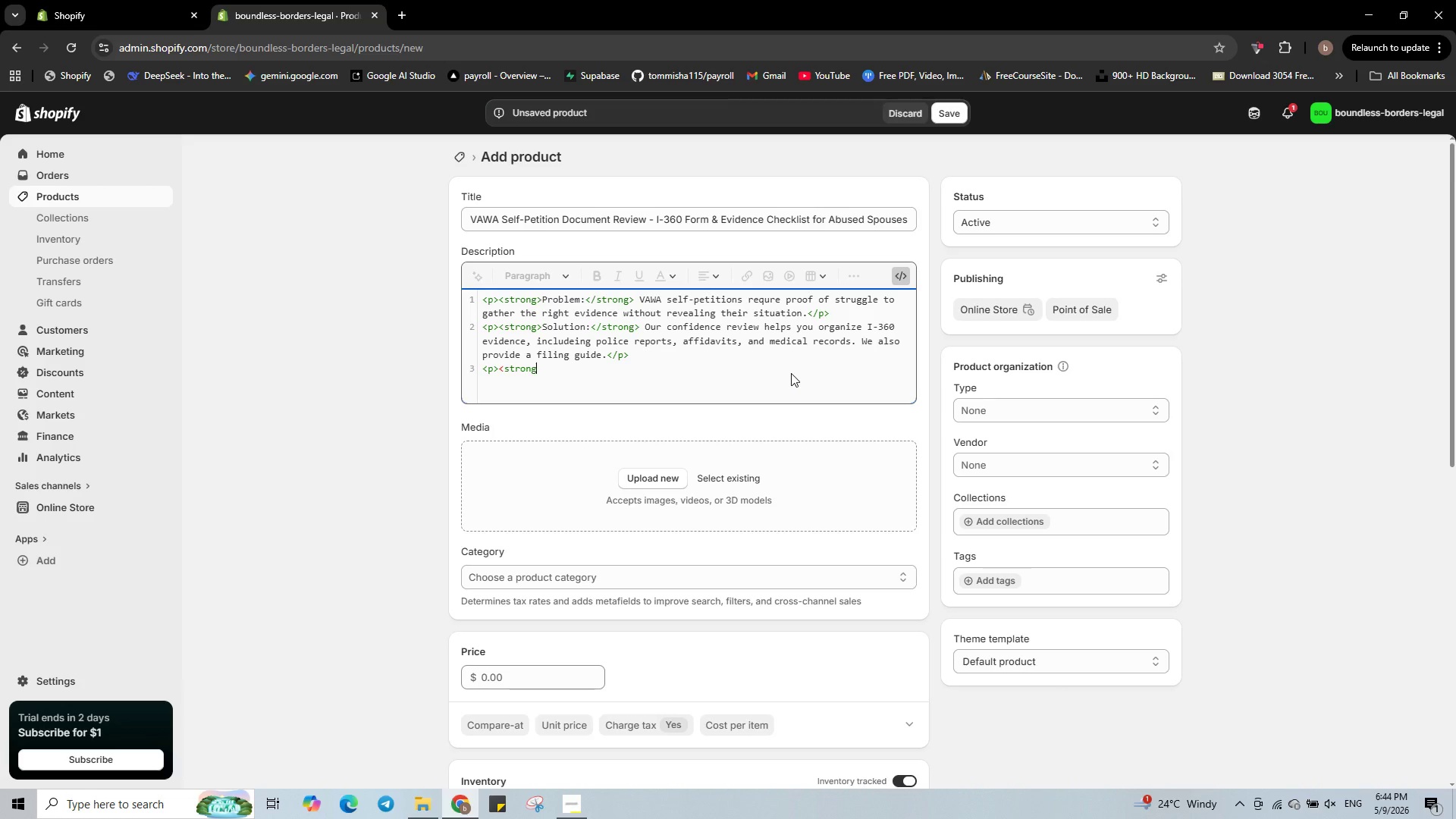 
type(> Our confidential review helps you organize)
 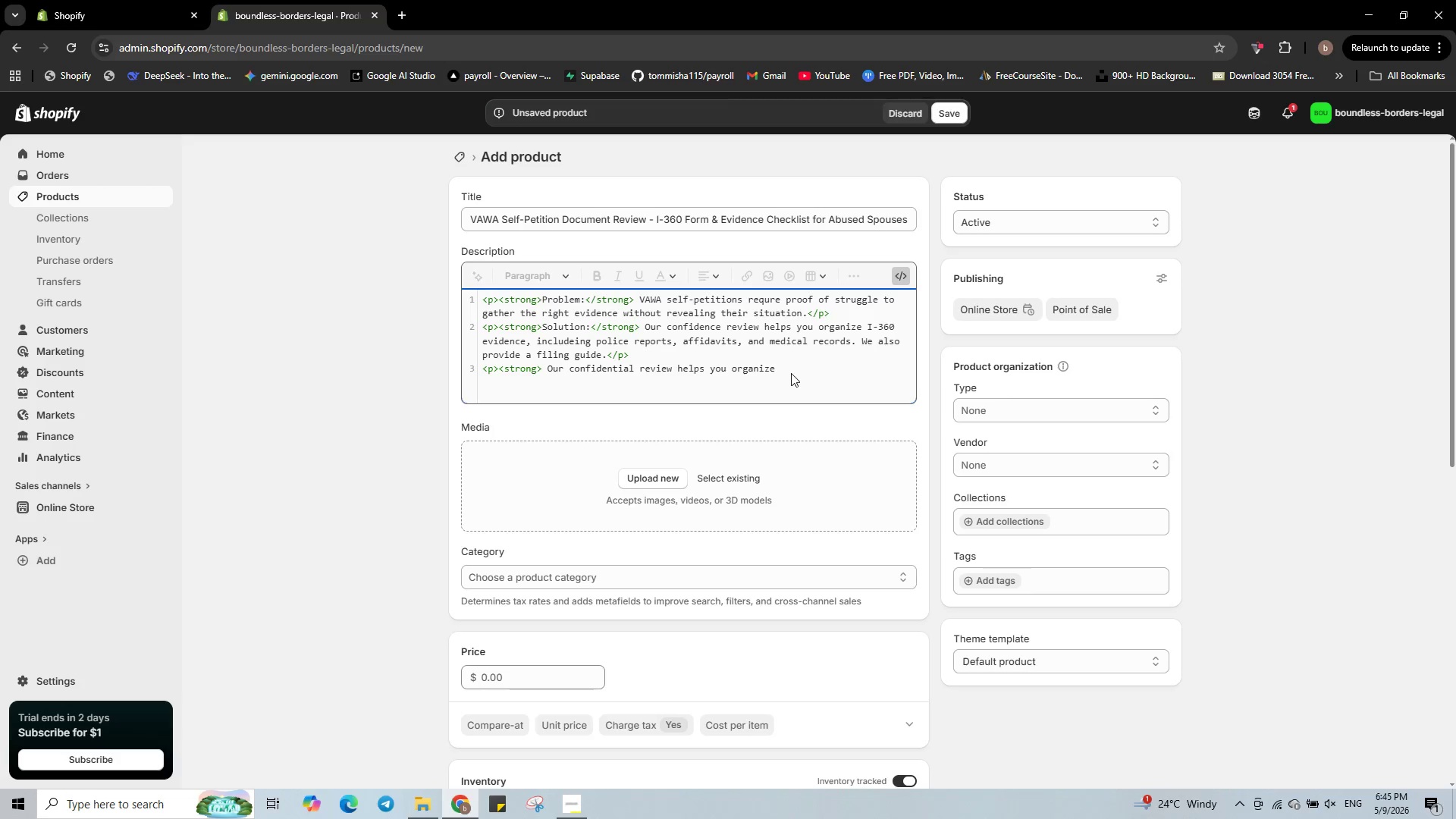 
wait(7.91)
 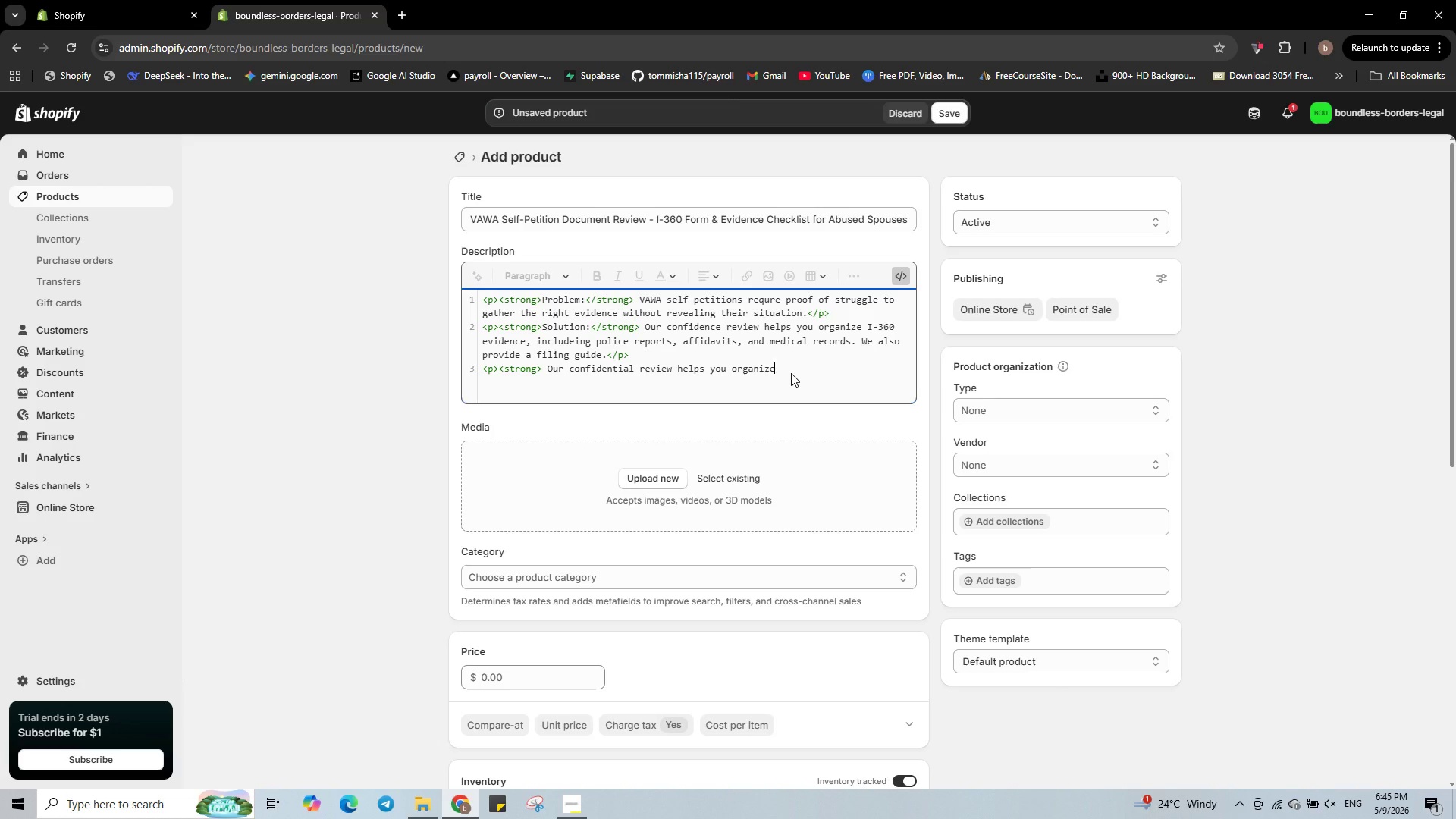 
key(Backspace)
key(Backspace)
key(Backspace)
key(Backspace)
key(Backspace)
key(Backspace)
key(Backspace)
key(Backspace)
key(Backspace)
key(Backspace)
key(Backspace)
key(Backspace)
key(Backspace)
key(Backspace)
type(H)
key(Backspace)
type(What'sincluded:</strong></p>)
 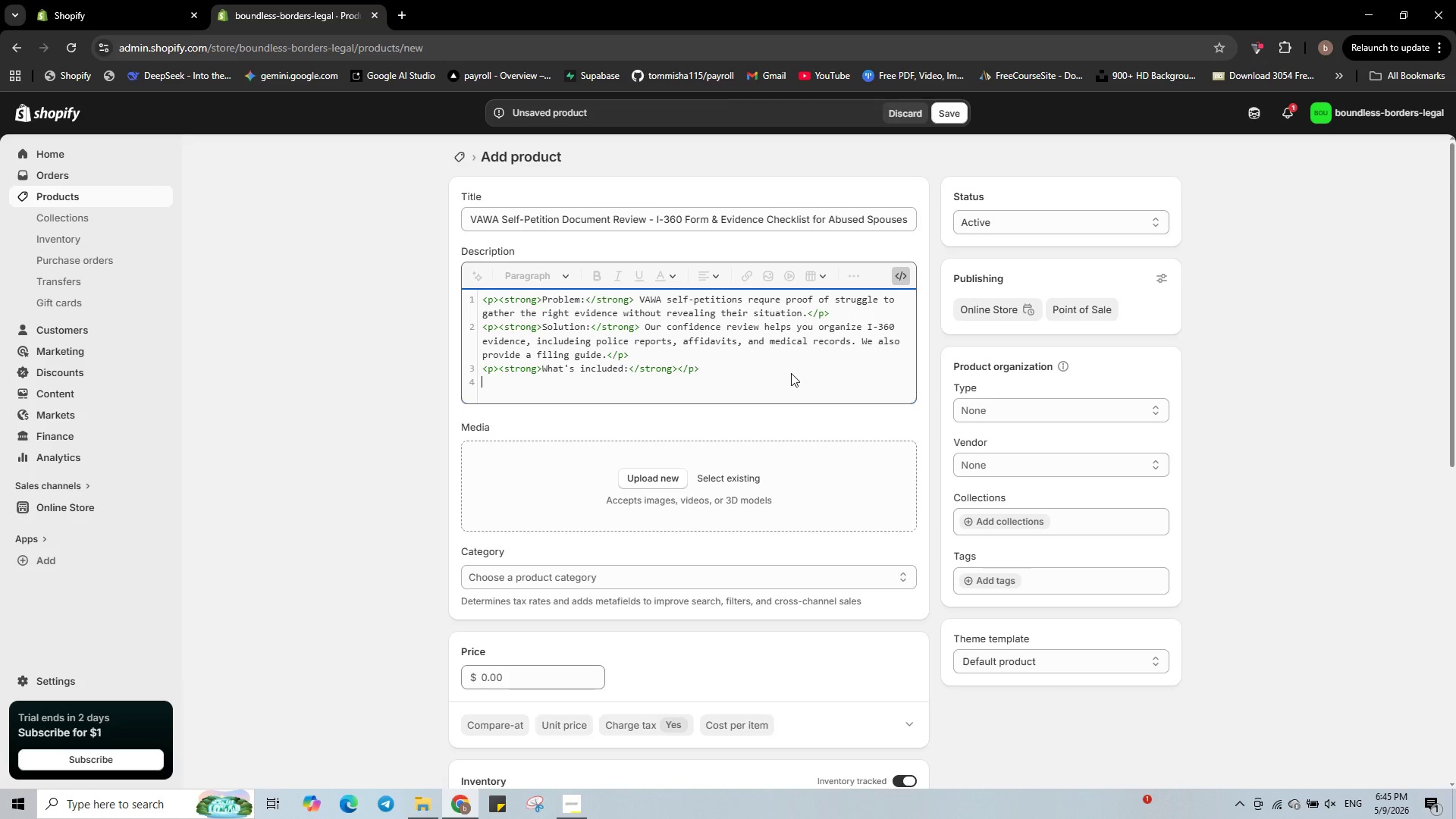 
 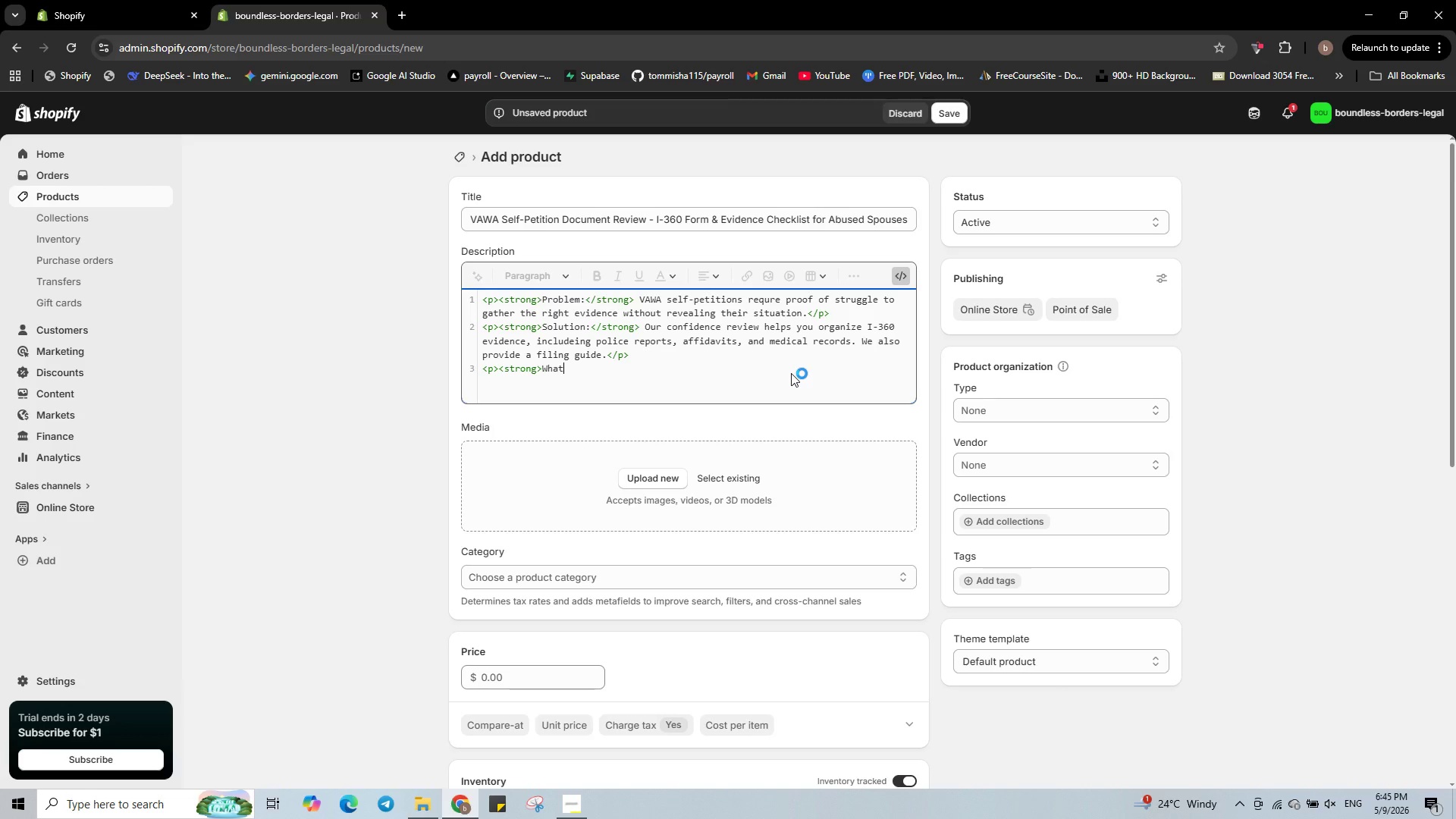 
hold_key(key=Space, duration=21.78)
 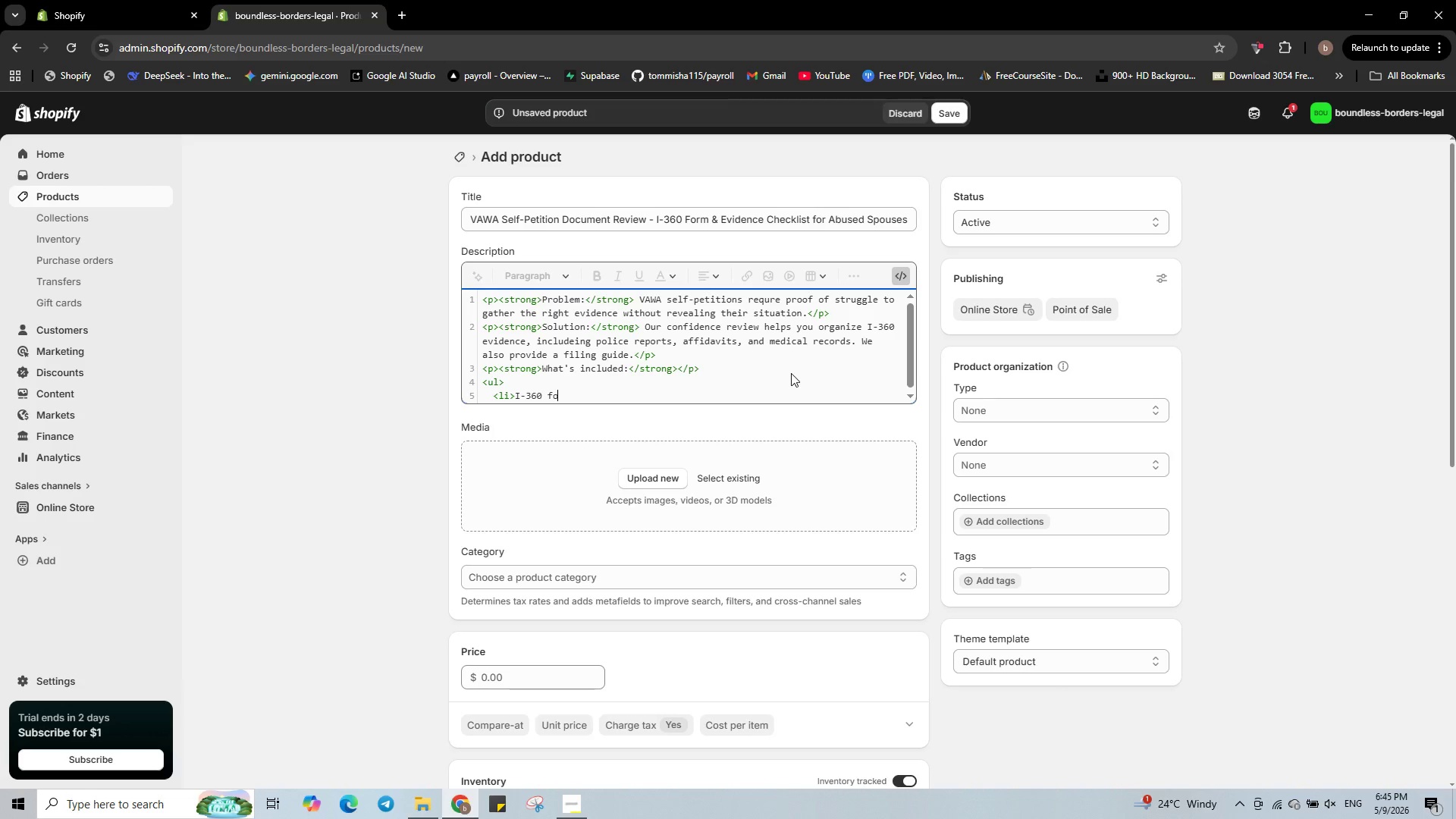 
key(Enter)
 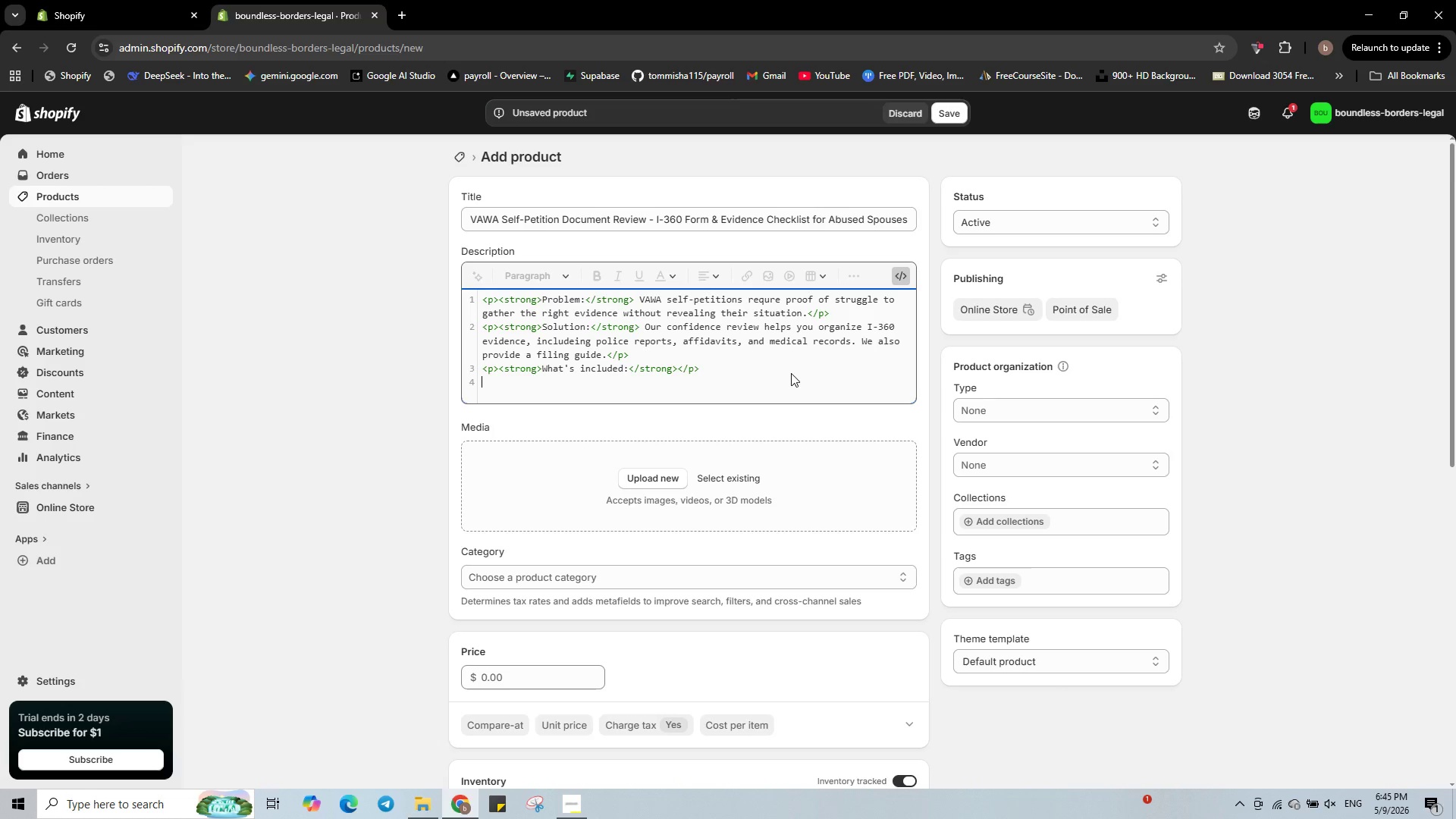 
type(<ul>)
 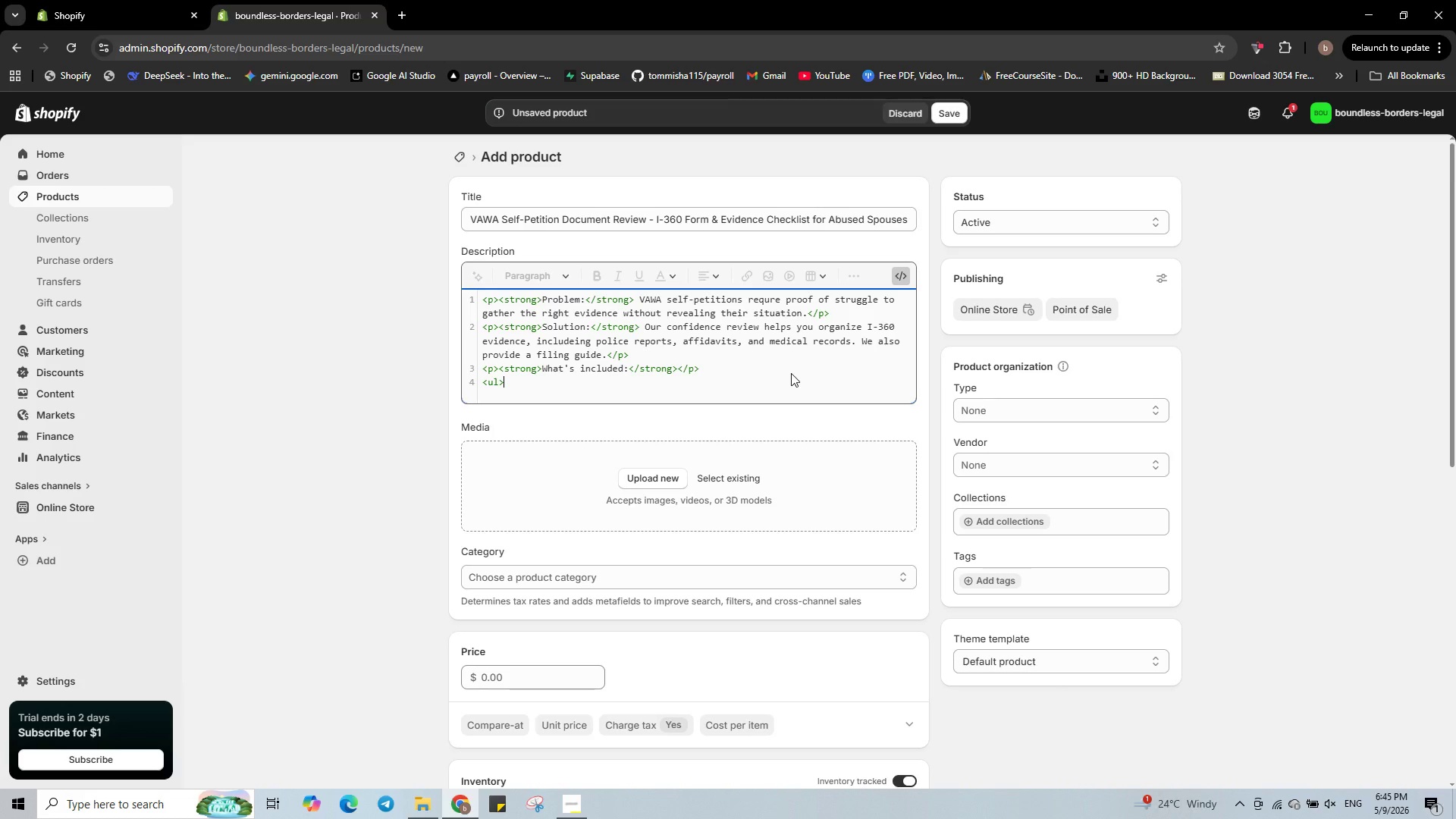 
key(Enter)
 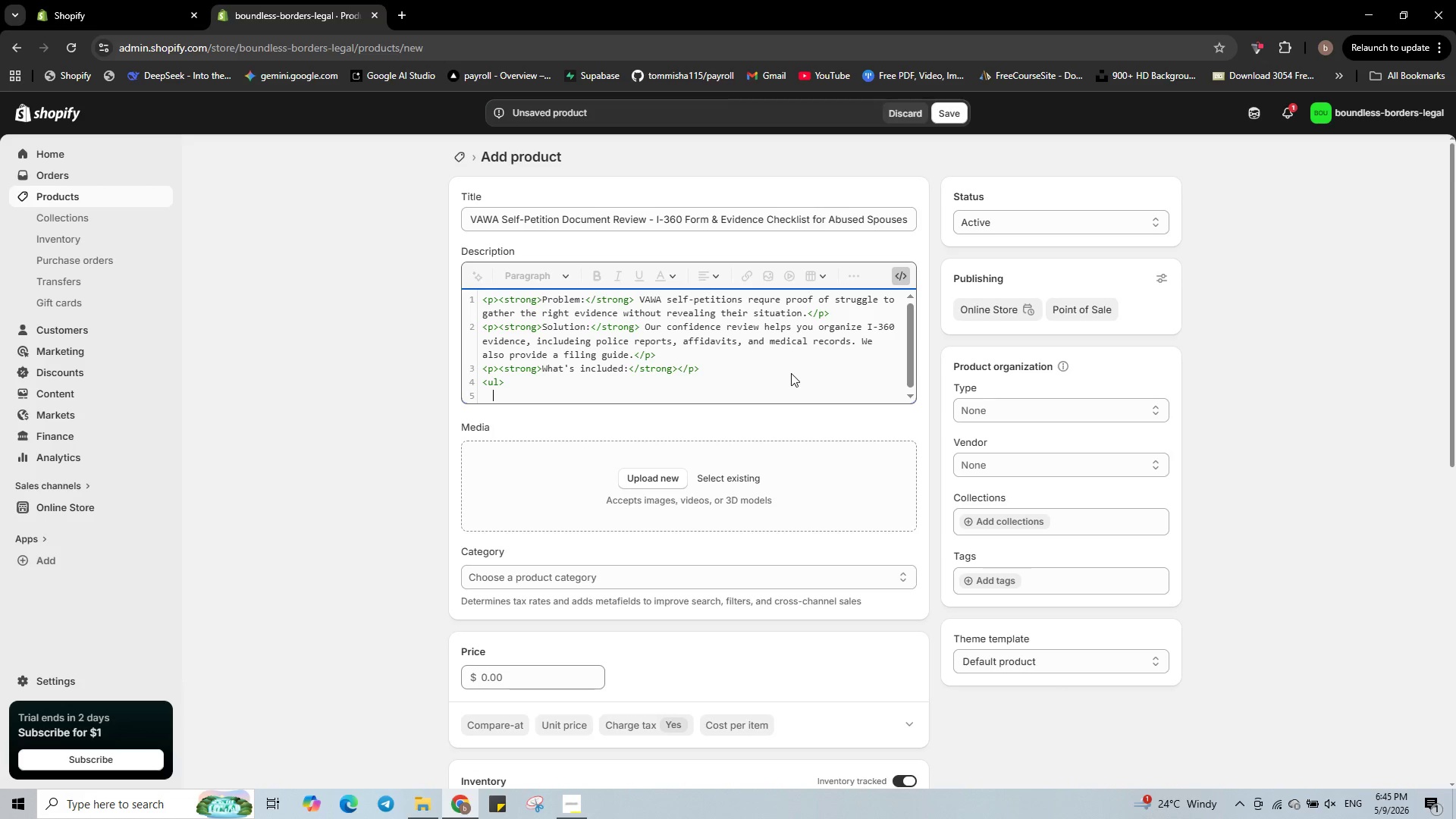 
type(<li>I-360form review</li>)
 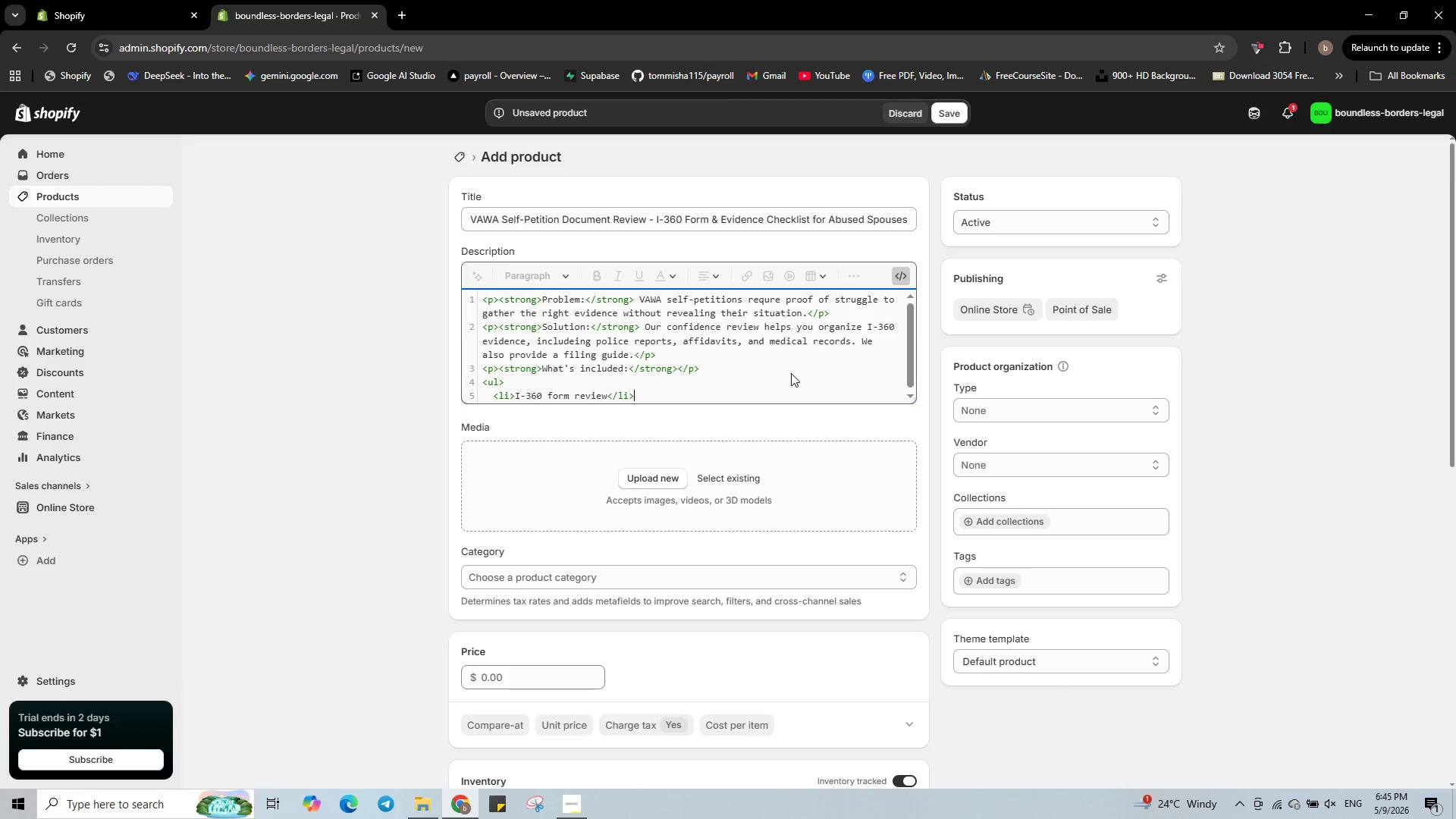 
key(Enter)
 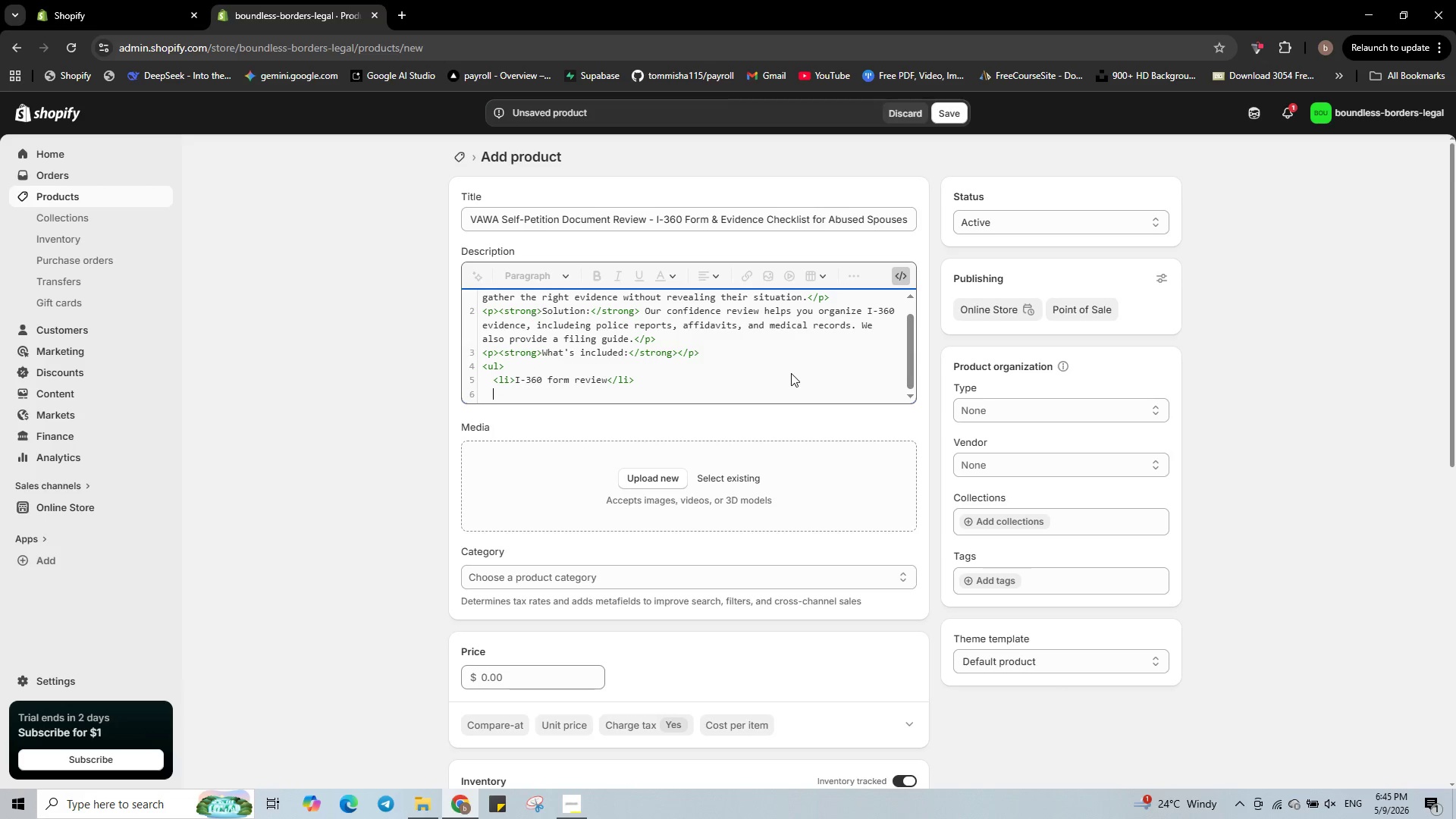 
type(<li>)
 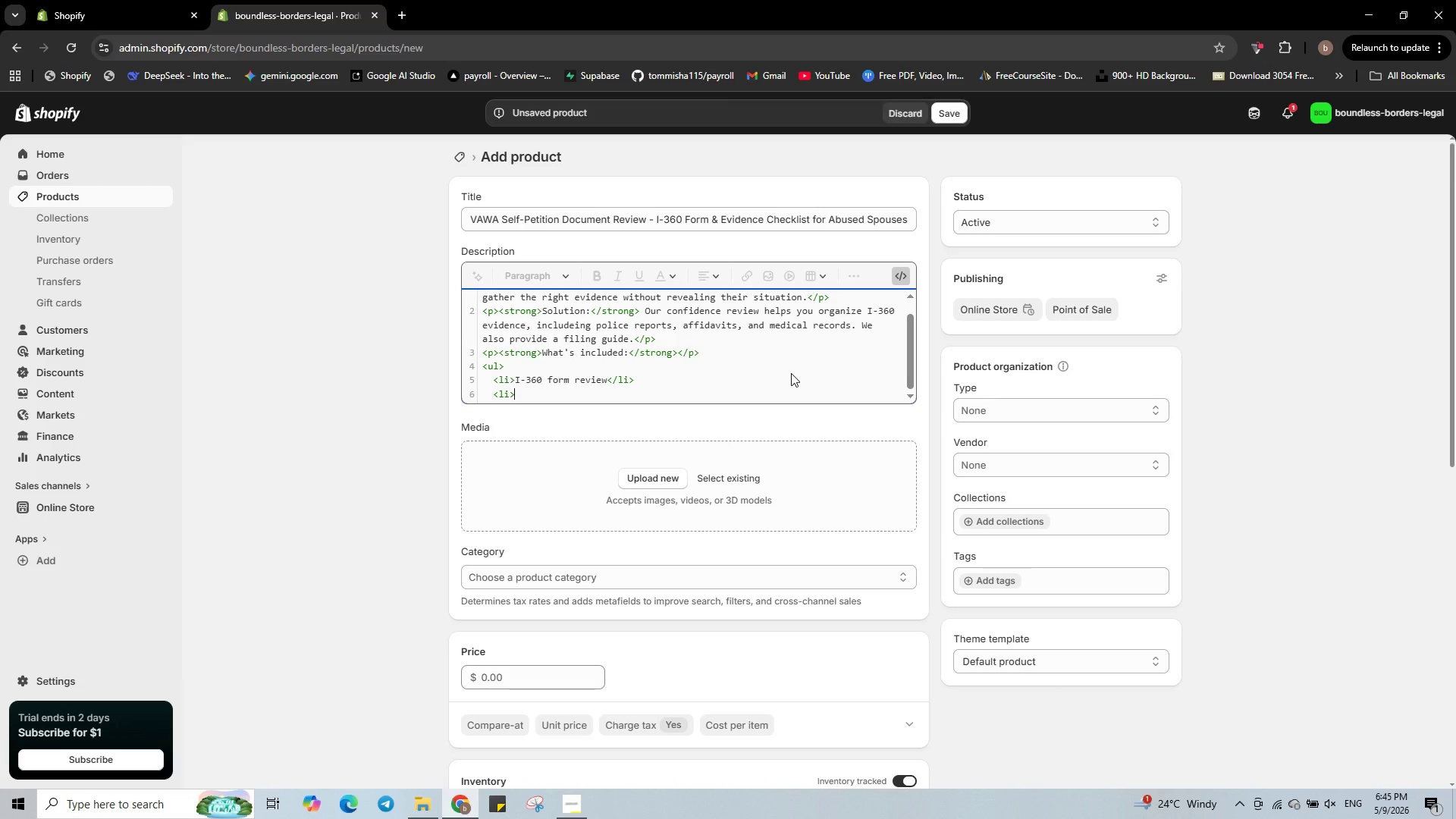 
type(Evidence checklist )abuse)
key(Backspace)
key(Backspace)
key(Backspace)
key(Backspace)
key(Backspace)
key(Backspace)
type((abuse)
 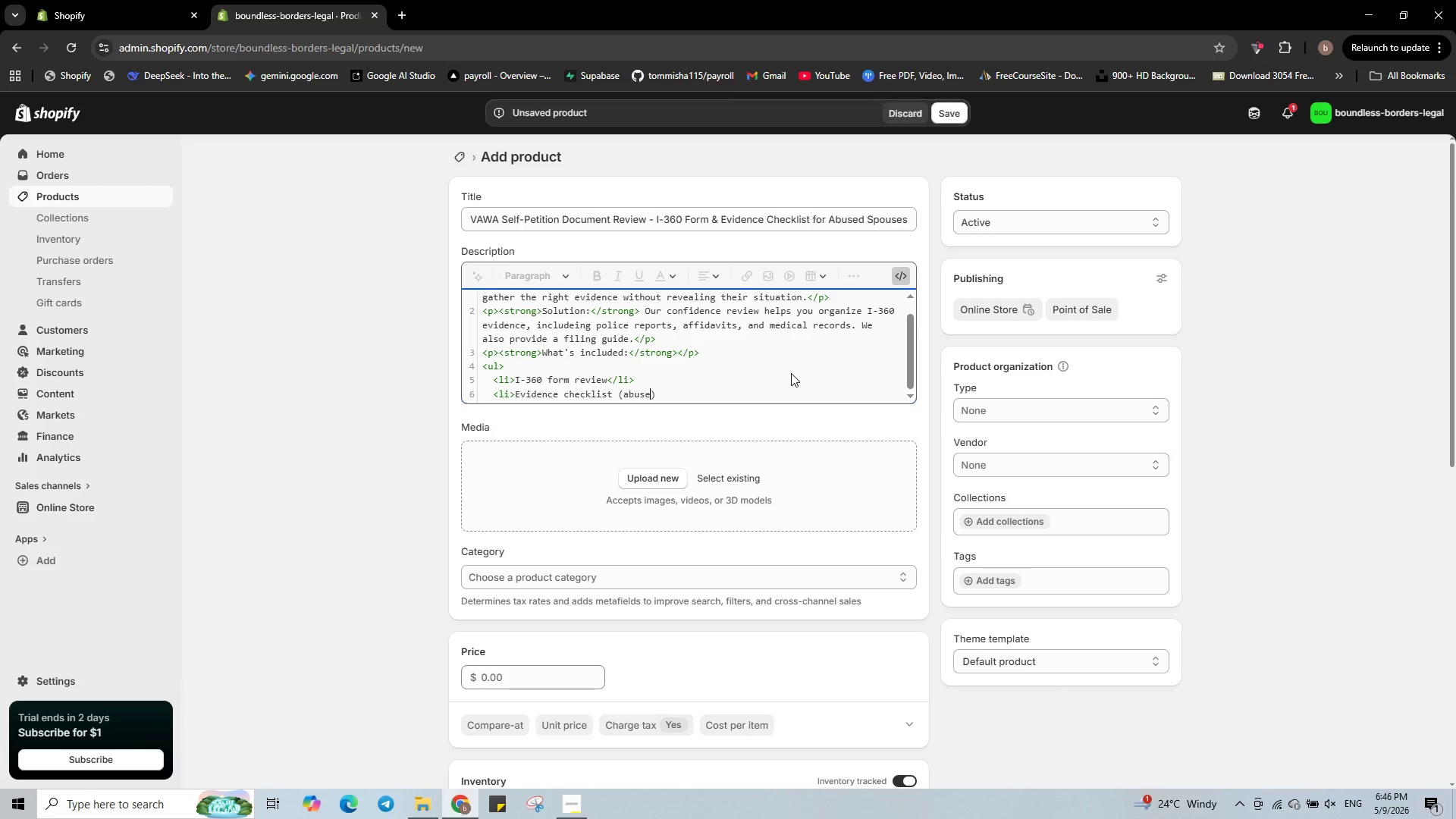 
type( documentation, good faith marriage)
 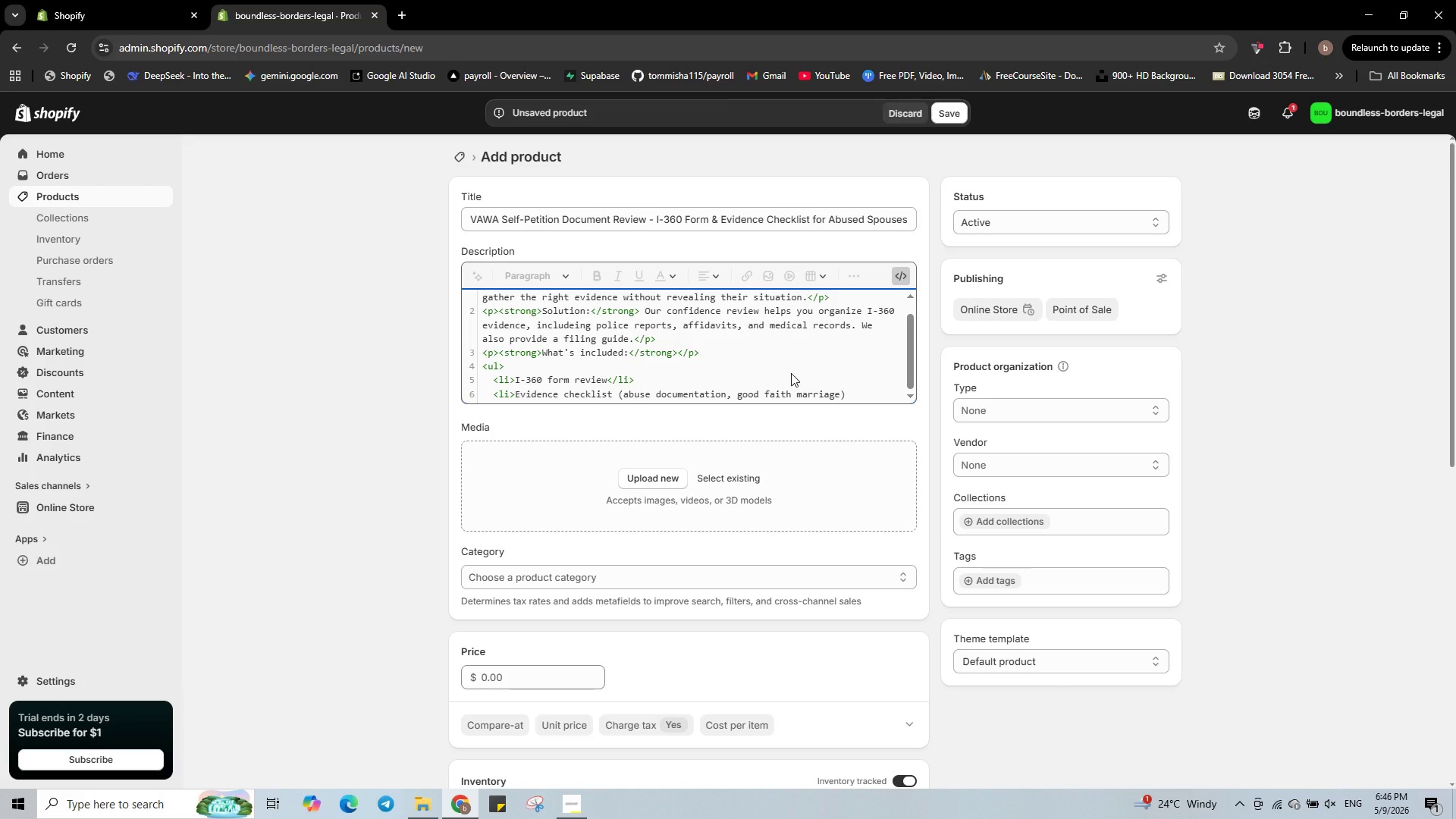 
key(ArrowRight)
 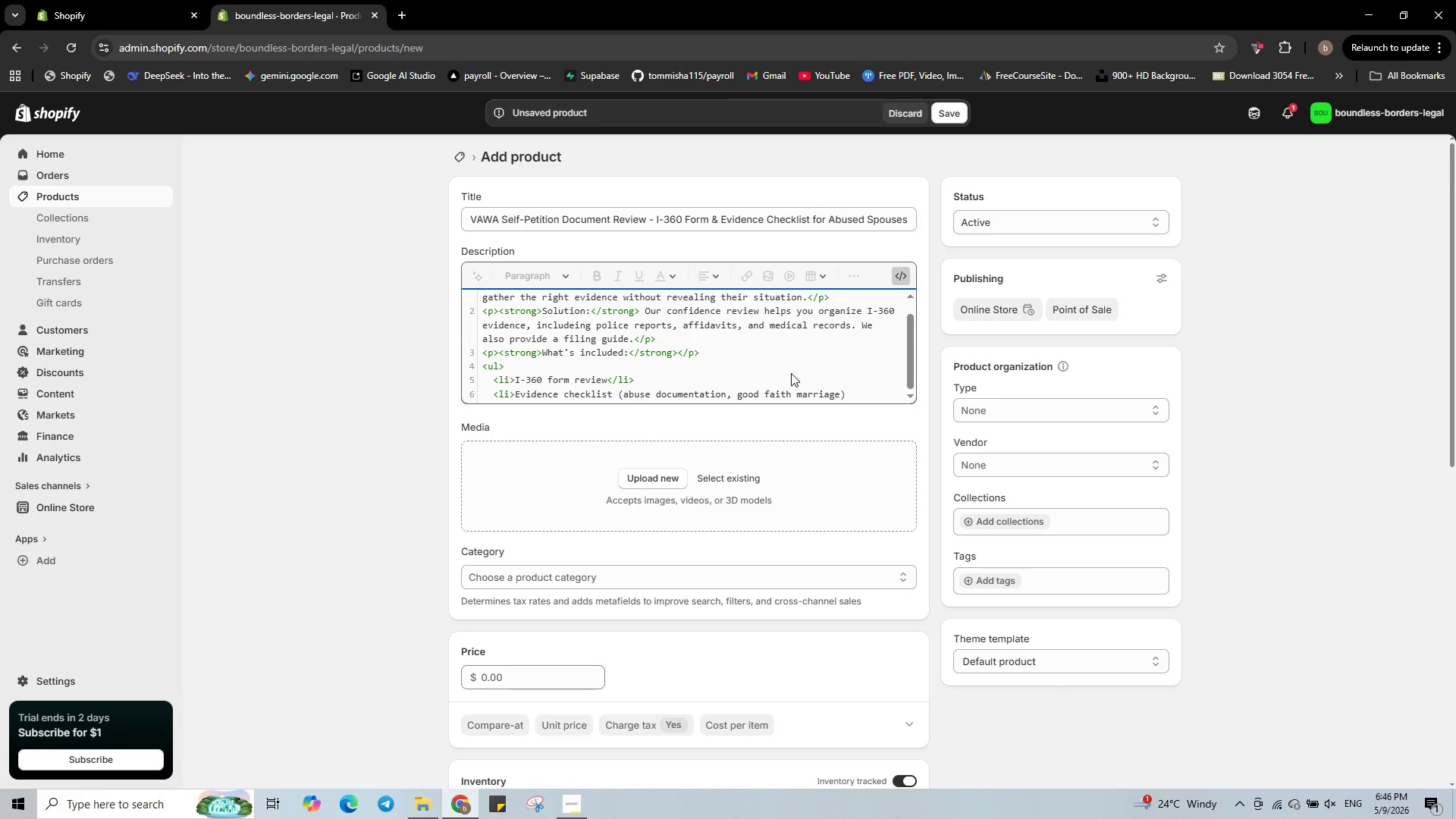 
type(</li>)
 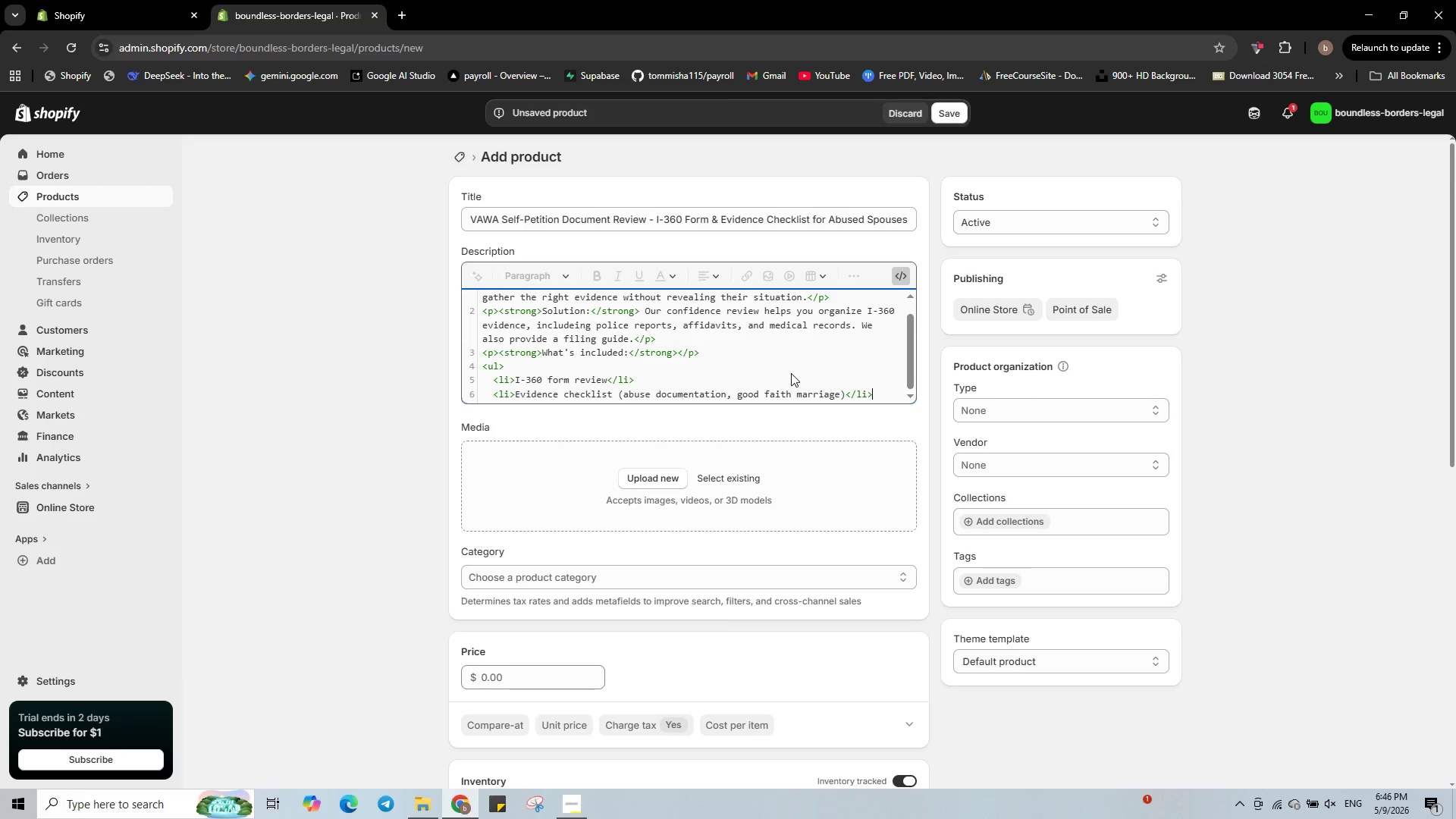 
key(Enter)
 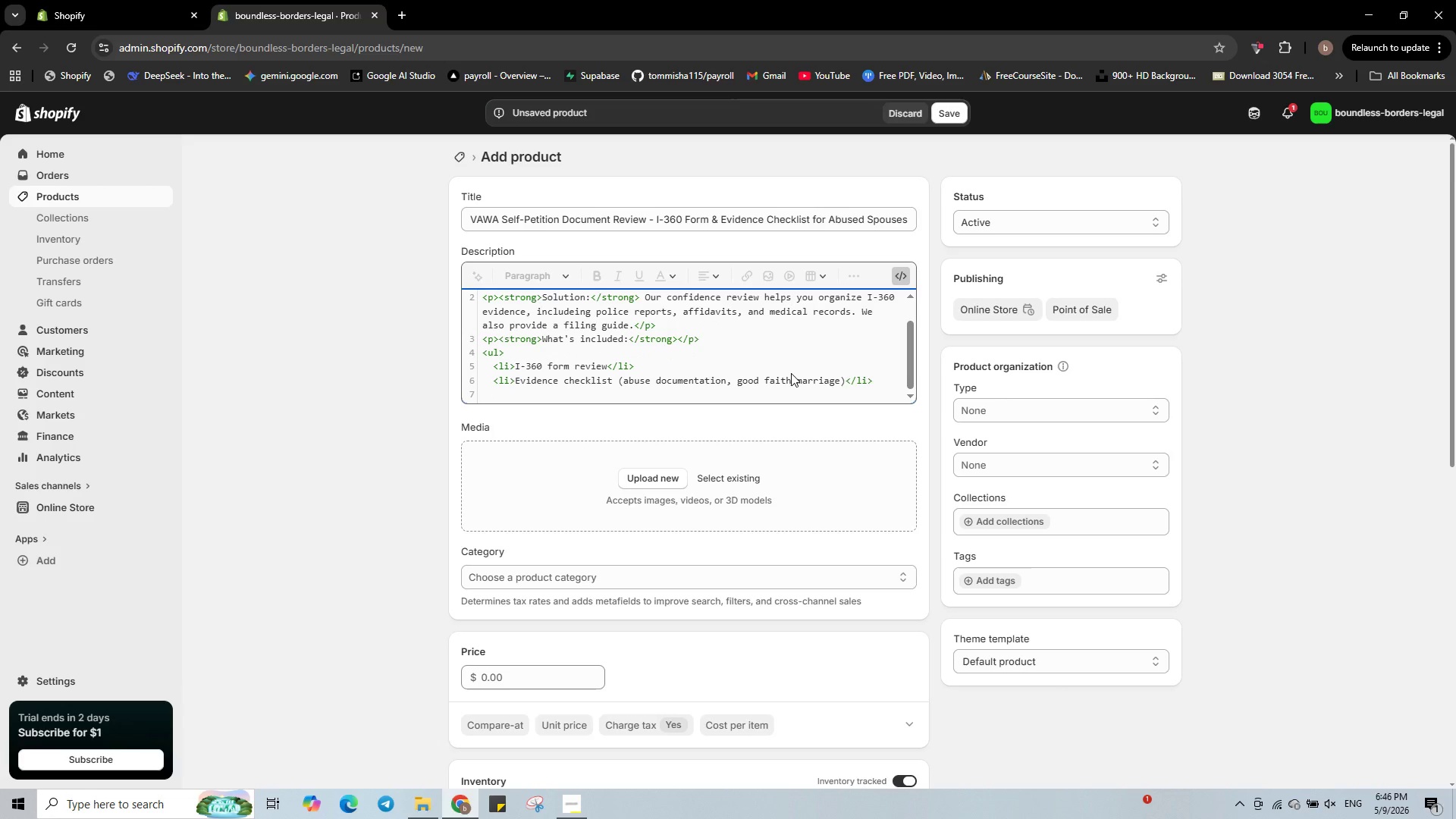 
type(<li>Sample pr)
key(Backspace)
type(ersonal statement outline</li>)
 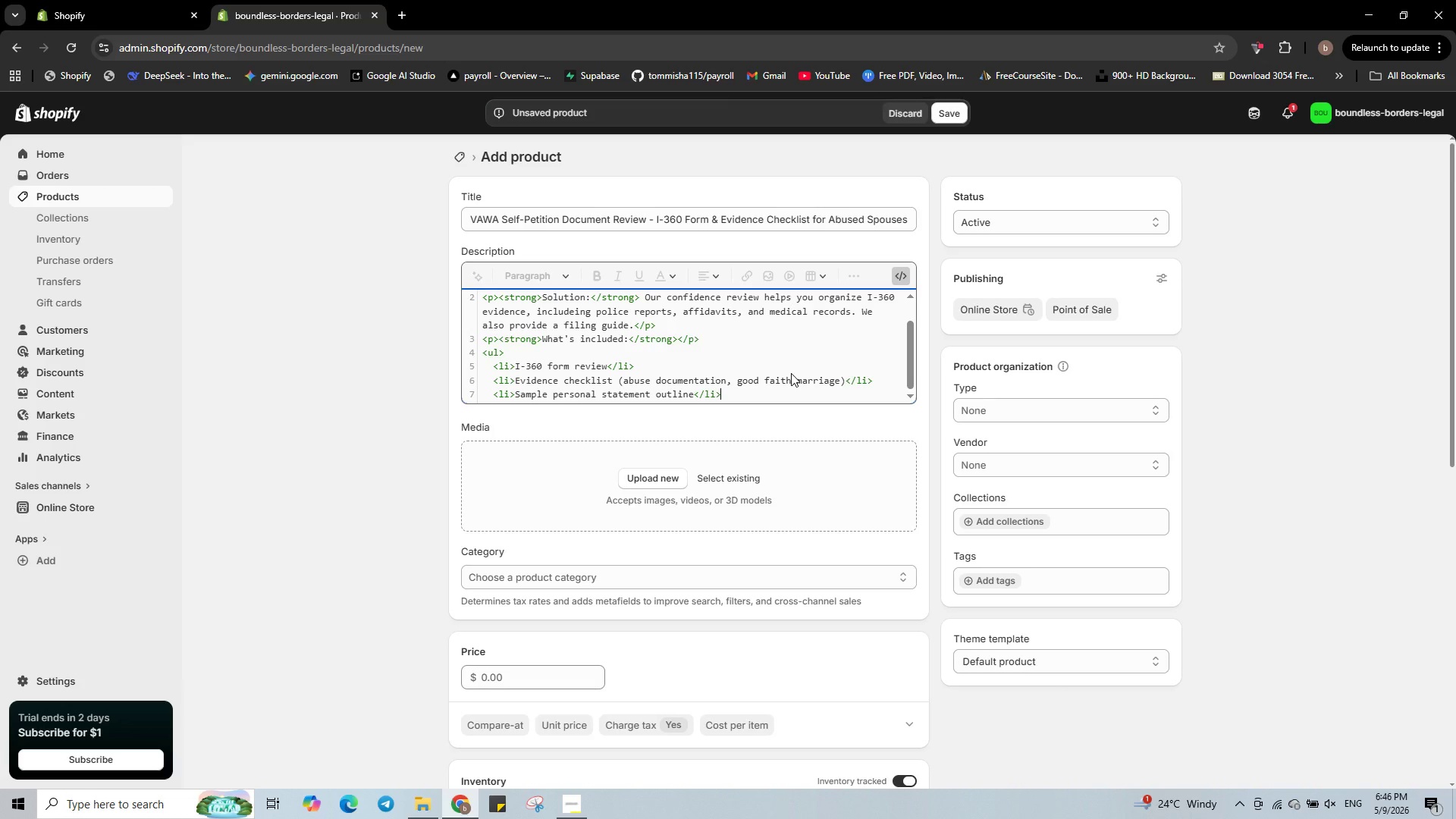 
key(Enter)
 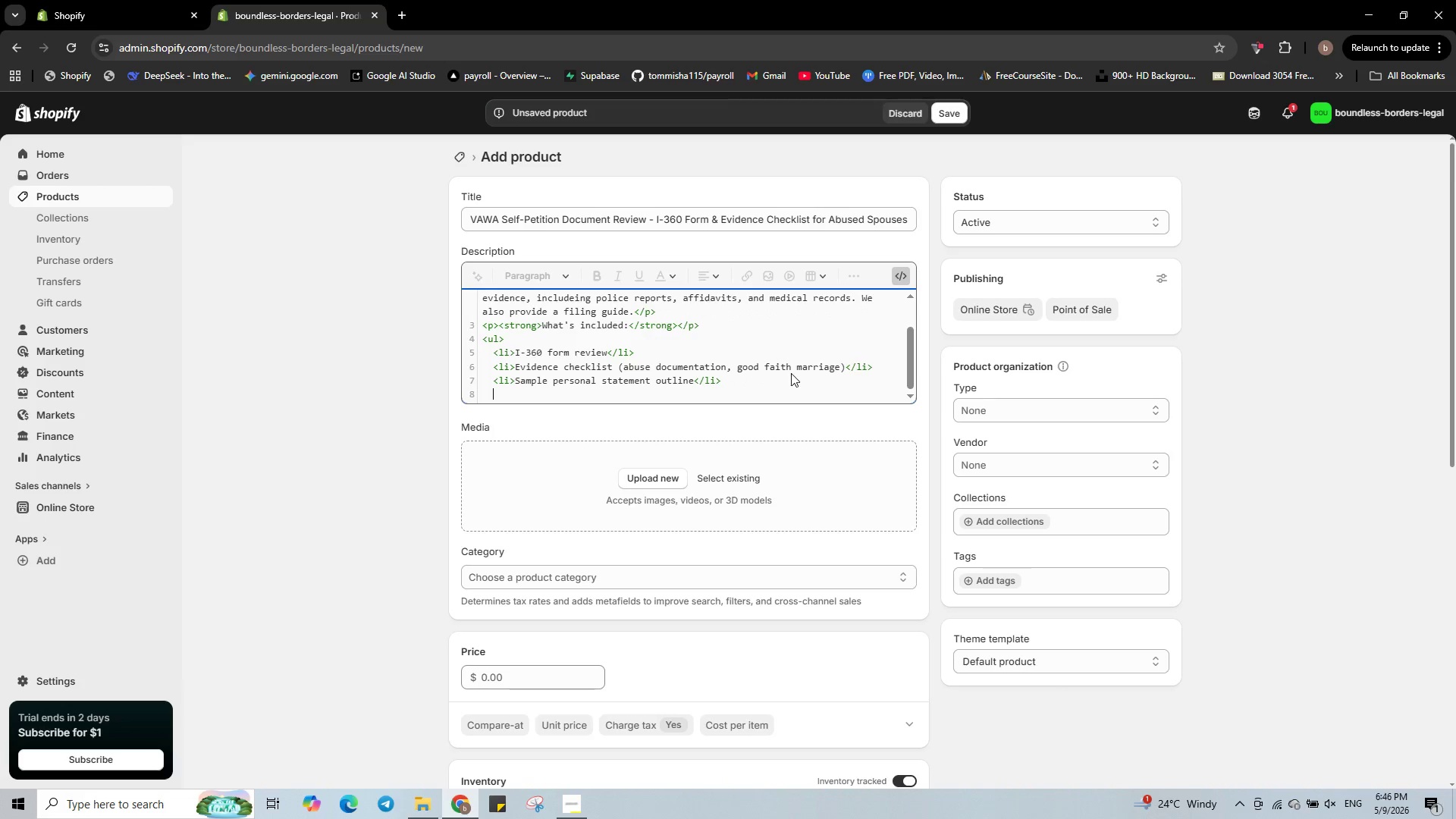 
type(<li>Confidential filing instructions</li></ul)
key(Backspace)
key(Backspace)
key(Backspace)
key(Backspace)
 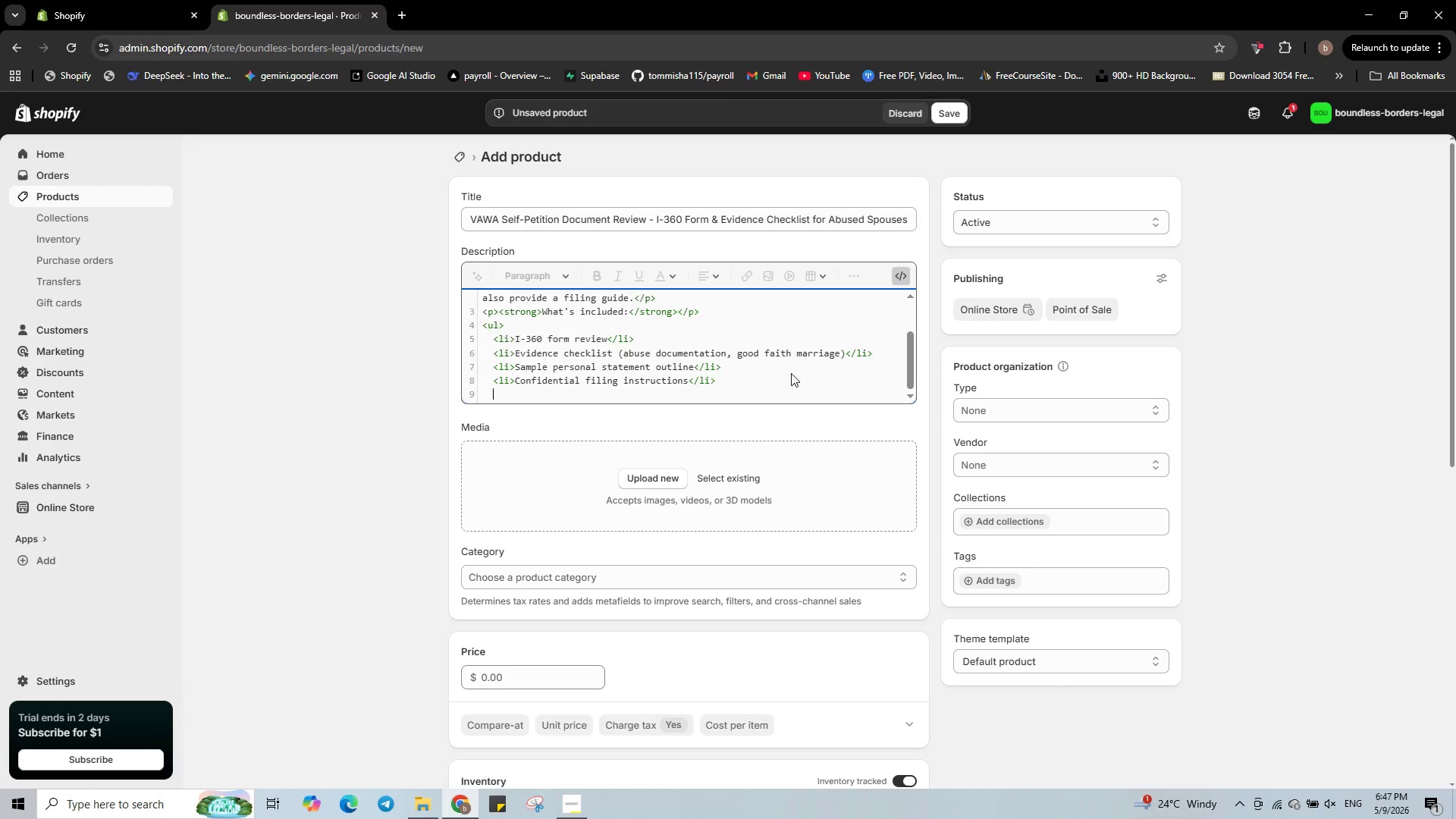 
 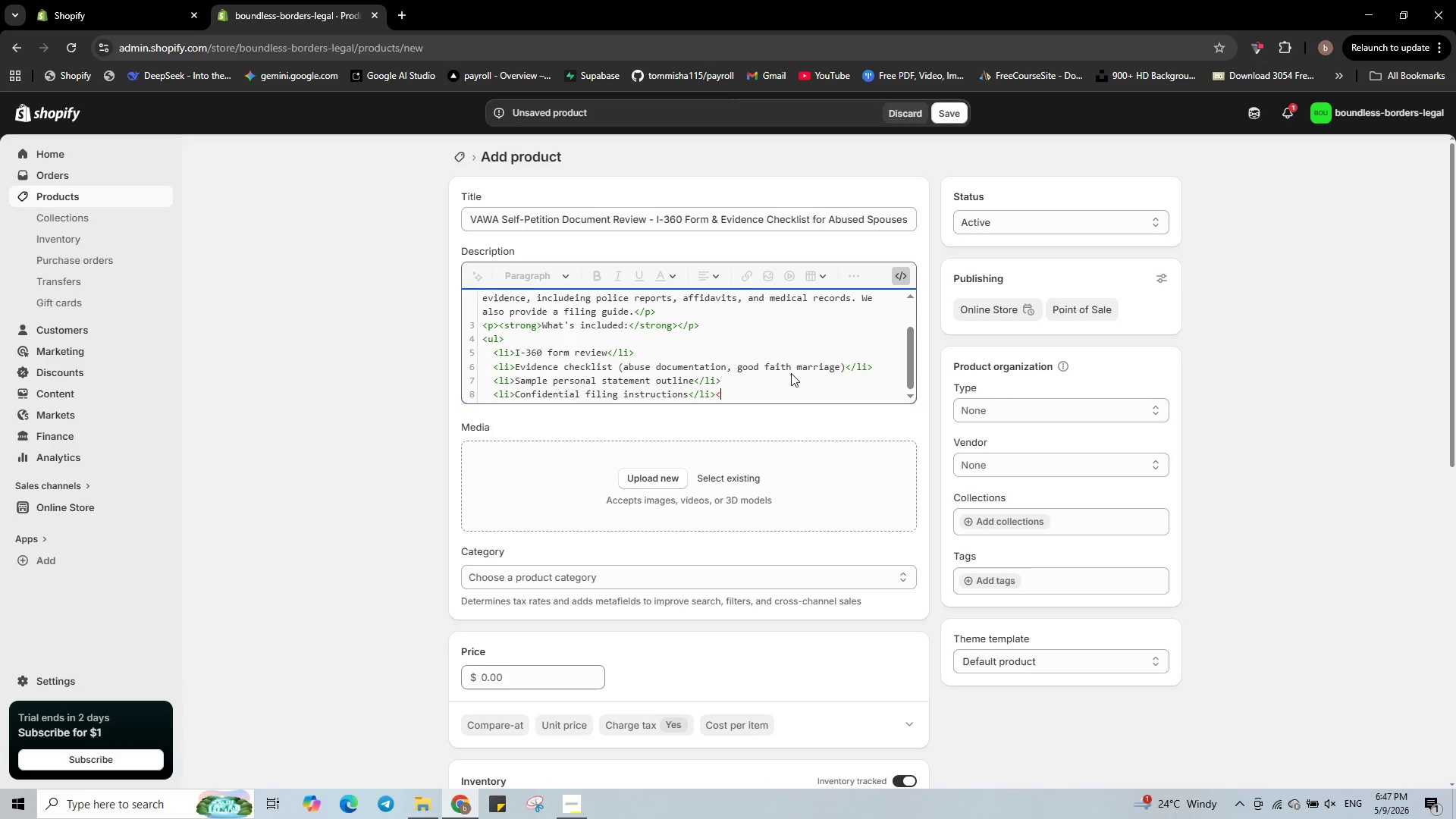 
key(Enter)
 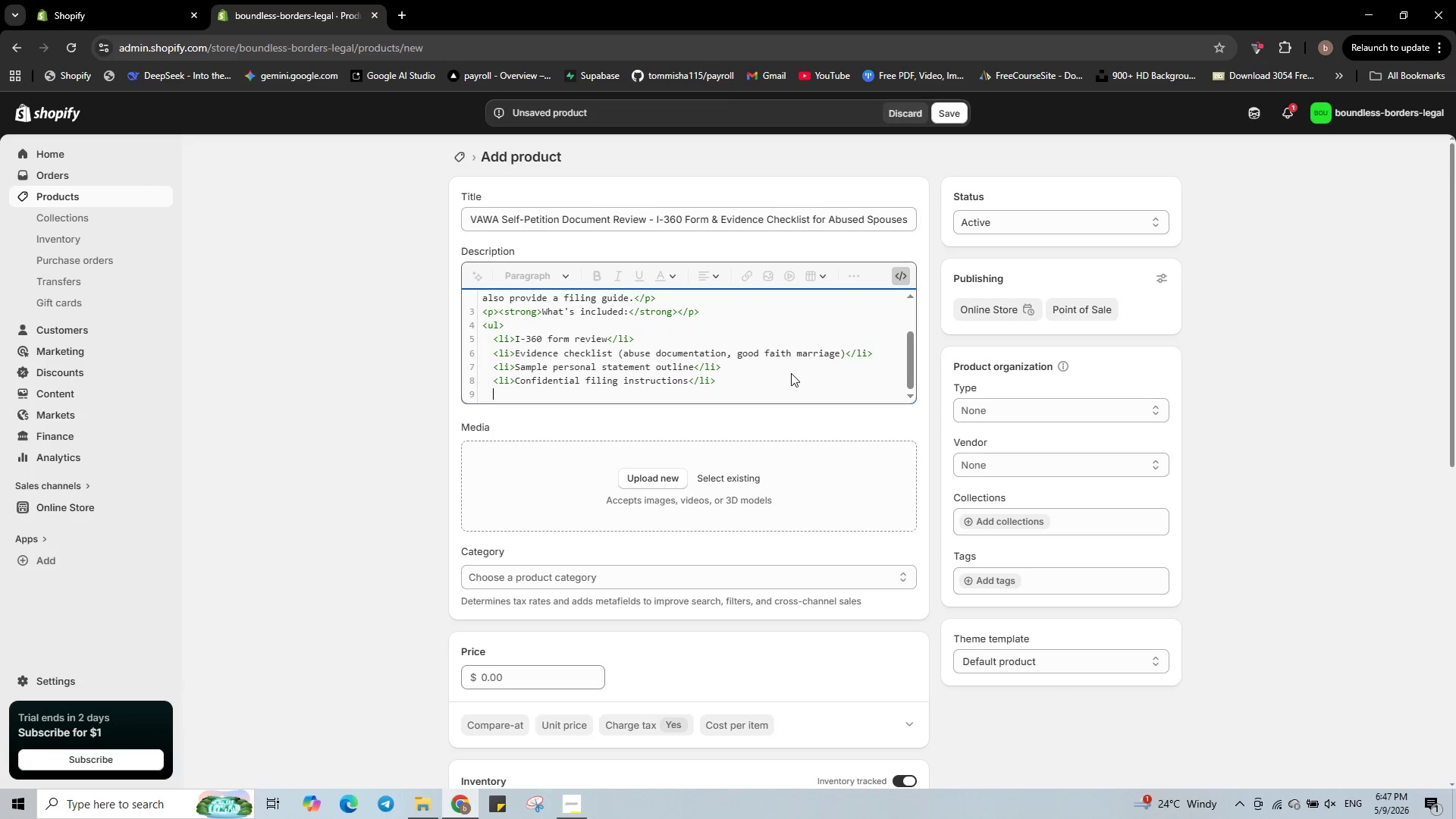 
type(</ul>)
 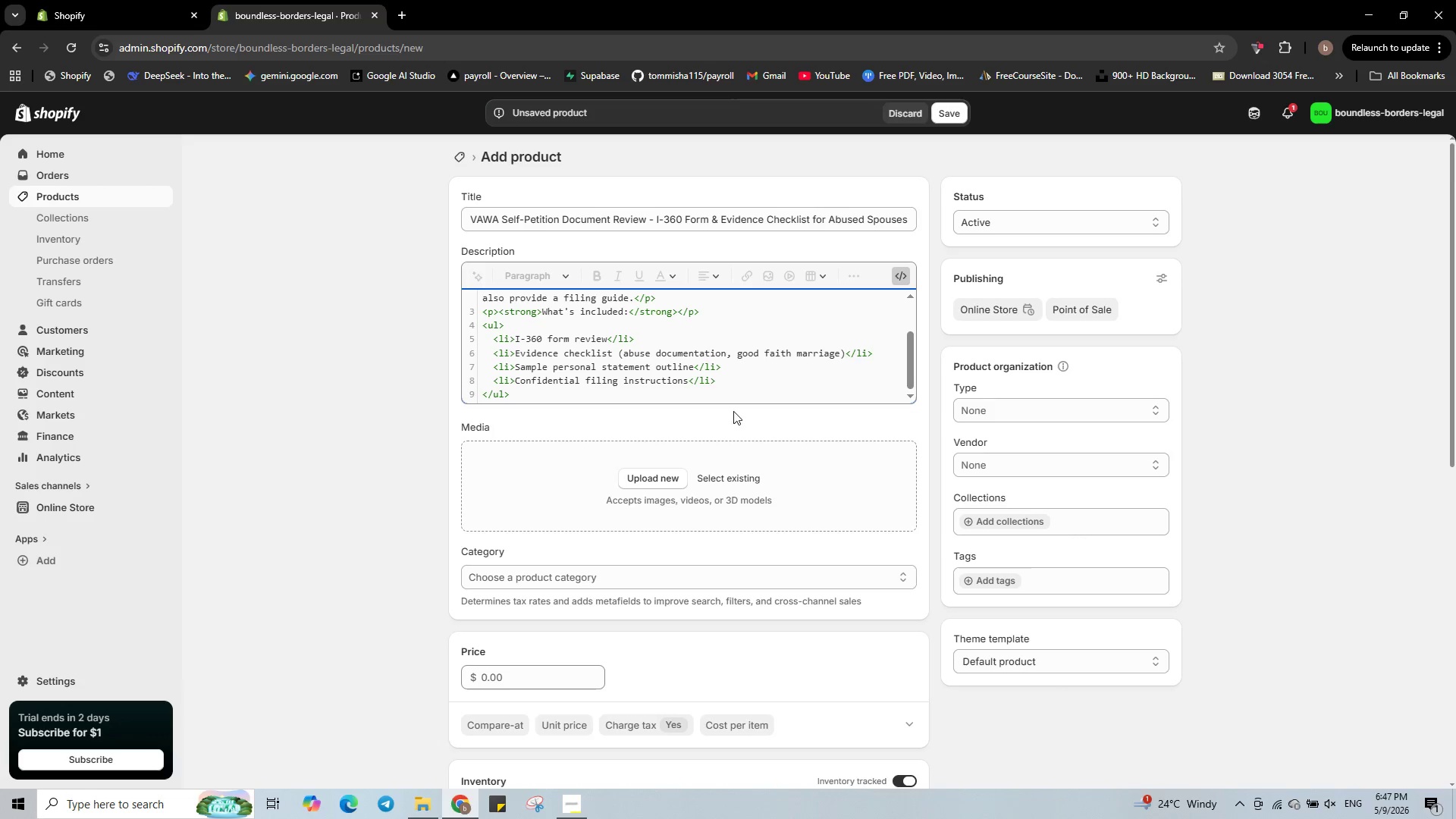 
left_click([676, 482])
 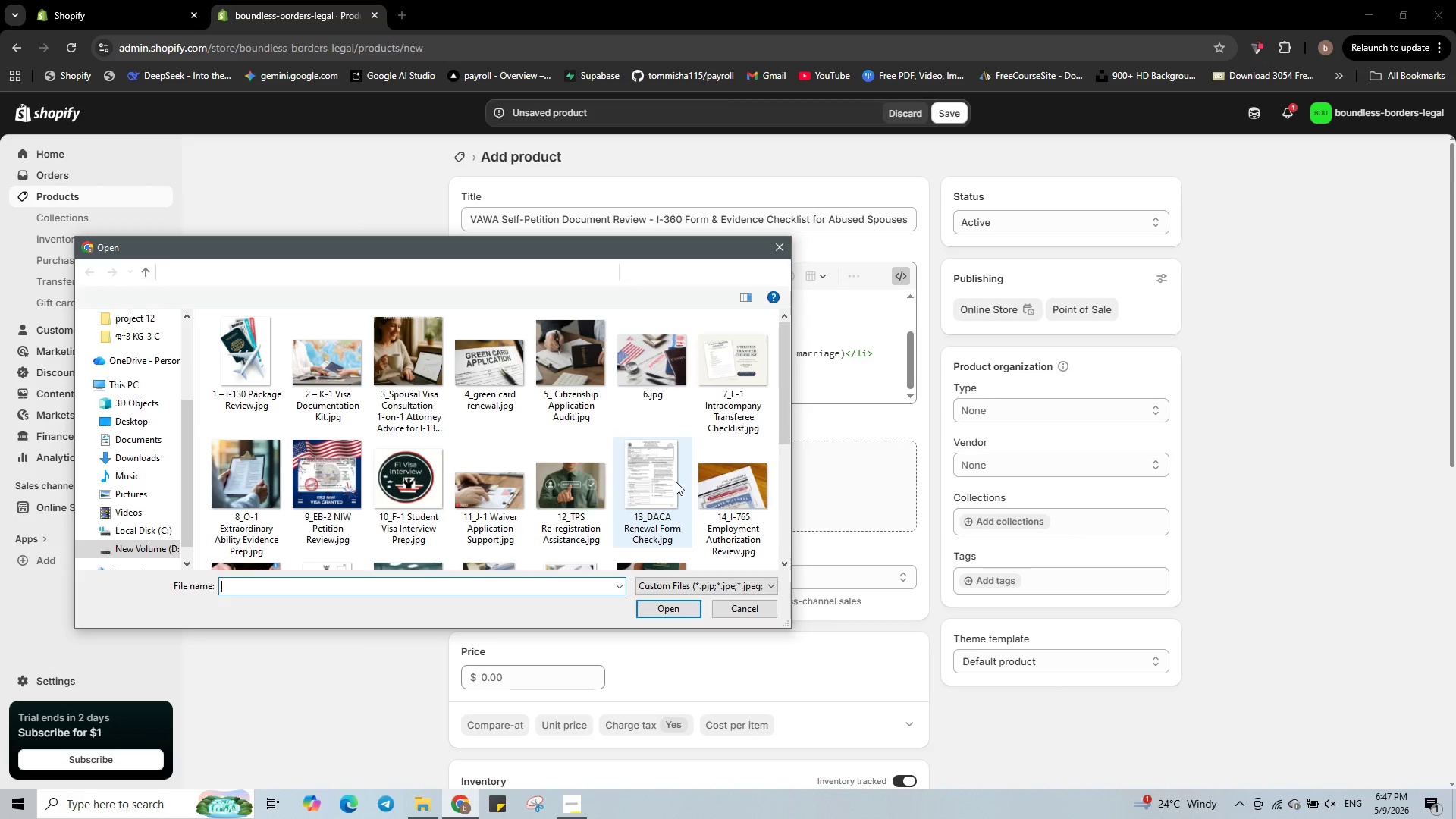 
scroll: coordinate [512, 477], scroll_direction: down, amount: 1.0
 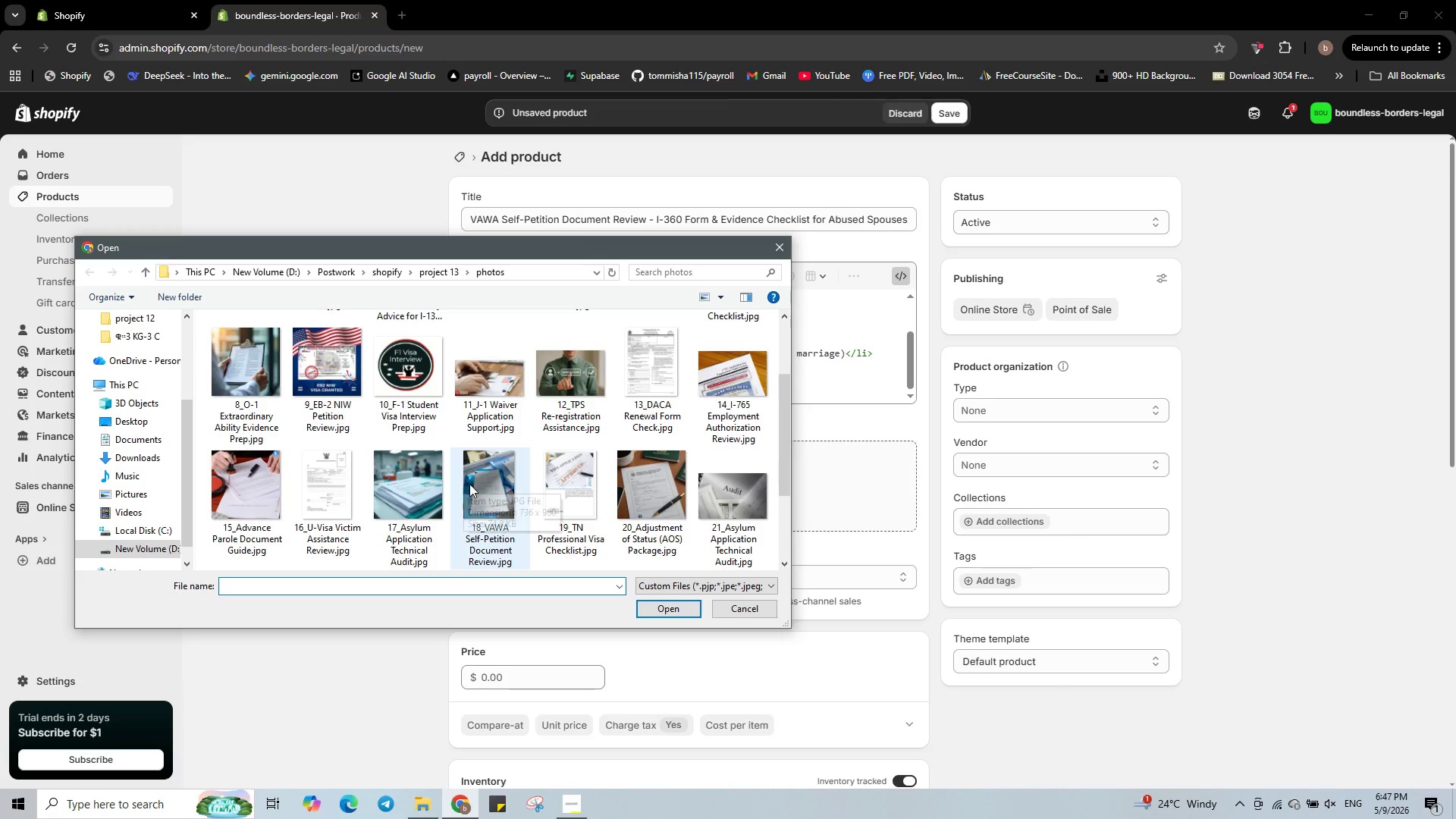 
left_click([484, 488])
 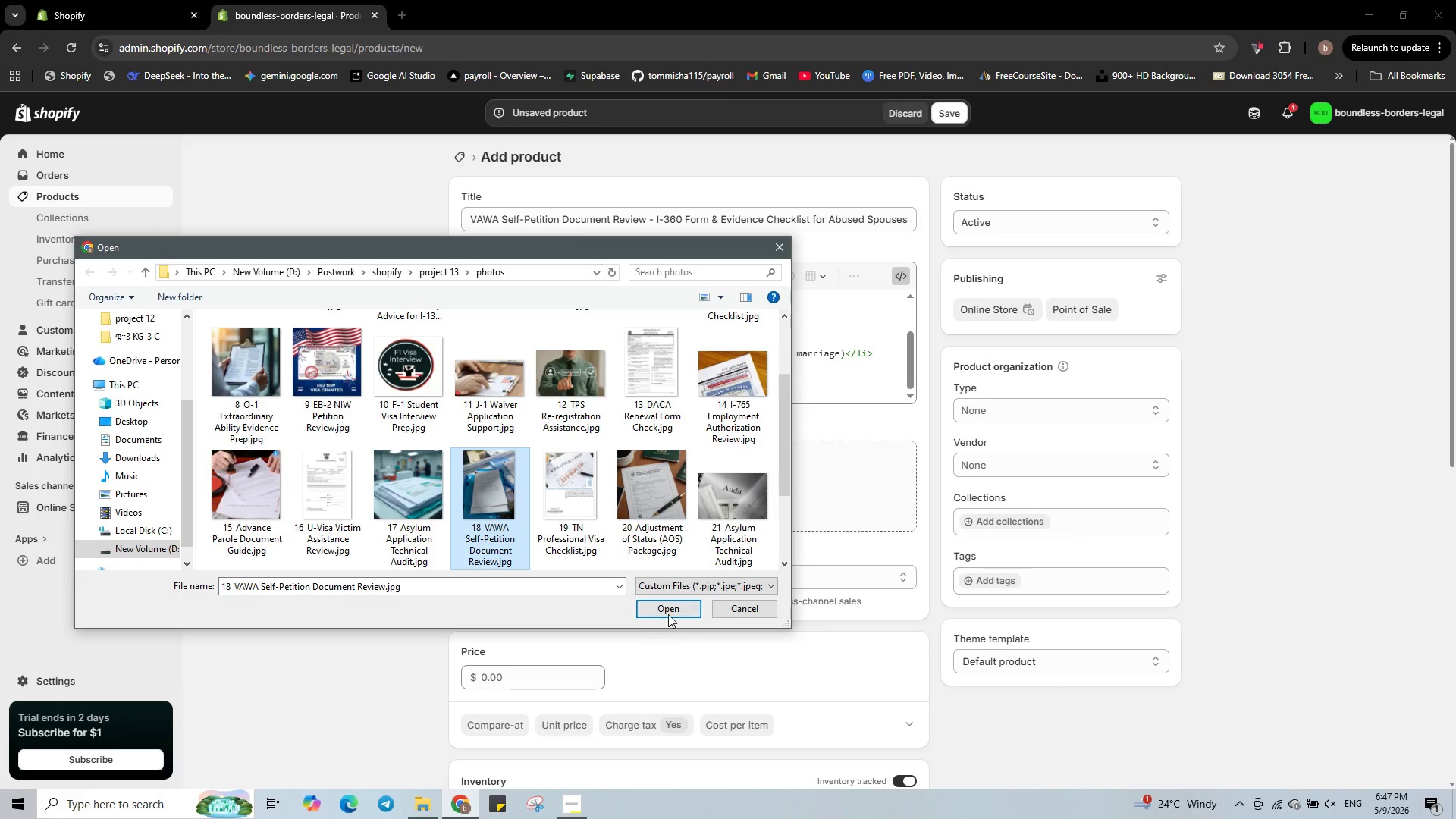 
left_click([670, 613])
 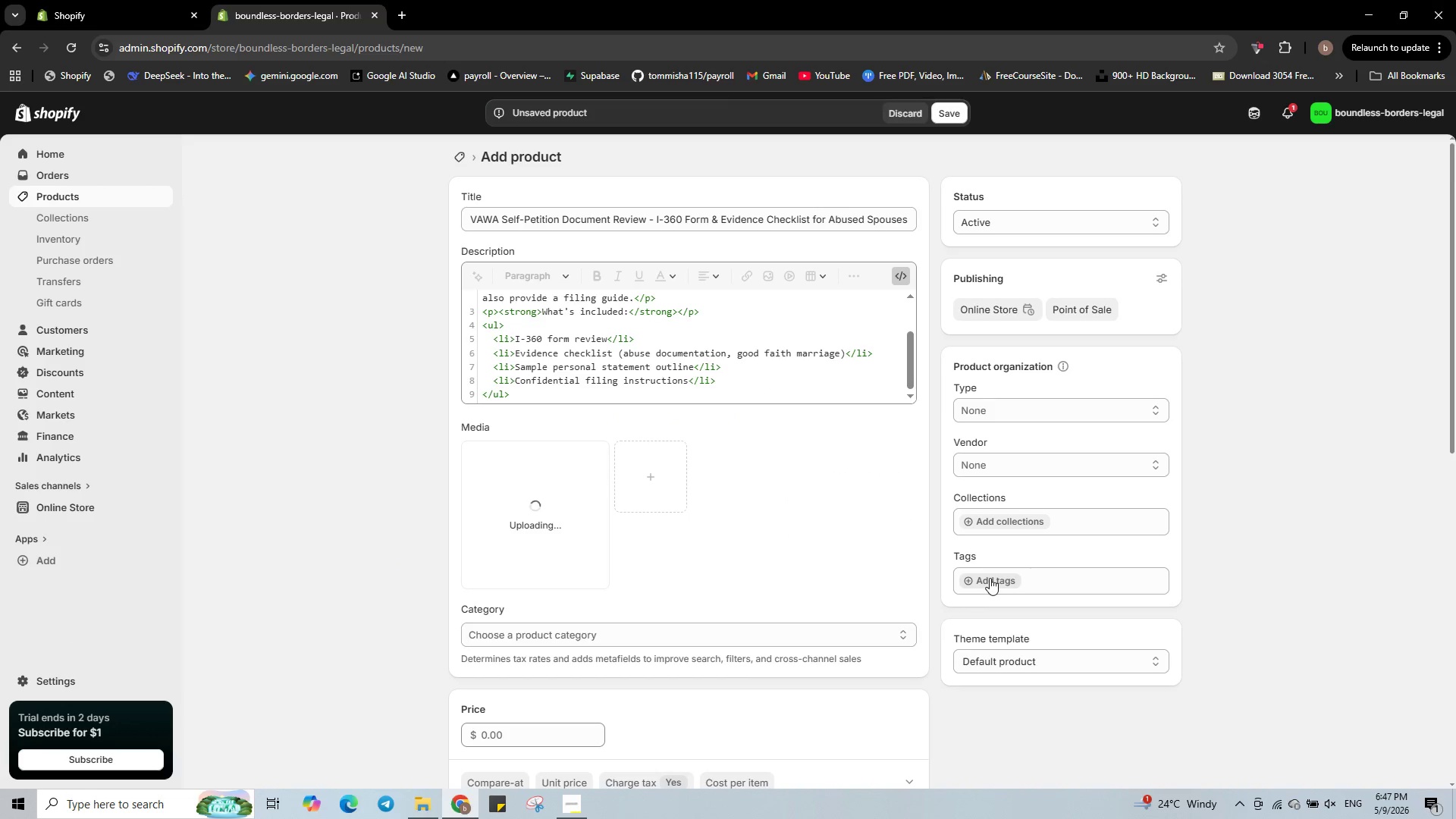 
left_click([991, 575])
 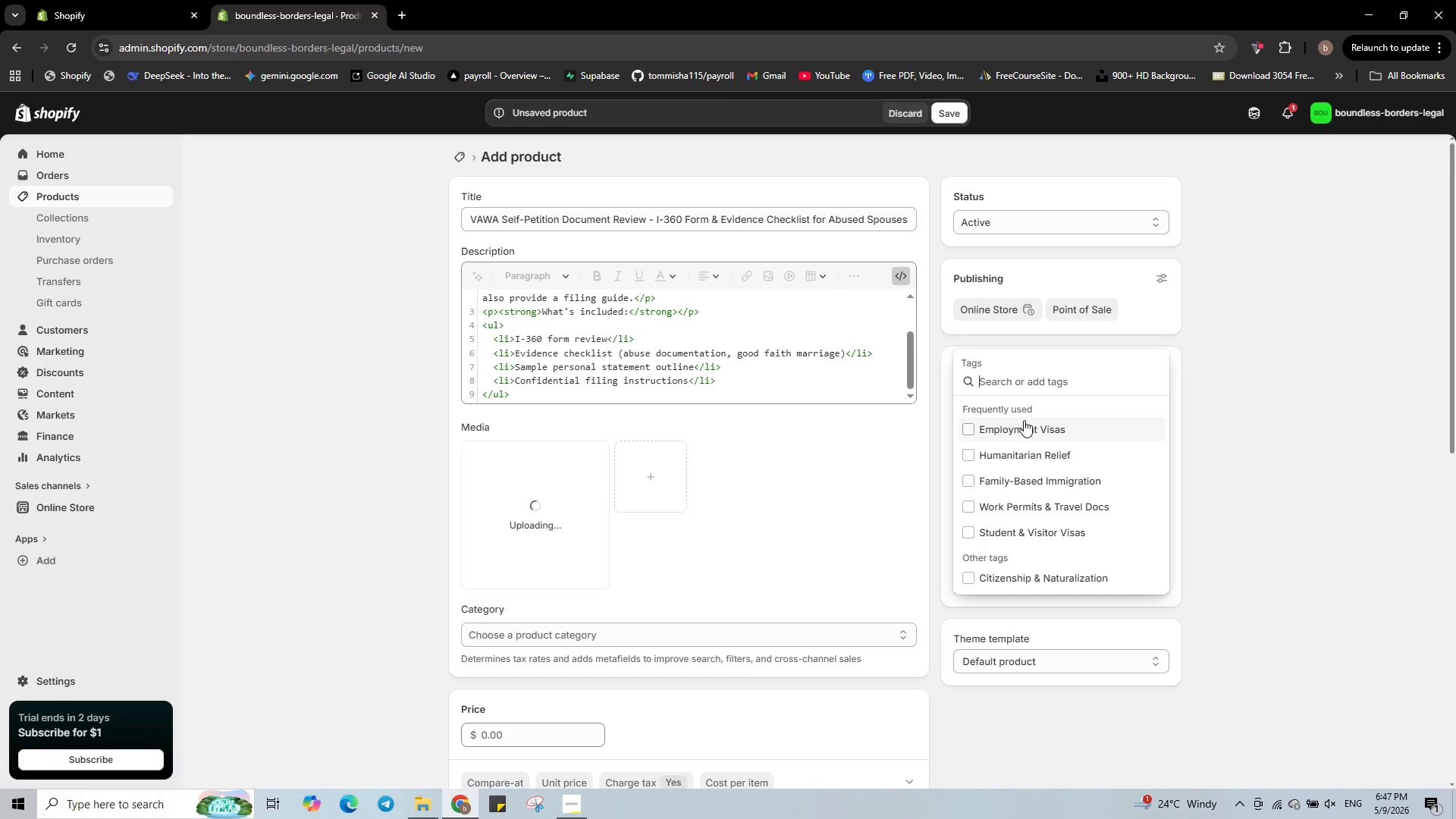 
left_click([1048, 460])
 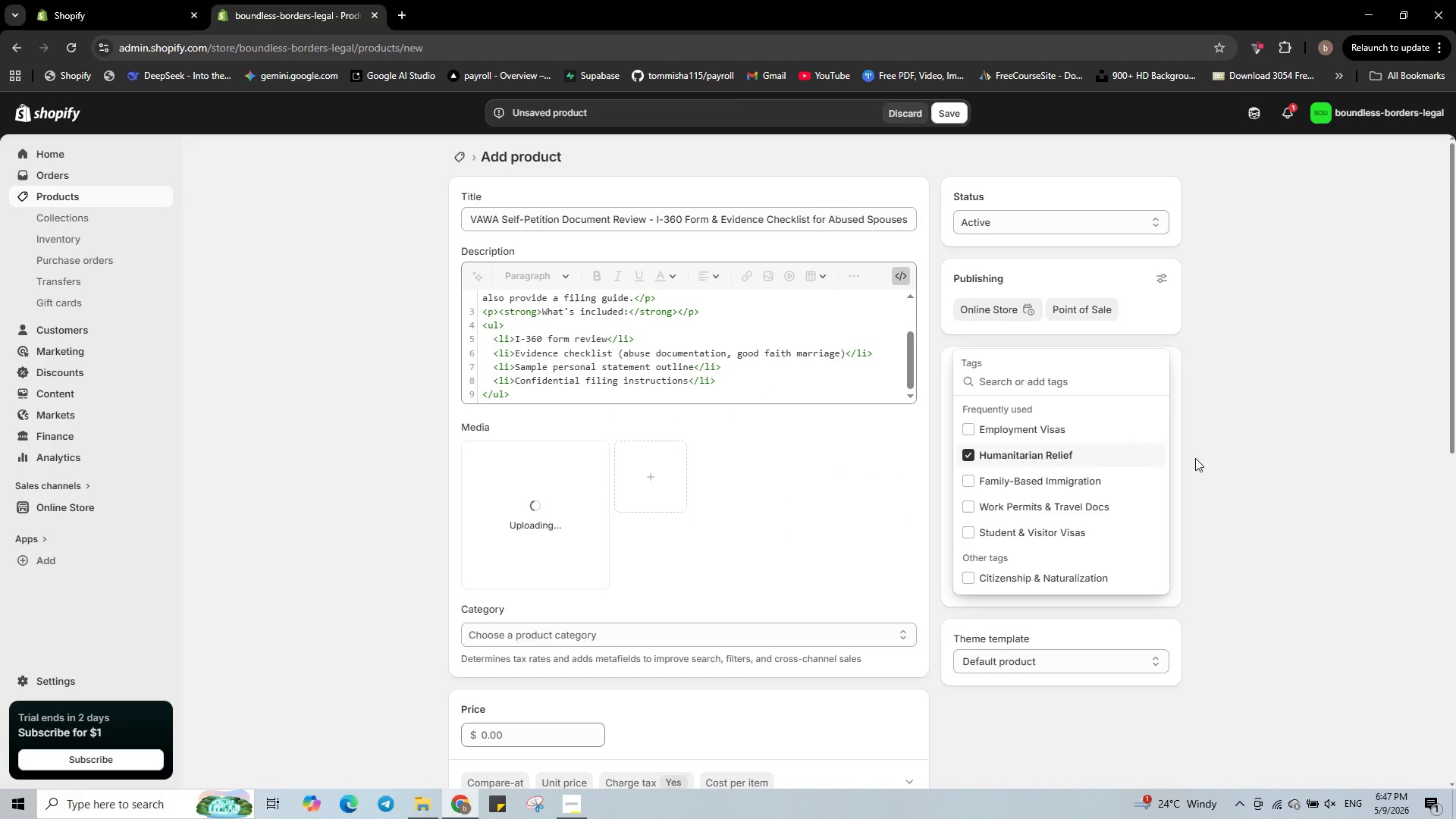 
left_click([1232, 456])
 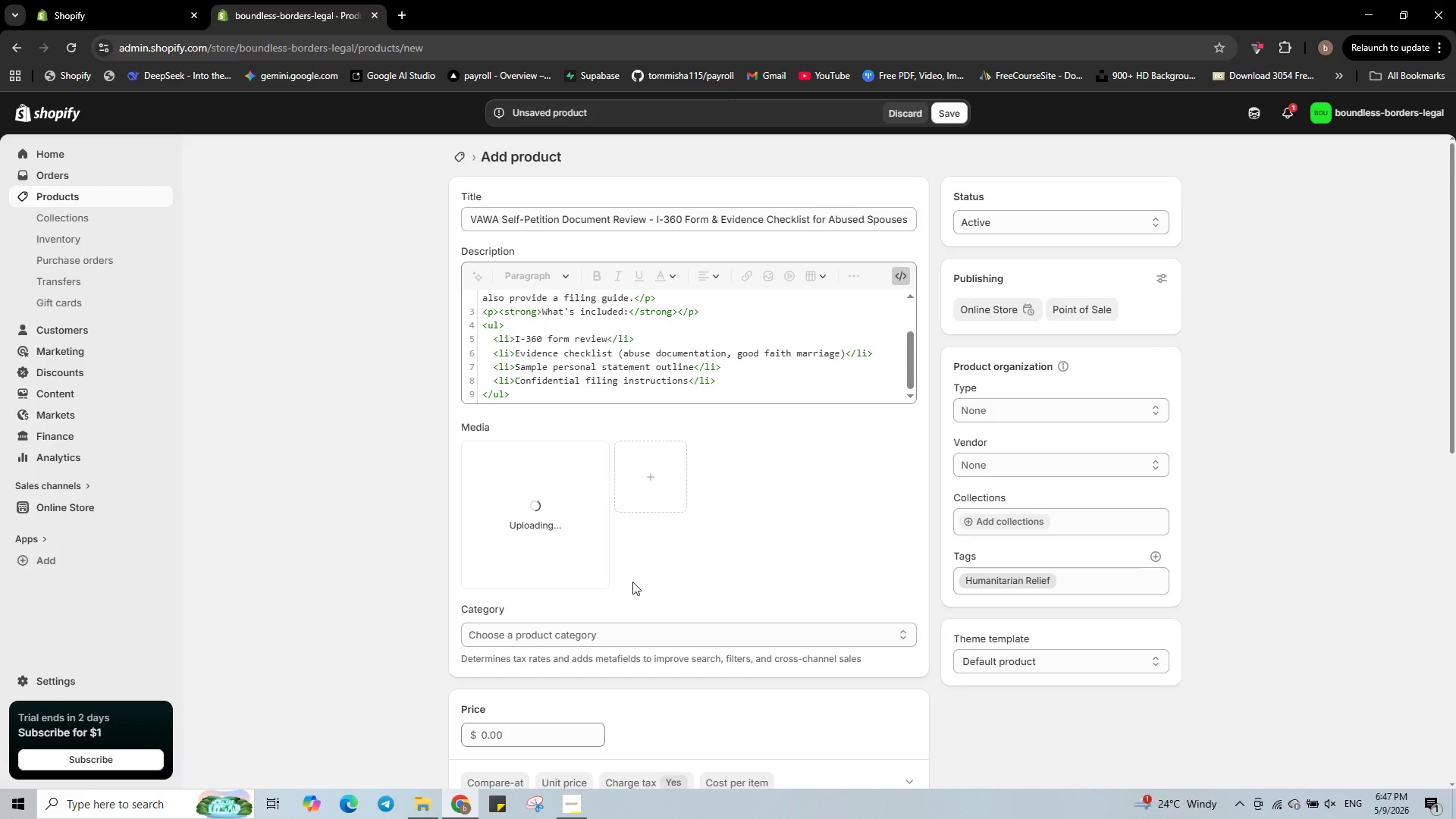 
scroll: coordinate [575, 670], scroll_direction: down, amount: 2.0
 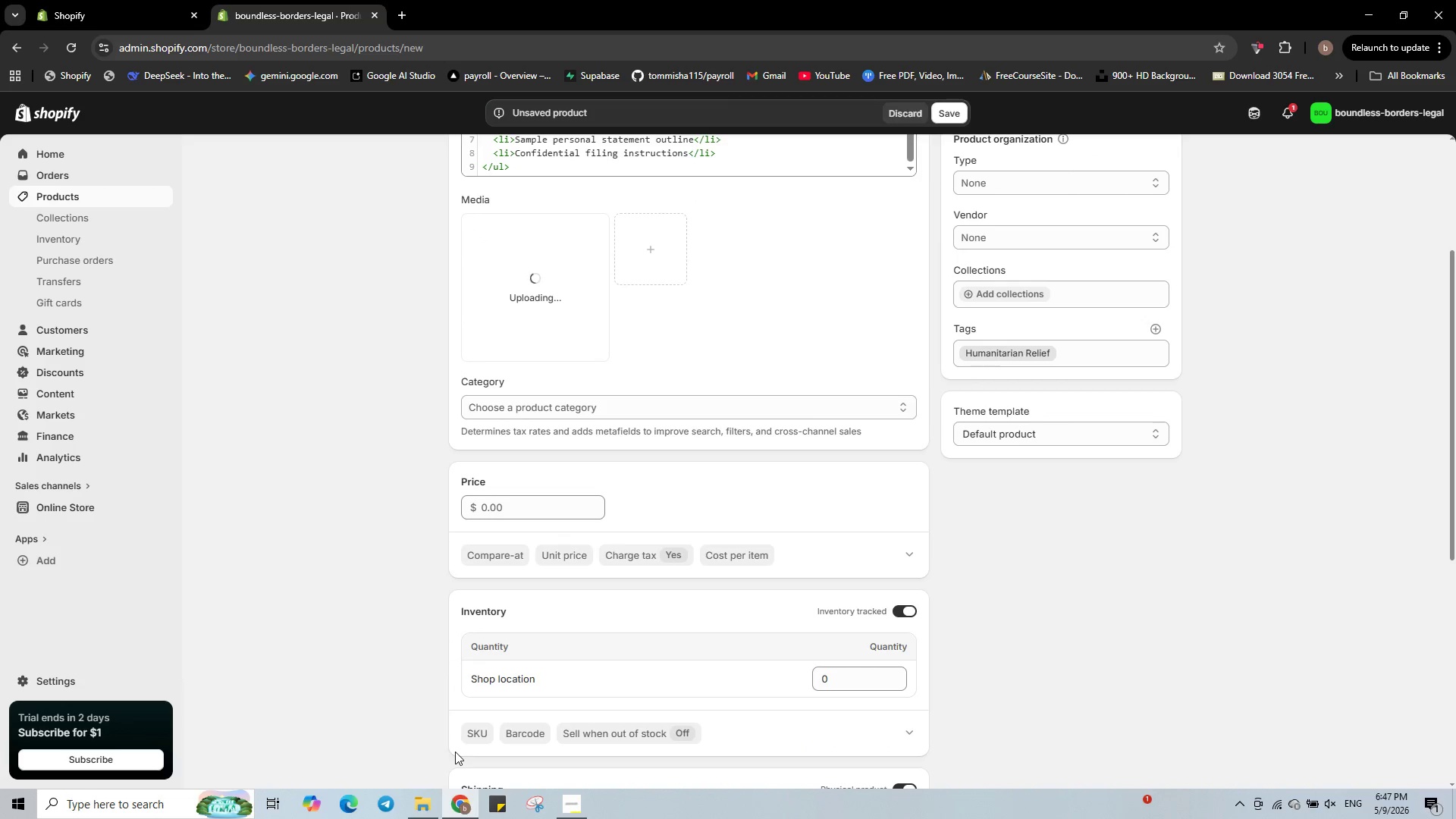 
left_click([469, 735])
 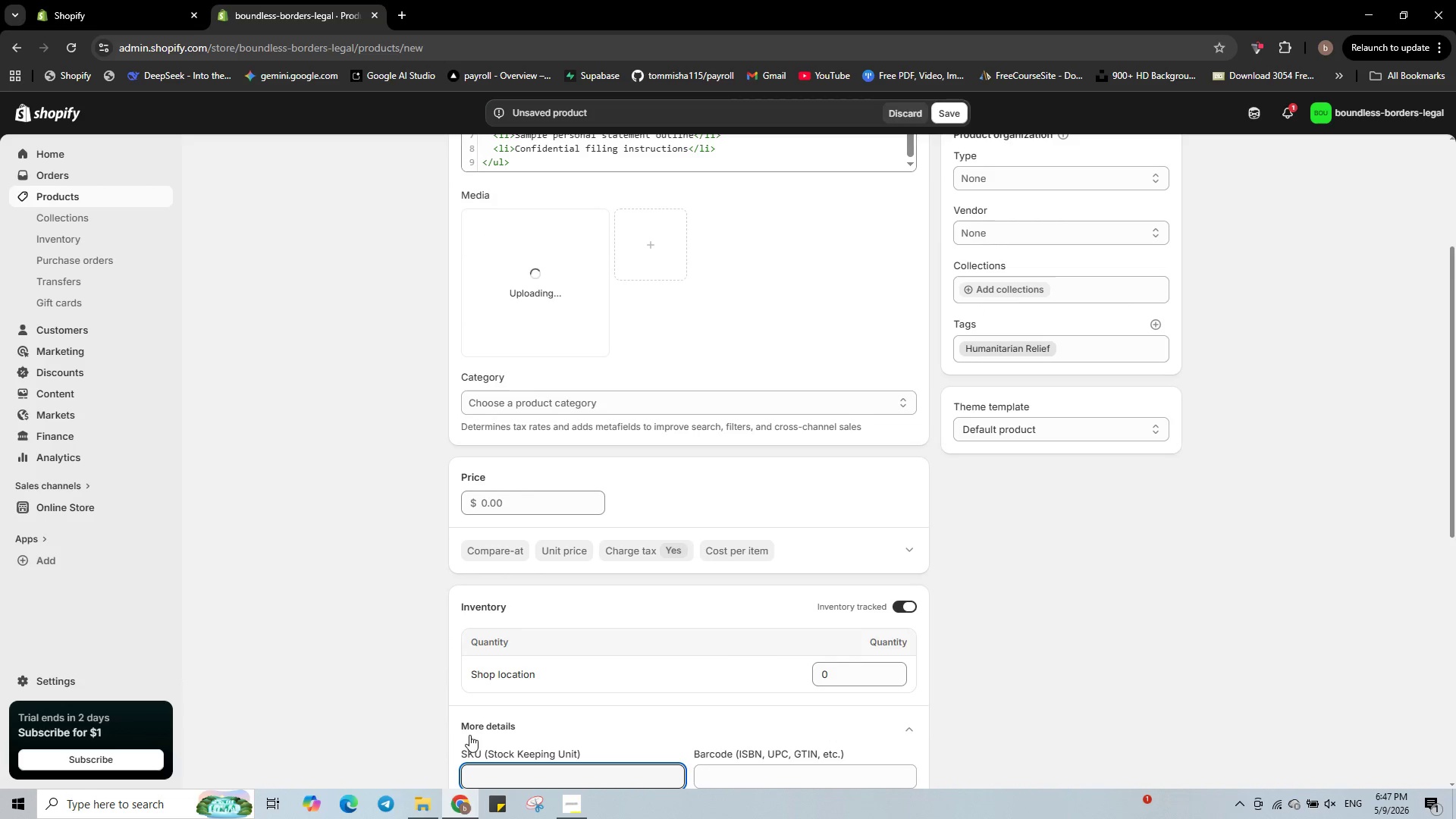 
type(BBL-0018)
 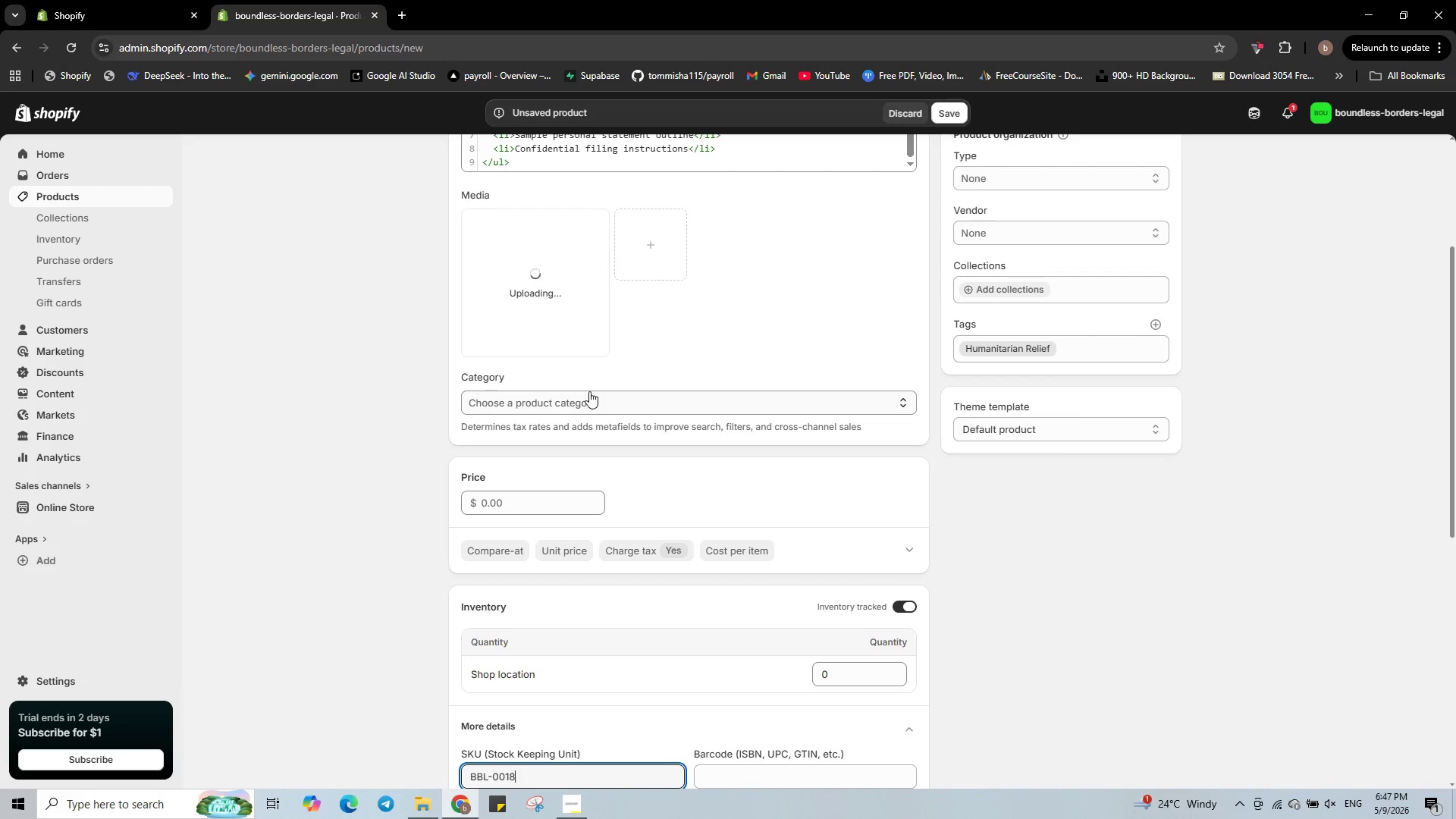 
wait(7.58)
 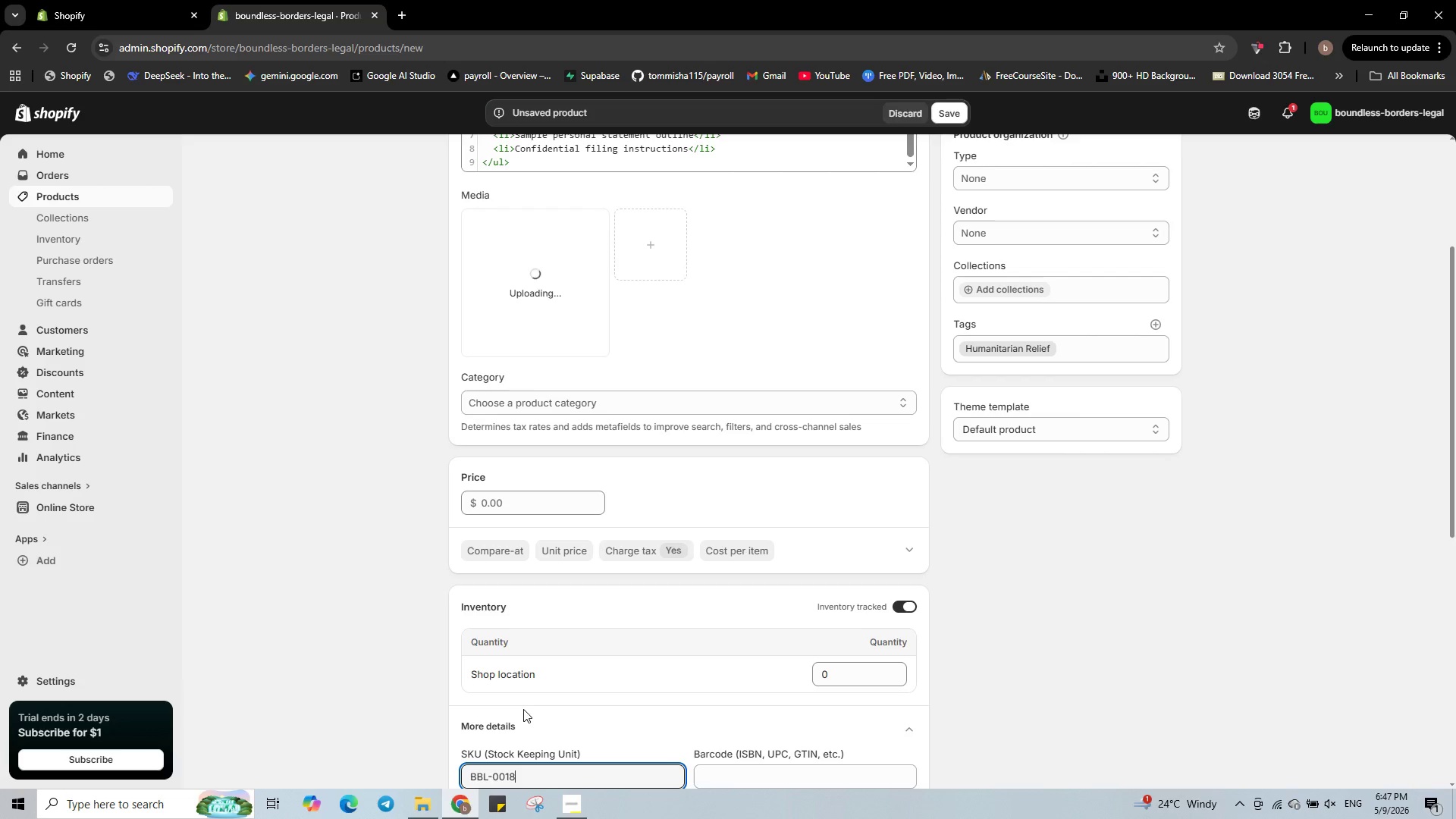 
scroll: coordinate [713, 708], scroll_direction: down, amount: 5.0
 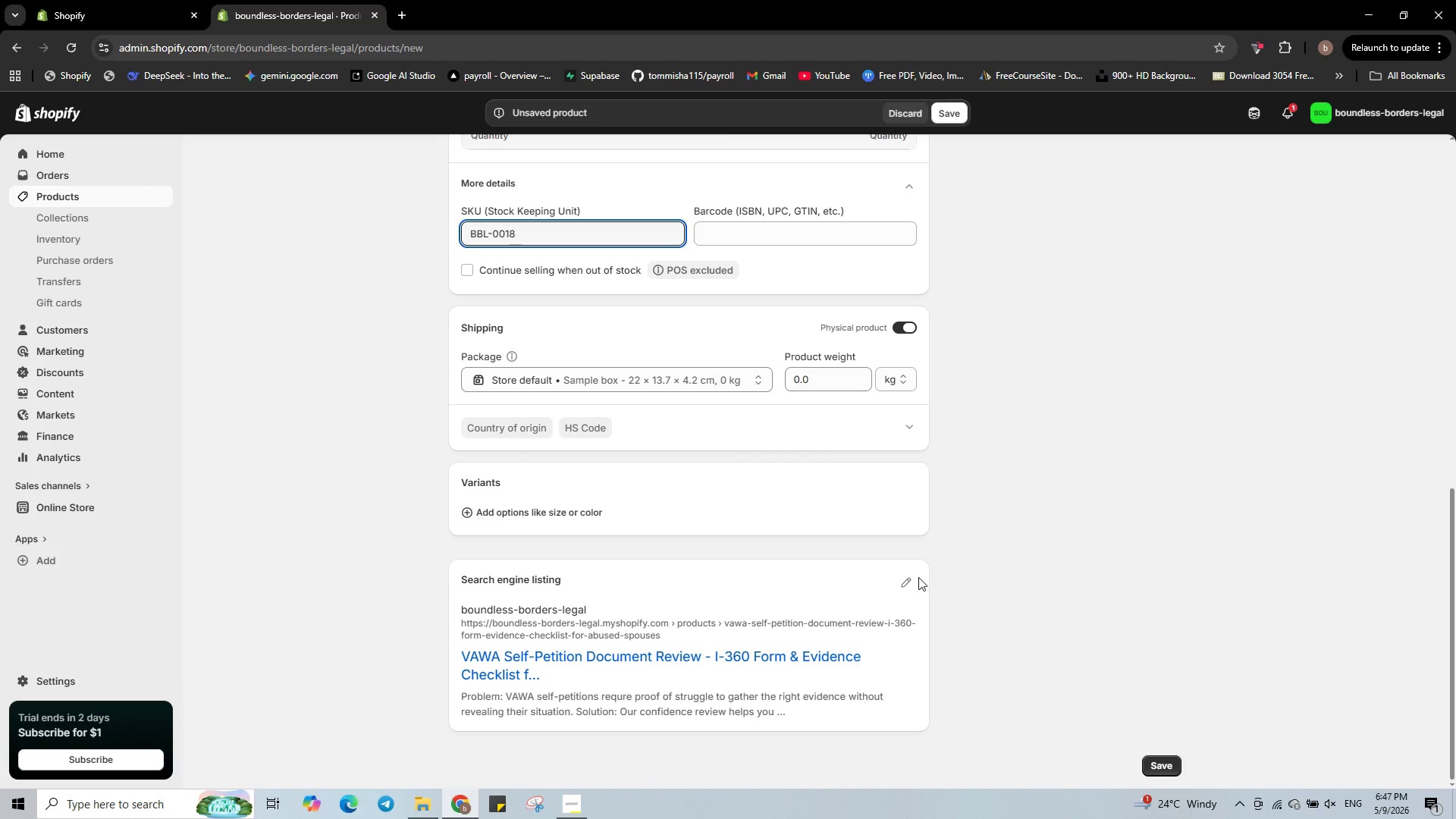 
left_click([914, 577])
 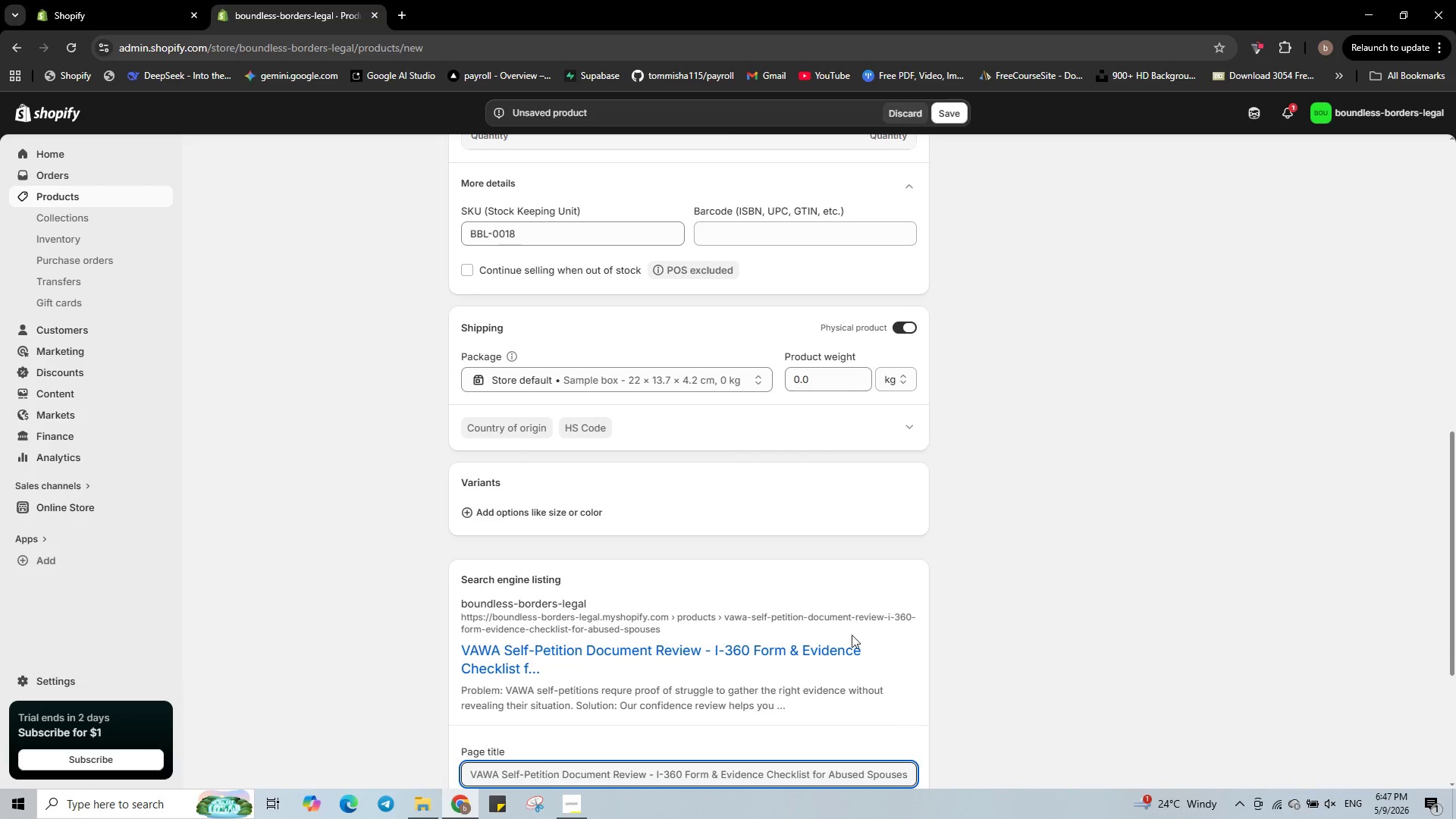 
scroll: coordinate [849, 639], scroll_direction: down, amount: 2.0
 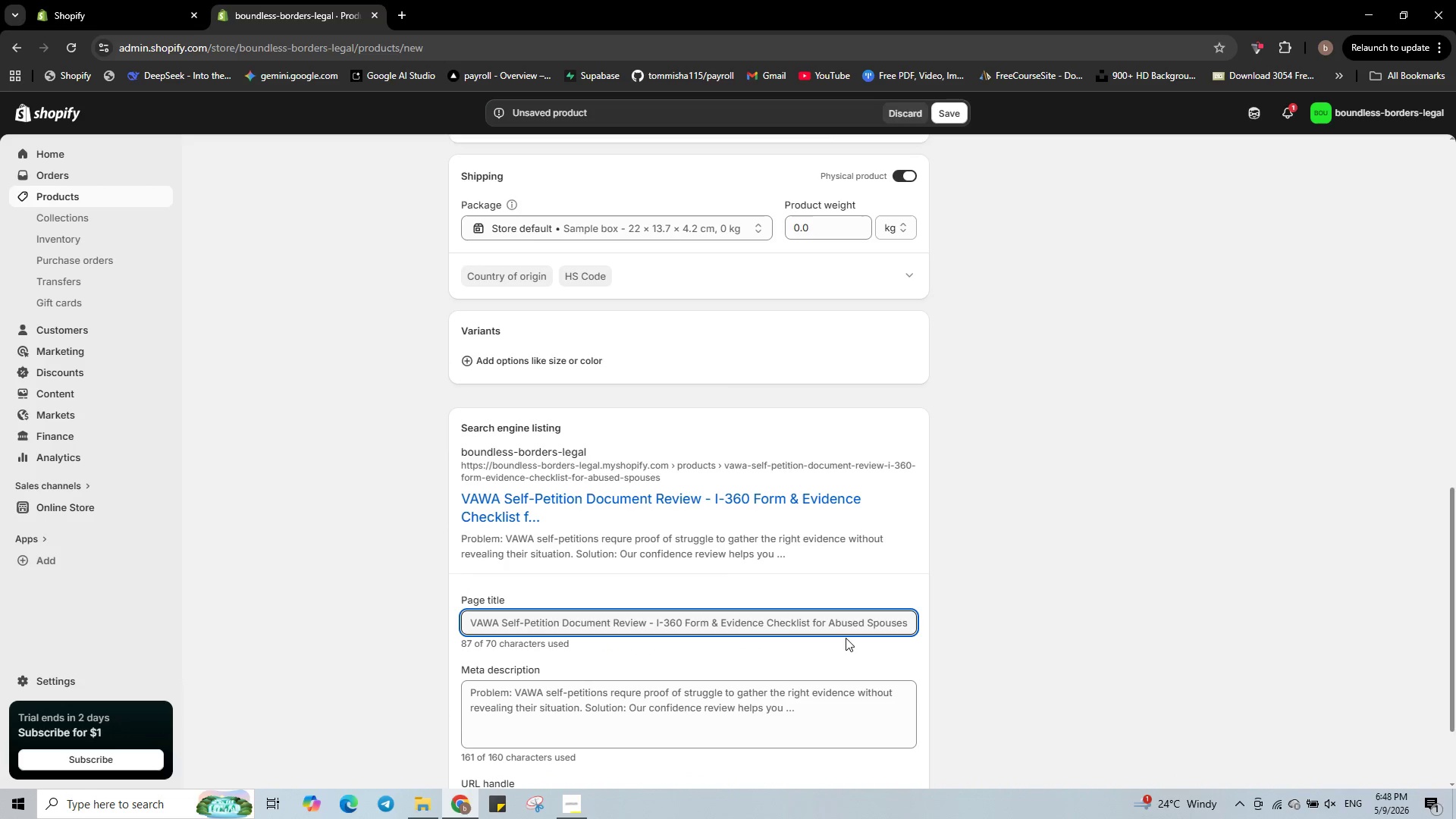 
wait(10.57)
 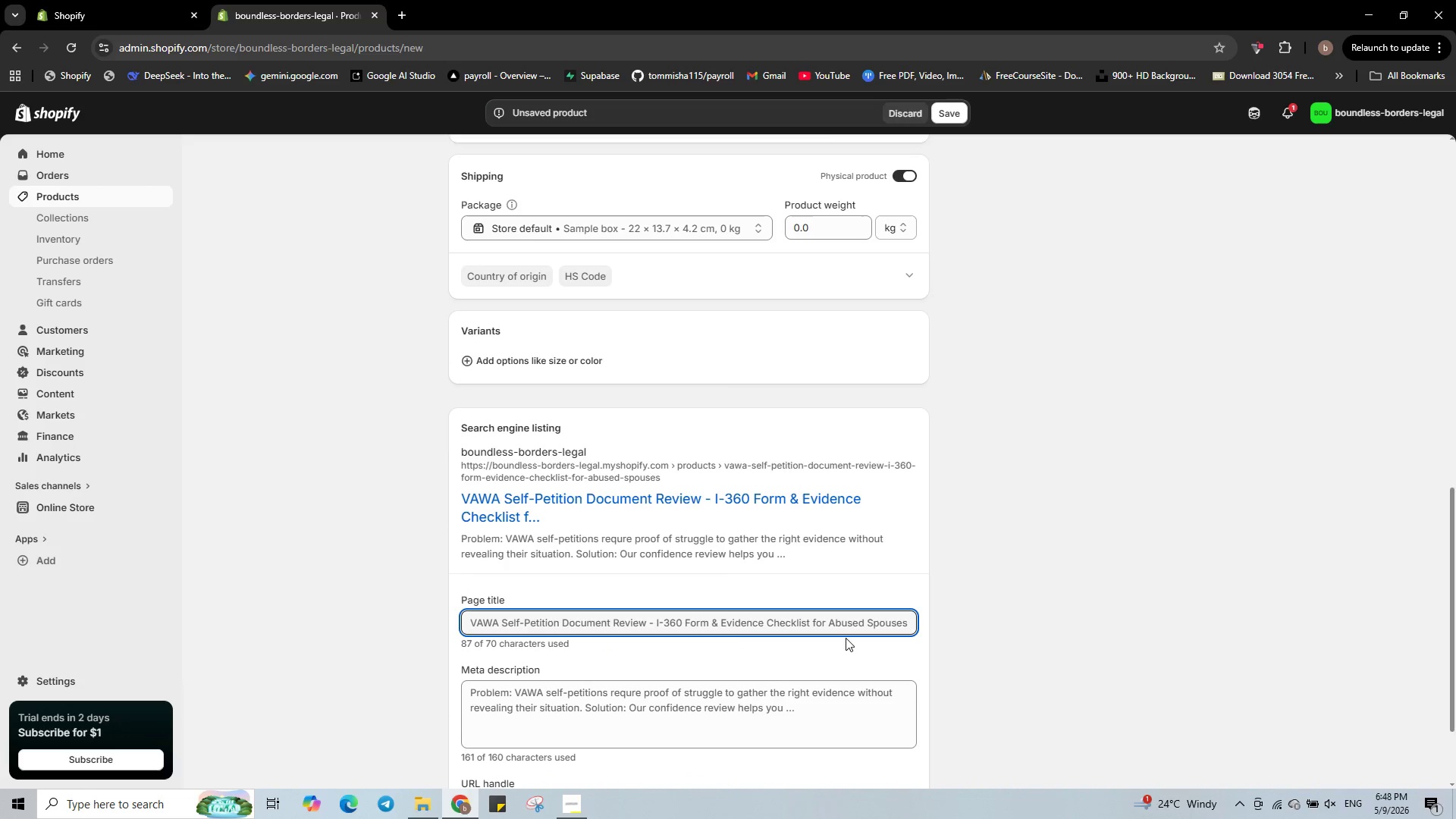 
left_click([720, 627])
 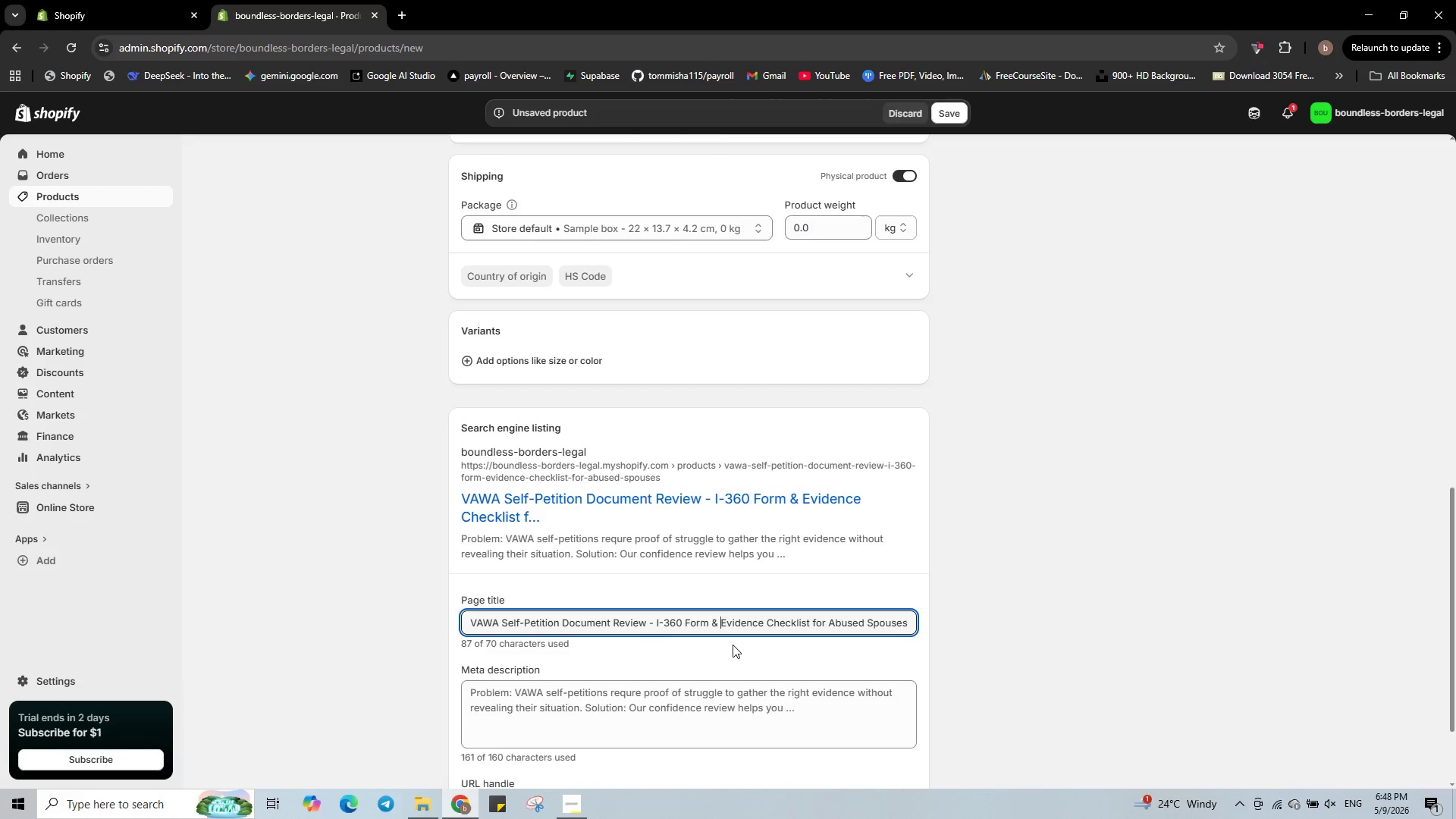 
key(Backspace)
 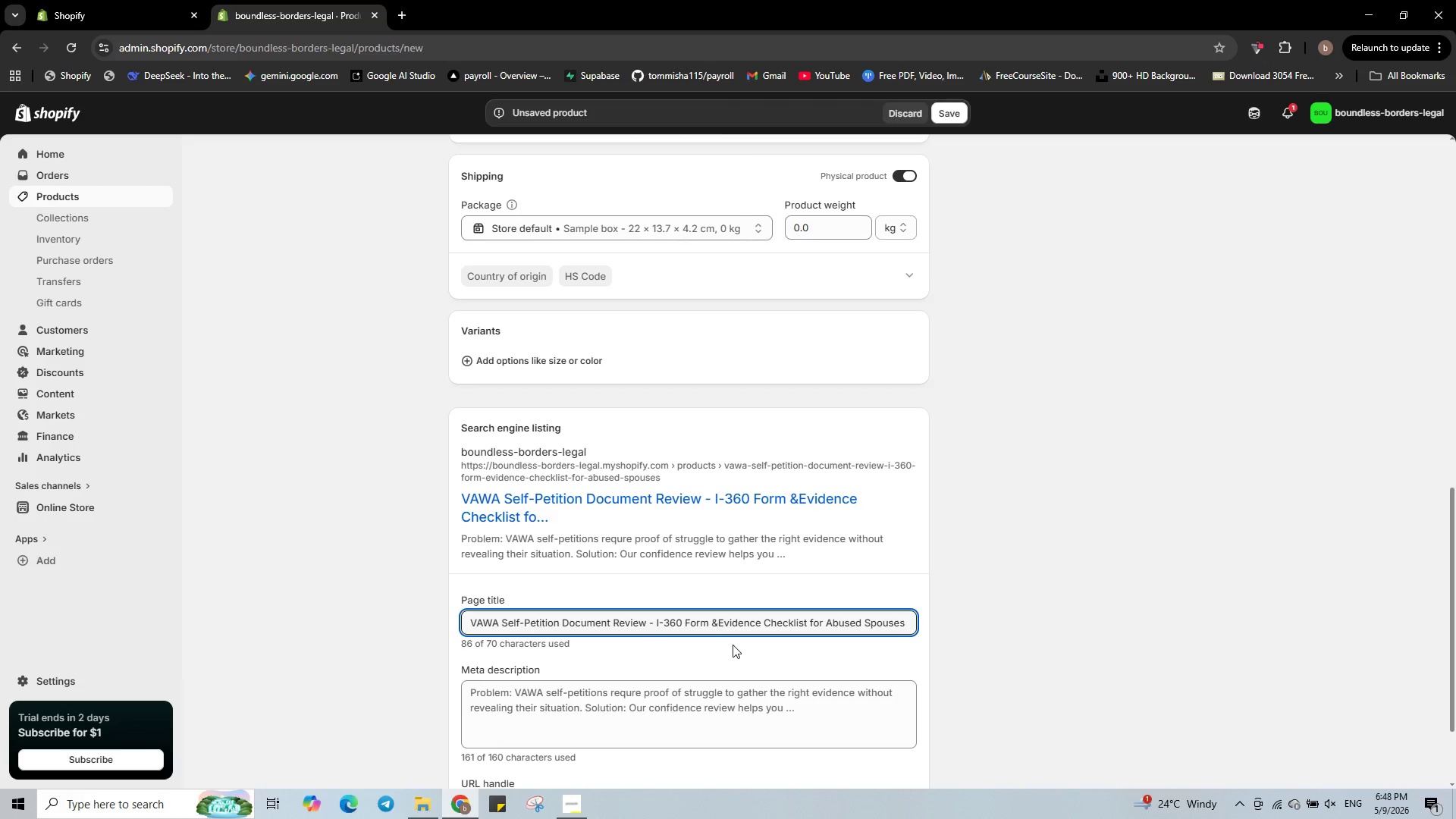 
key(Backspace)
 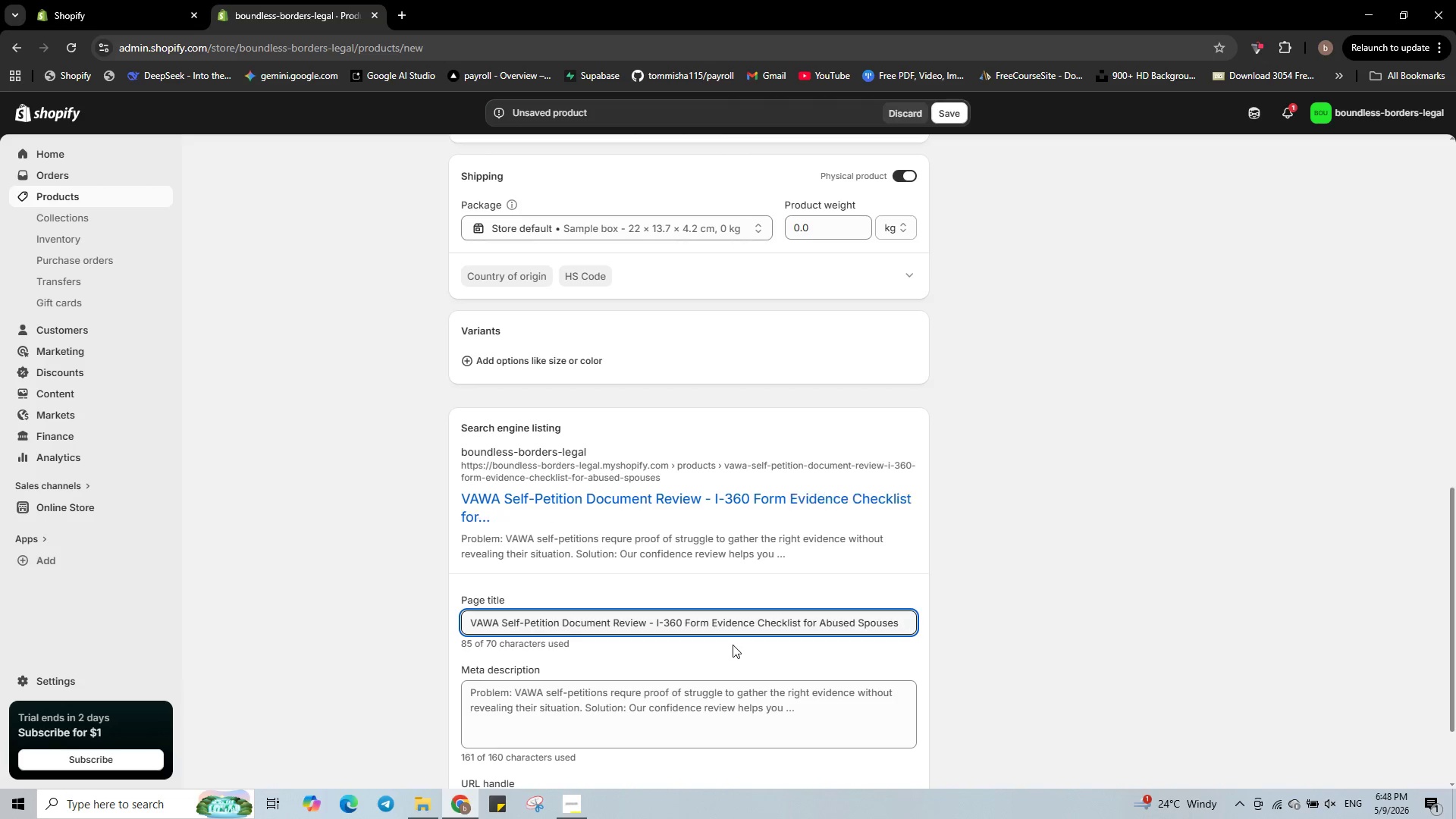 
key(Backspace)
 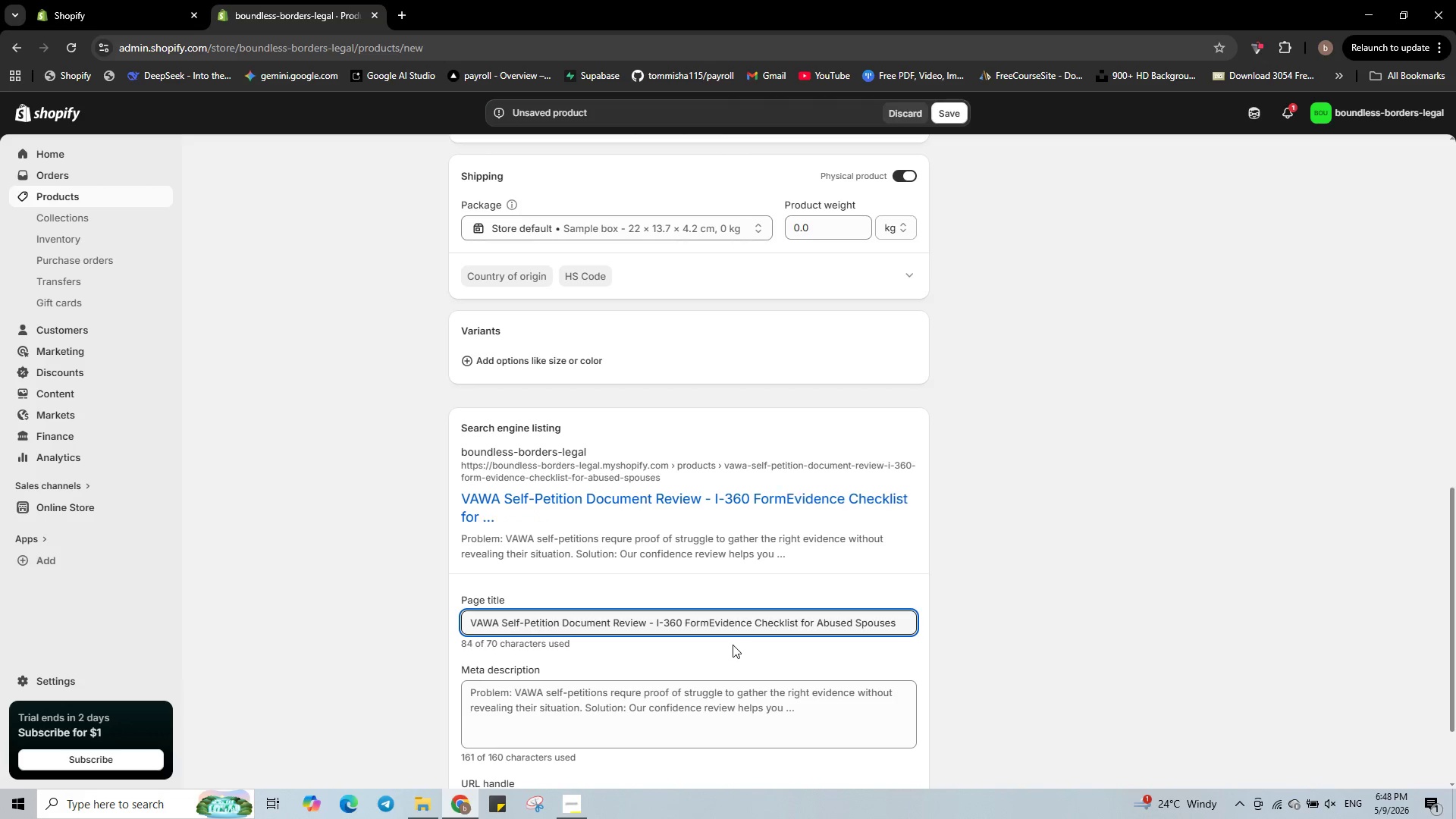 
key(Backspace)
 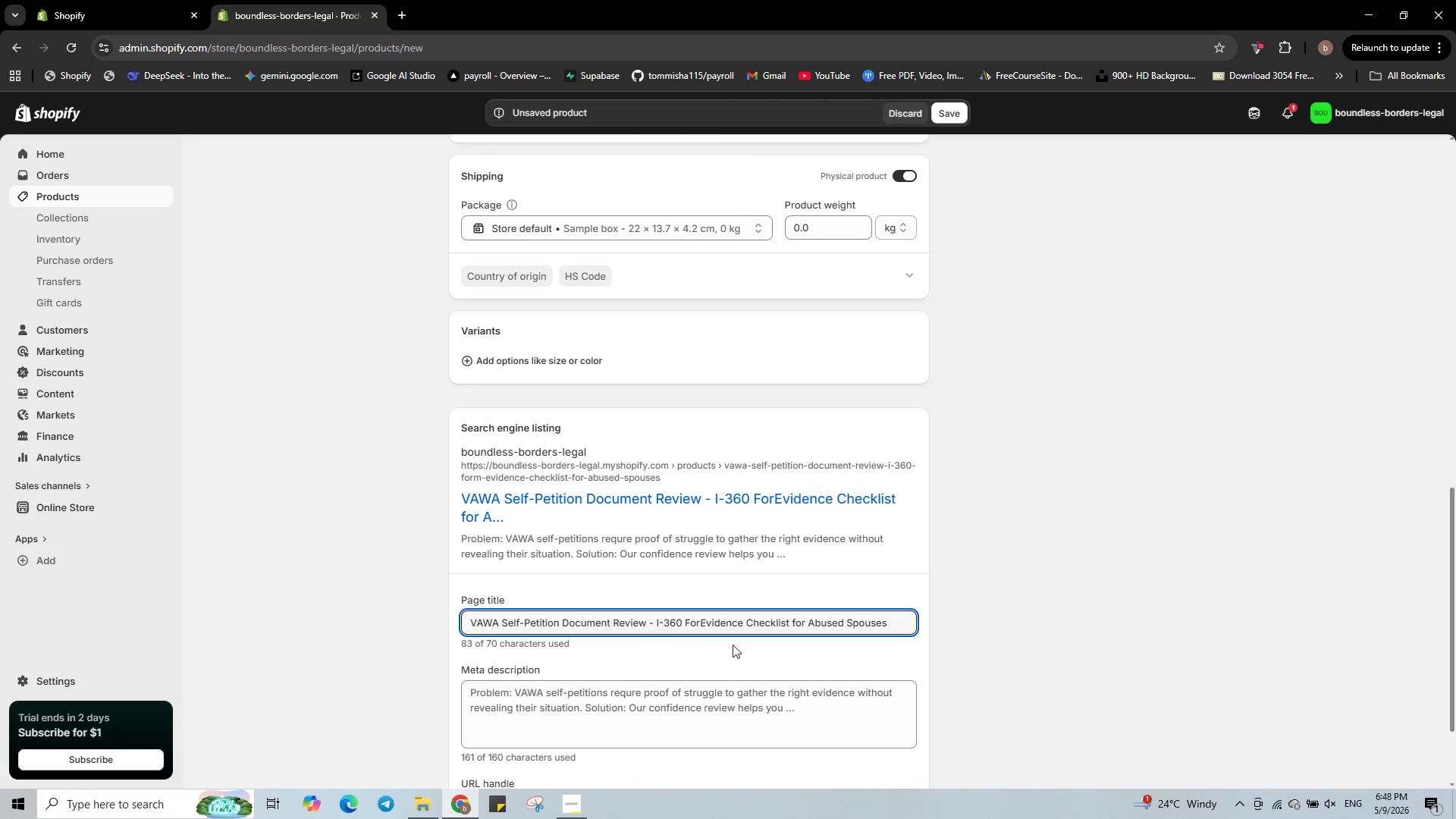 
key(Backspace)
 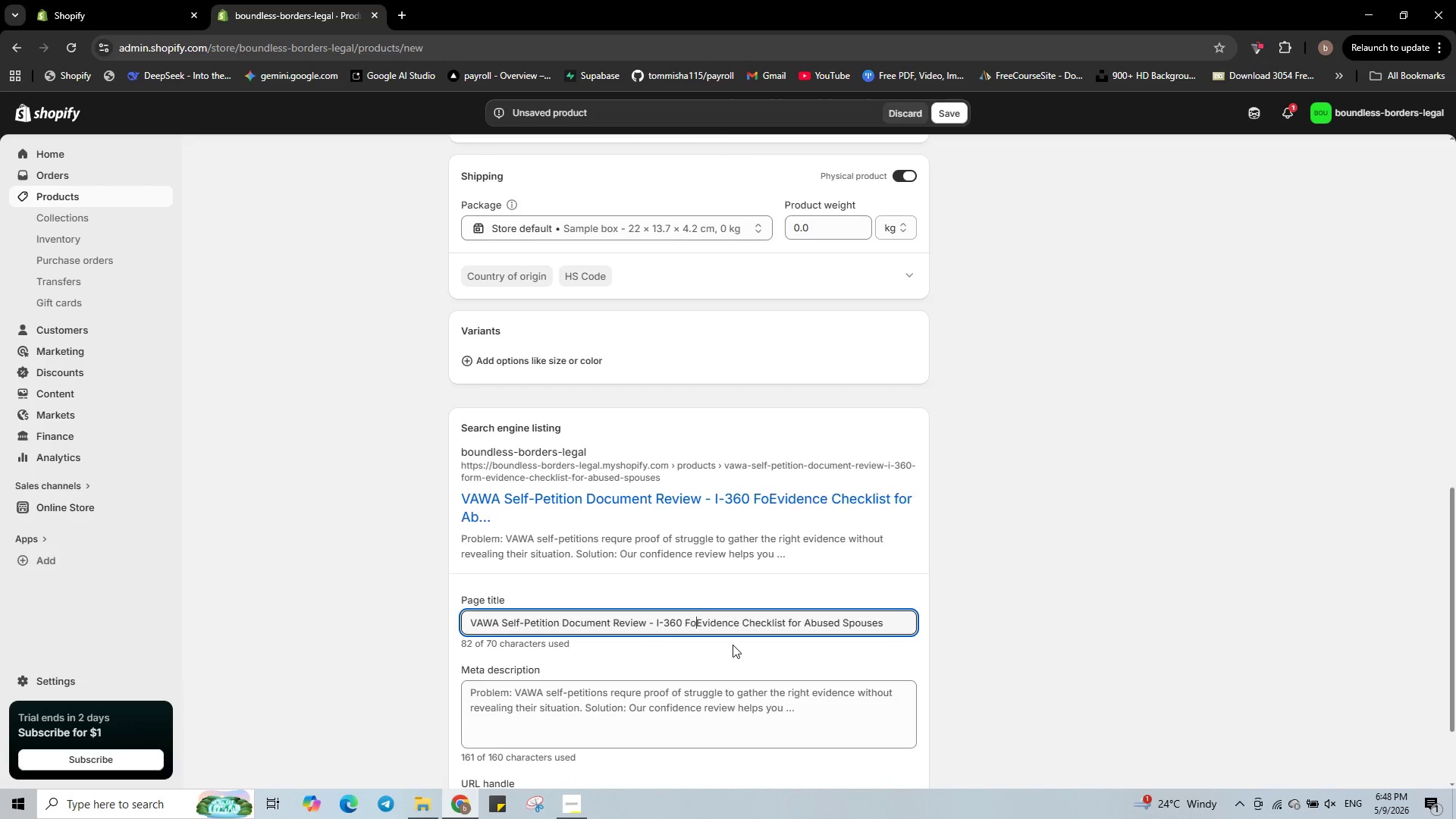 
key(Backspace)
 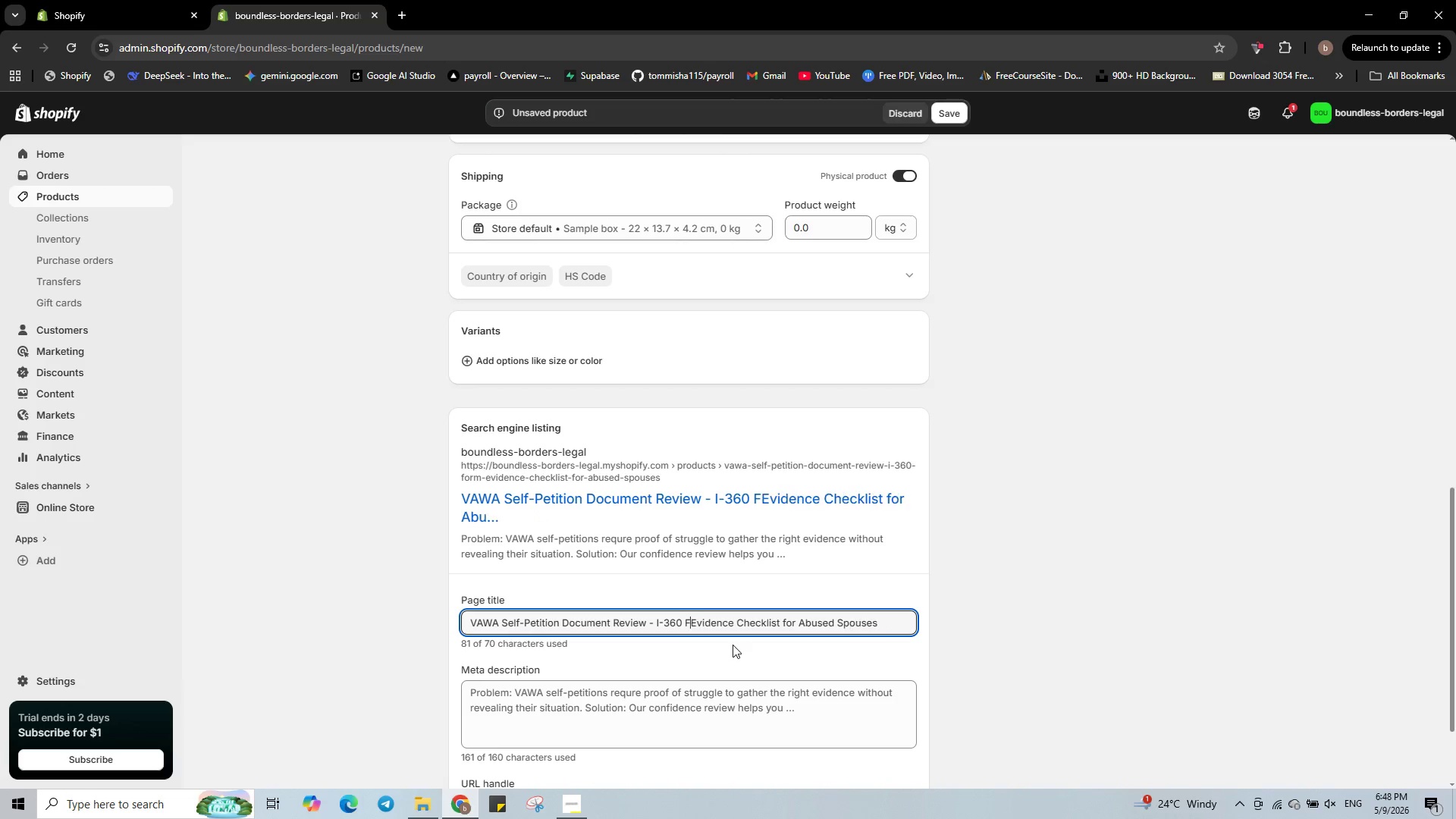 
key(Backspace)
 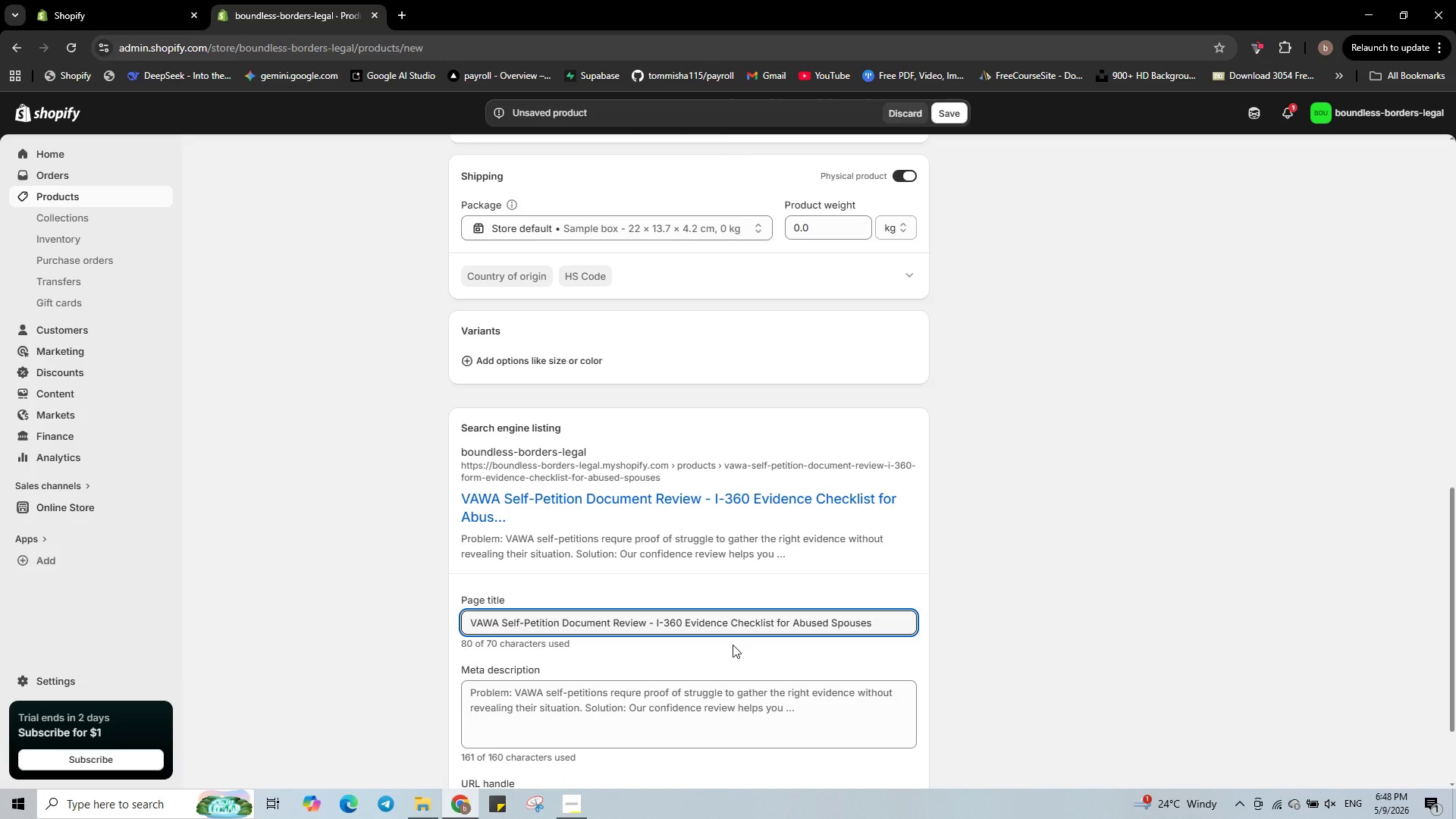 
hold_key(key=ArrowRight, duration=0.77)
 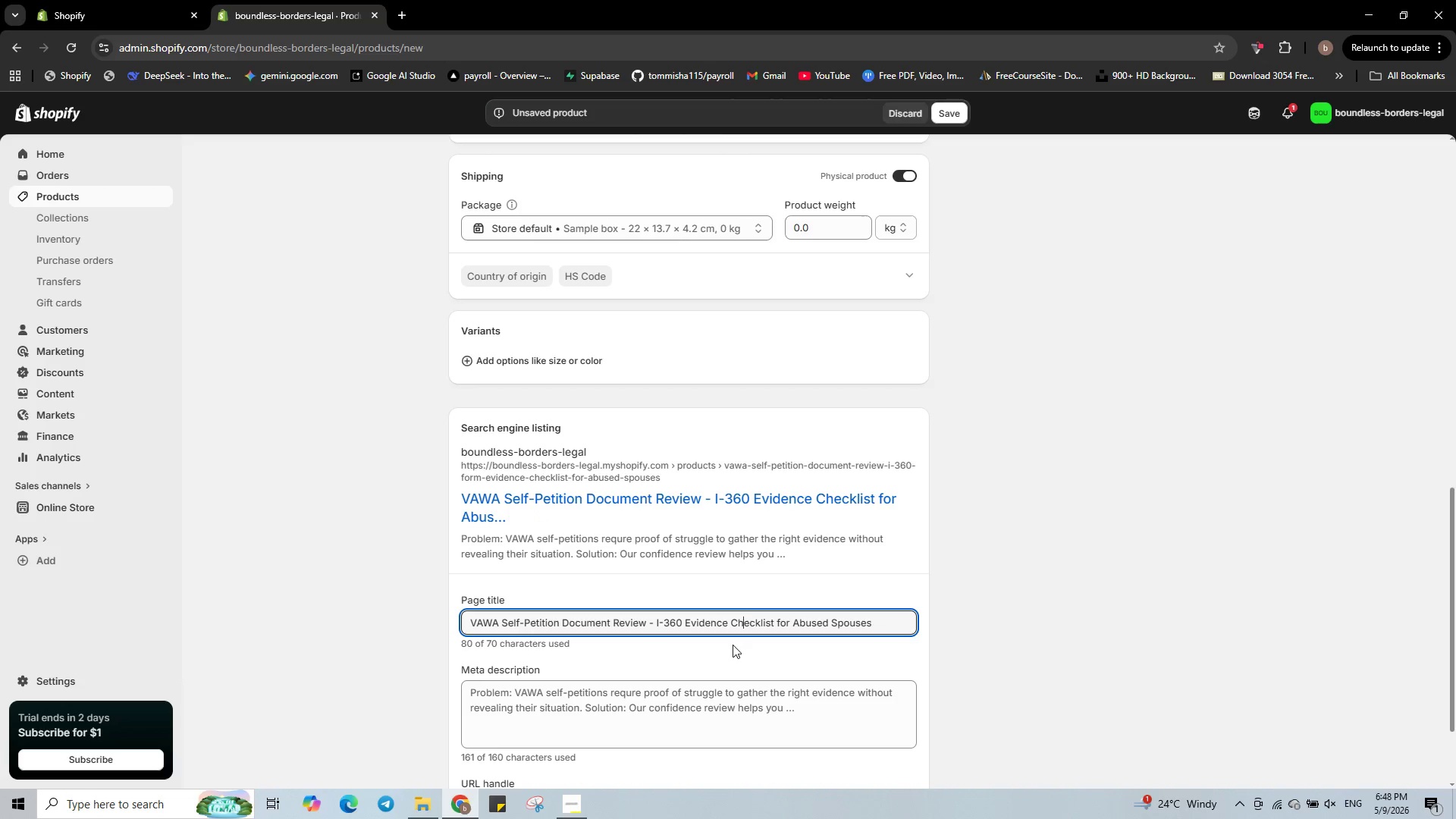 
key(ArrowRight)
 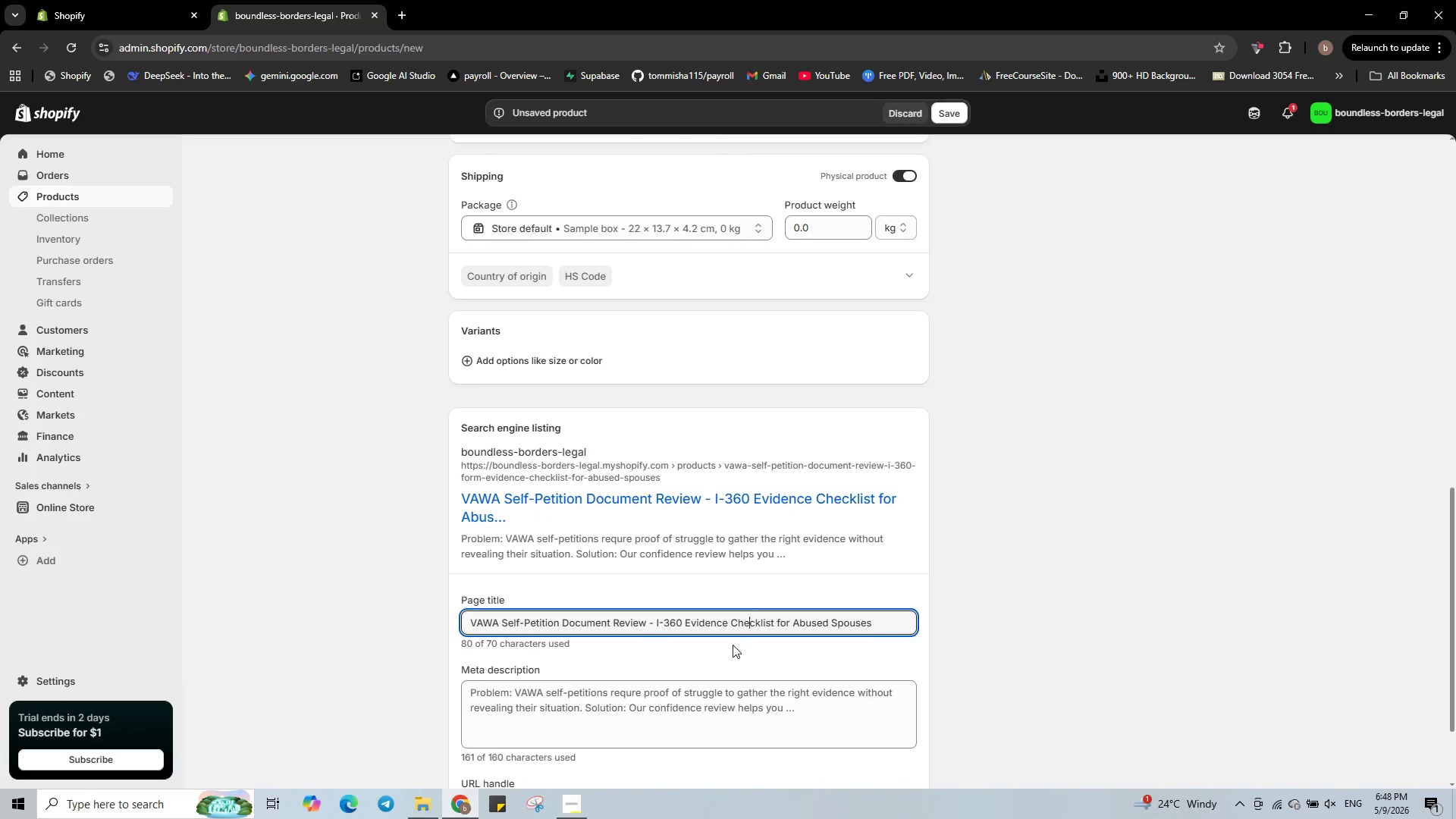 
key(ArrowRight)
 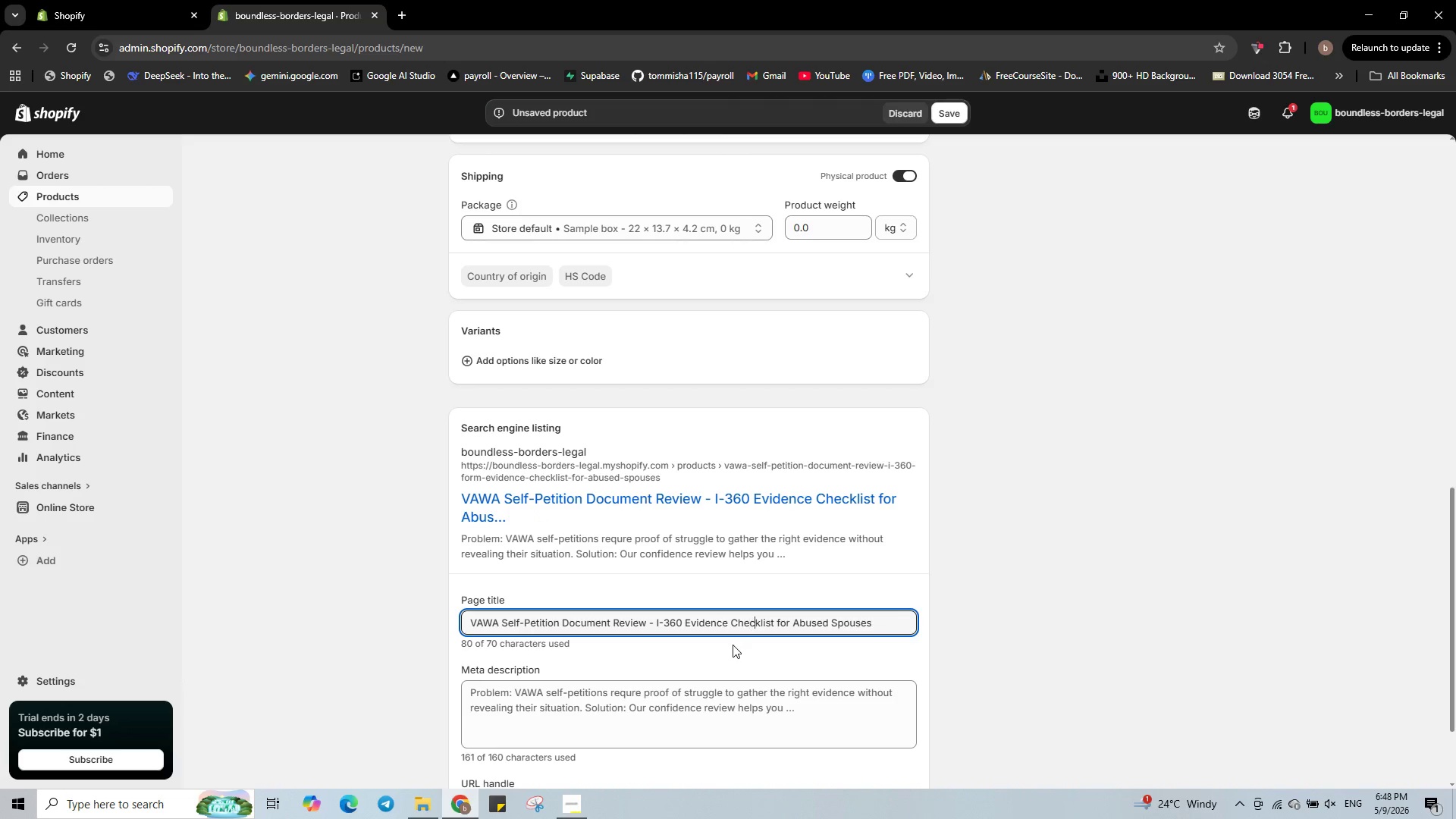 
key(ArrowRight)
 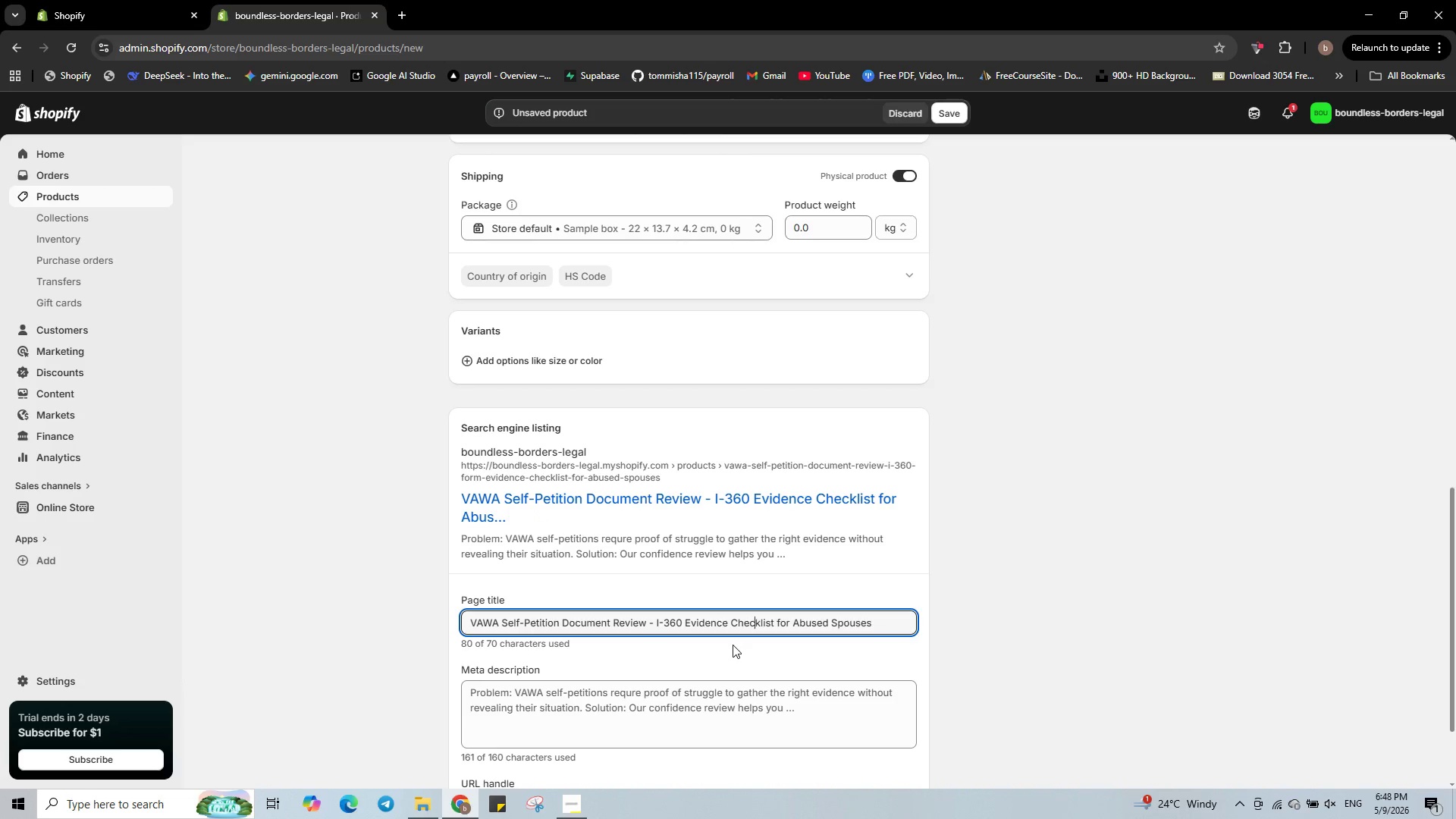 
key(ArrowRight)
 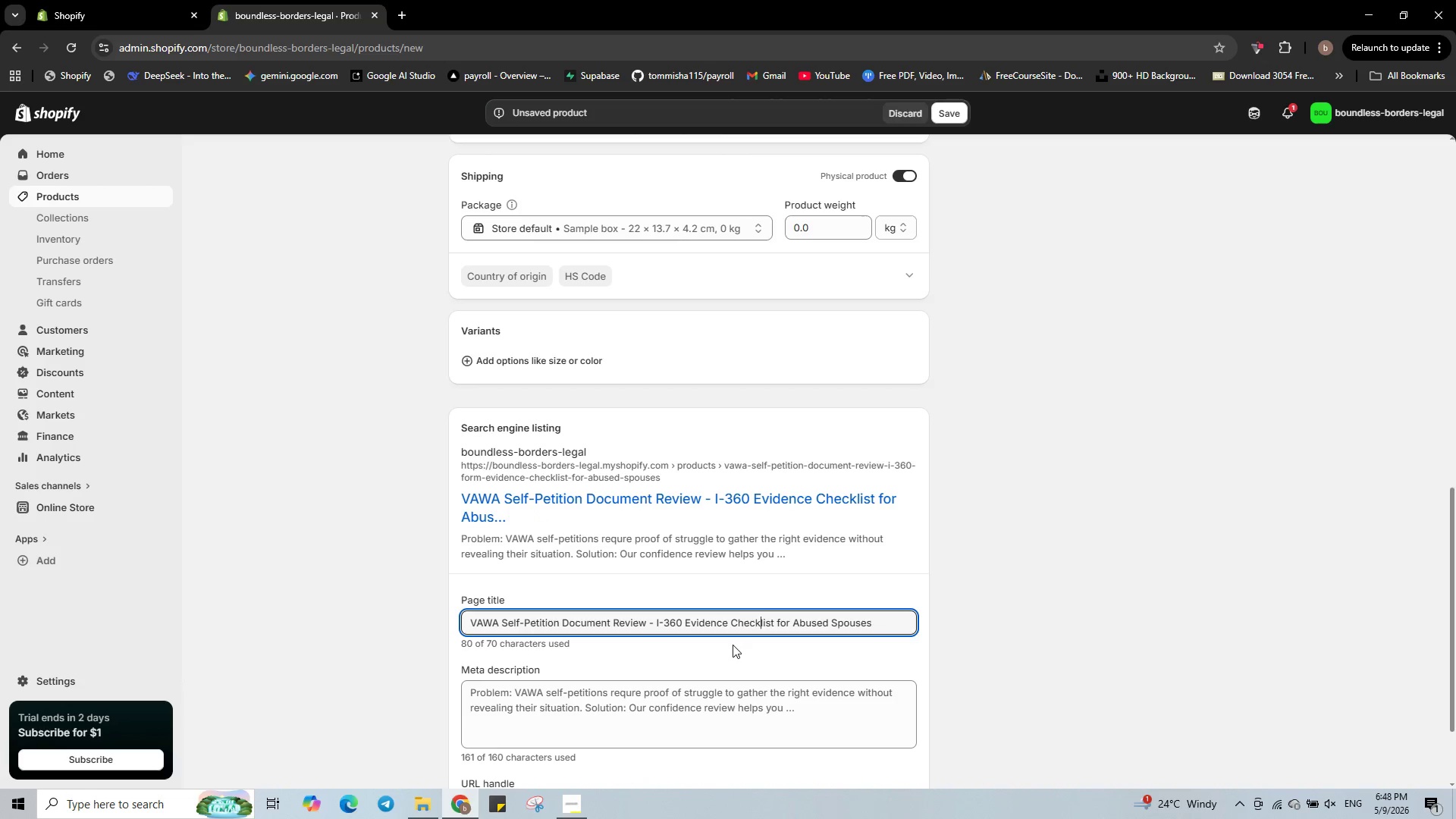 
key(ArrowRight)
 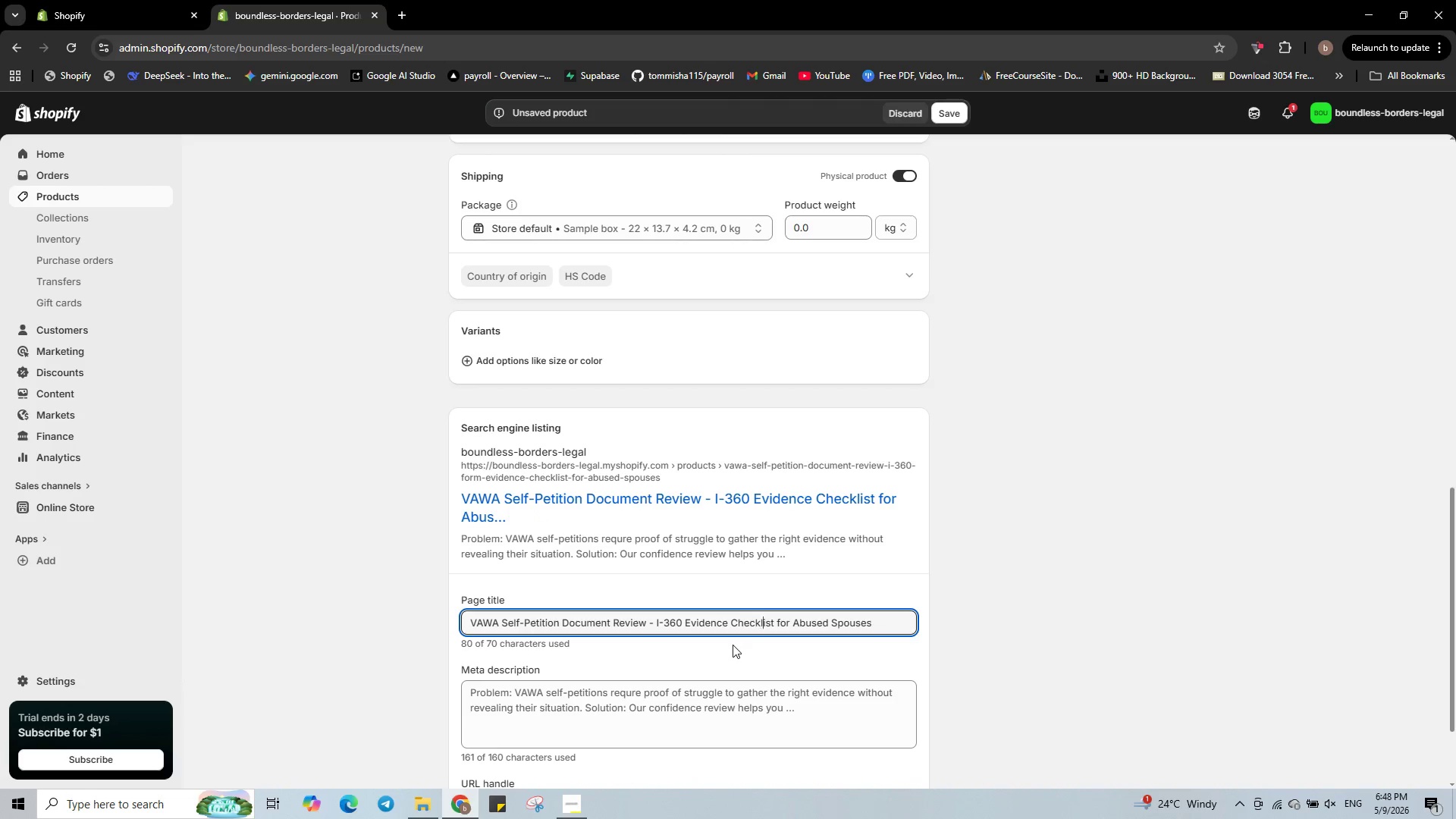 
key(ArrowRight)
 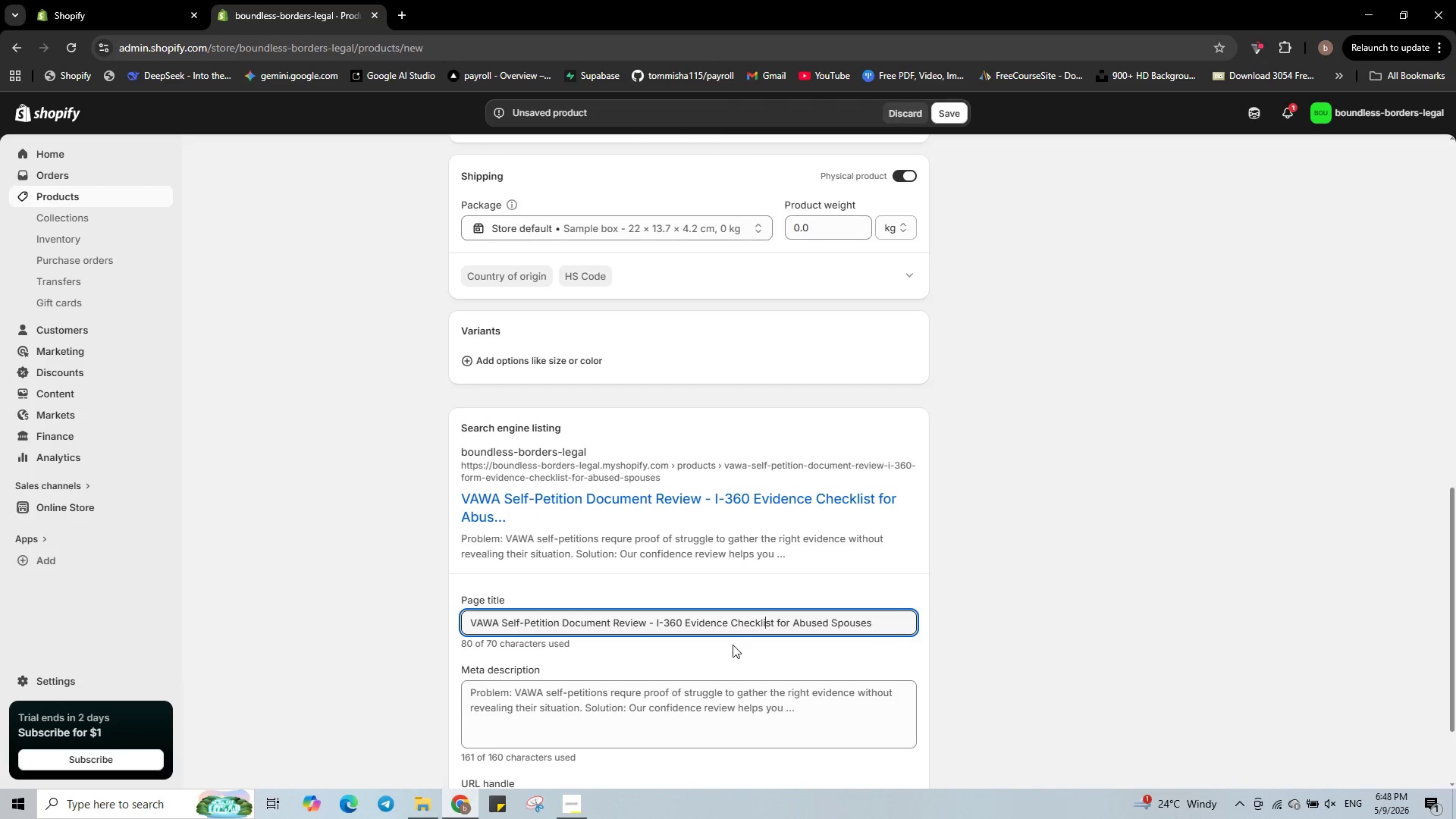 
key(ArrowRight)
 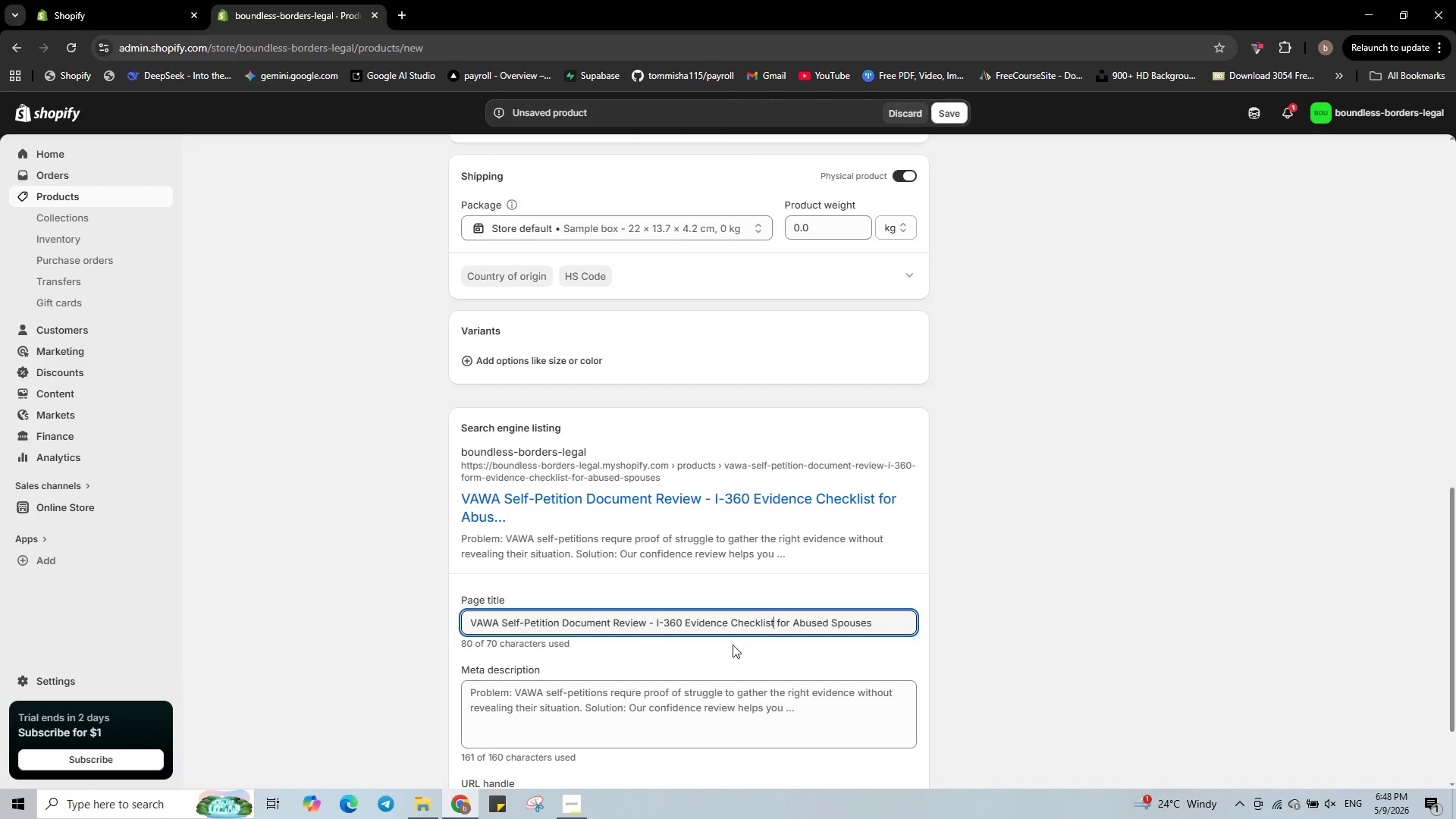 
key(ArrowRight)
 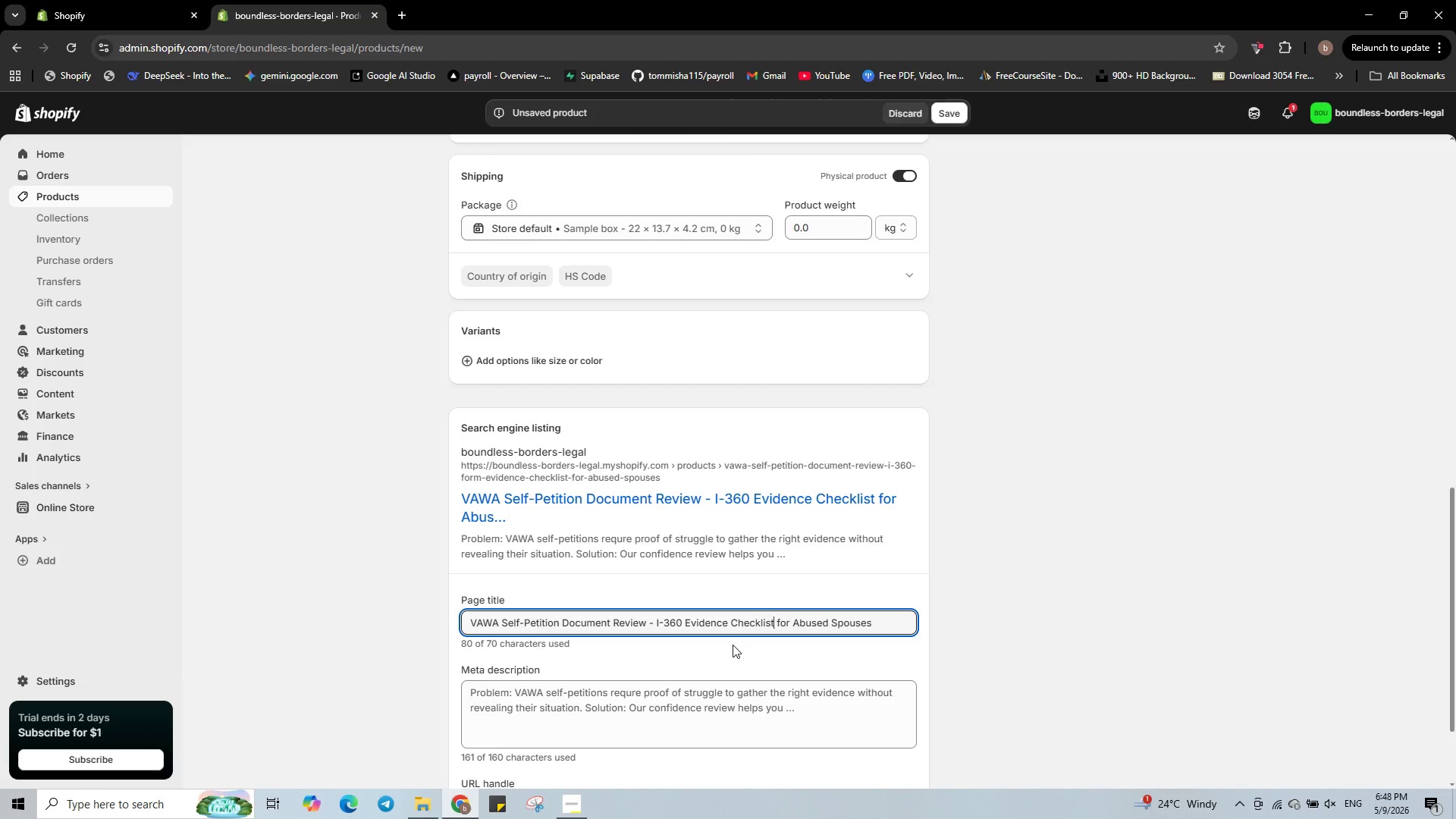 
key(ArrowRight)
 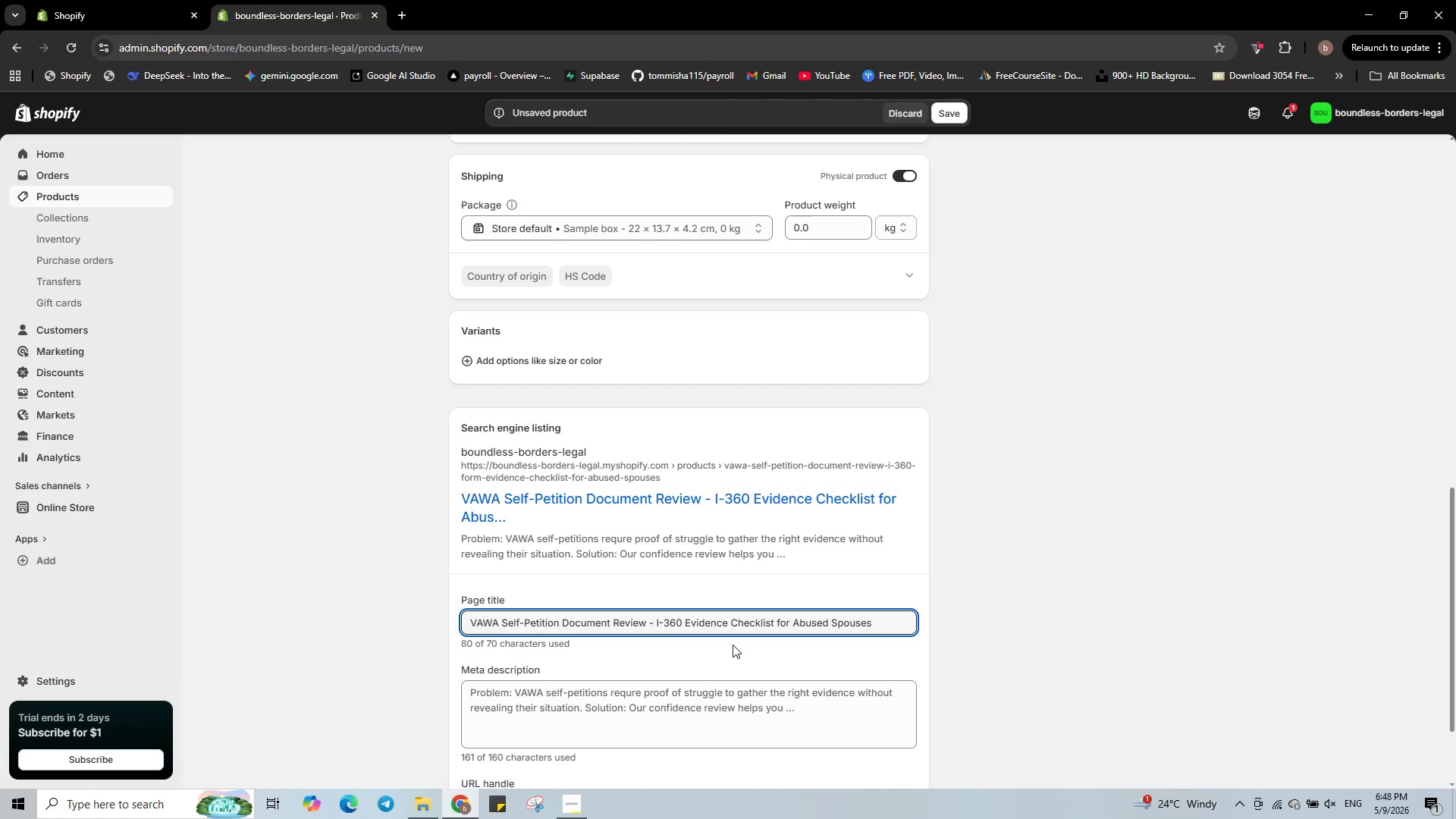 
hold_key(key=Delete, duration=1.19)
 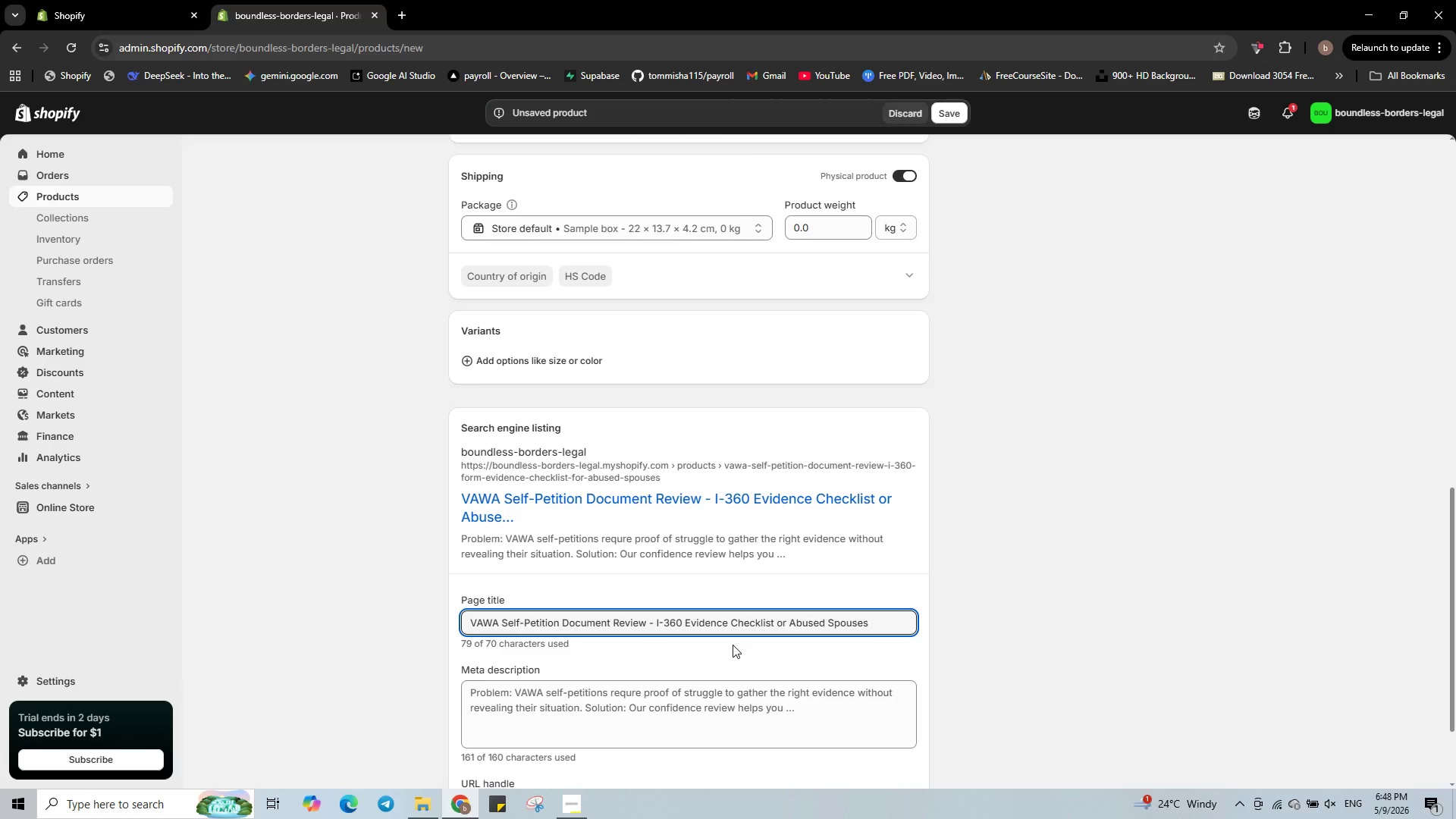 
key(Delete)
 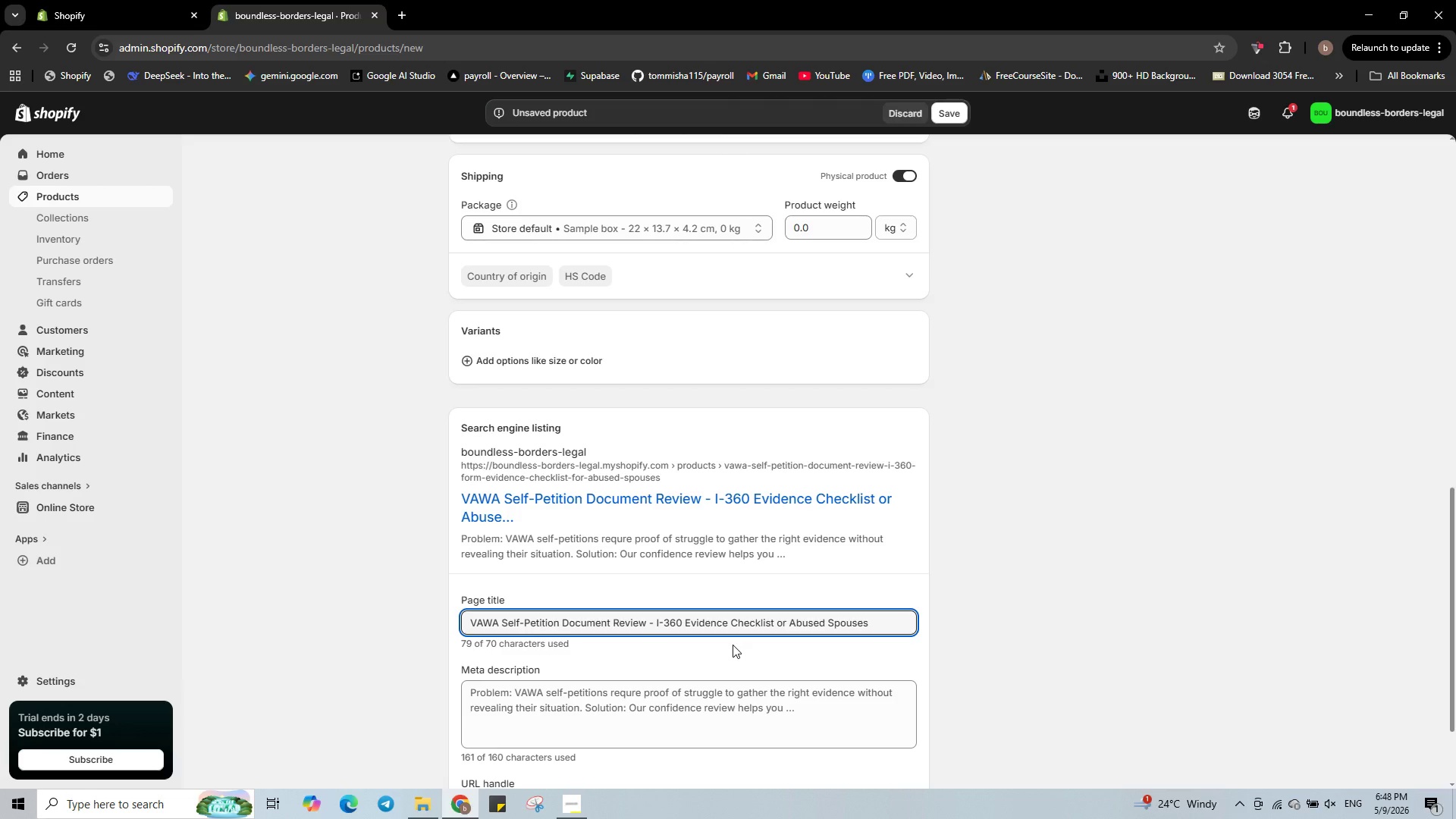 
key(Delete)
 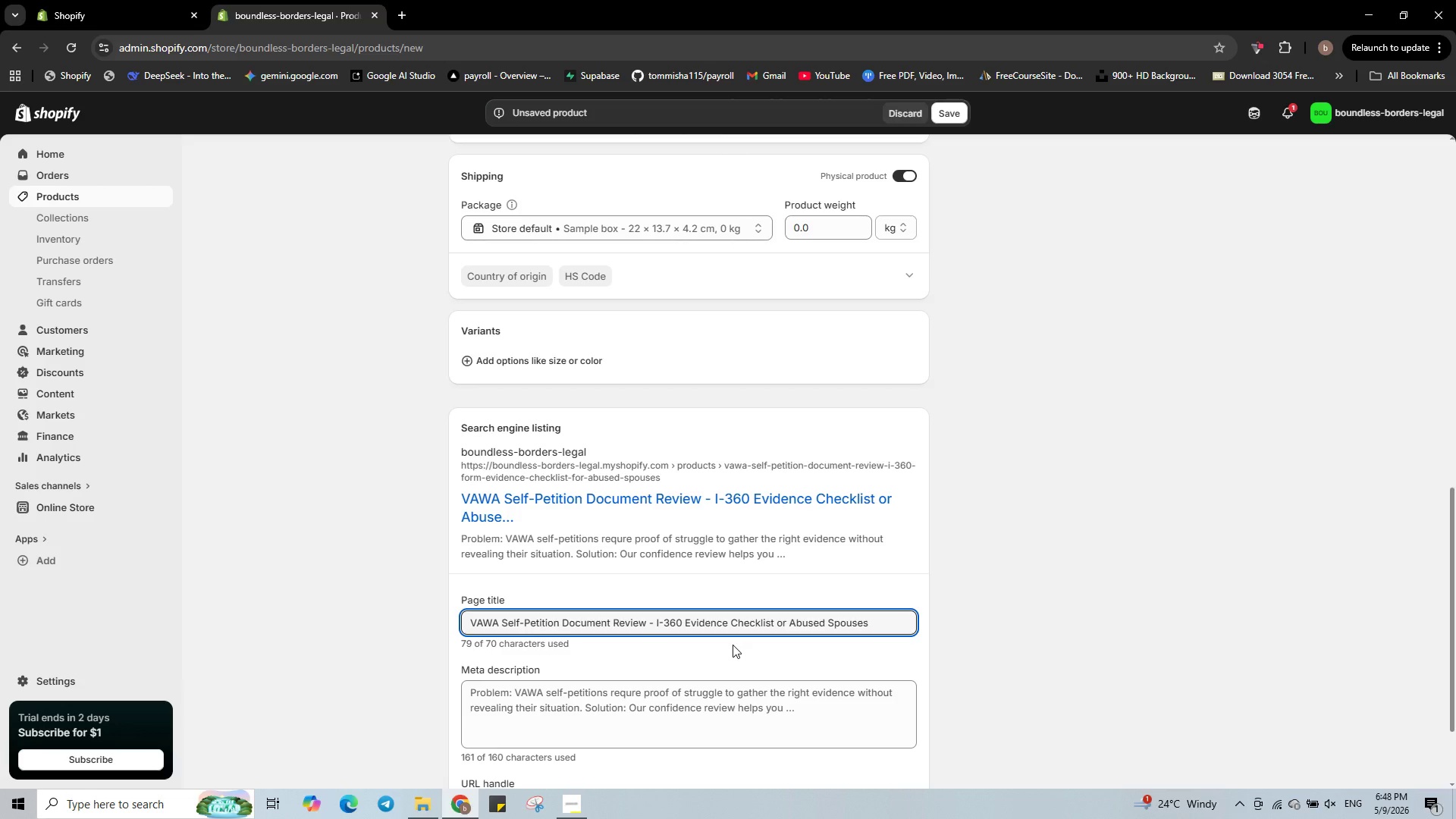 
key(Delete)
 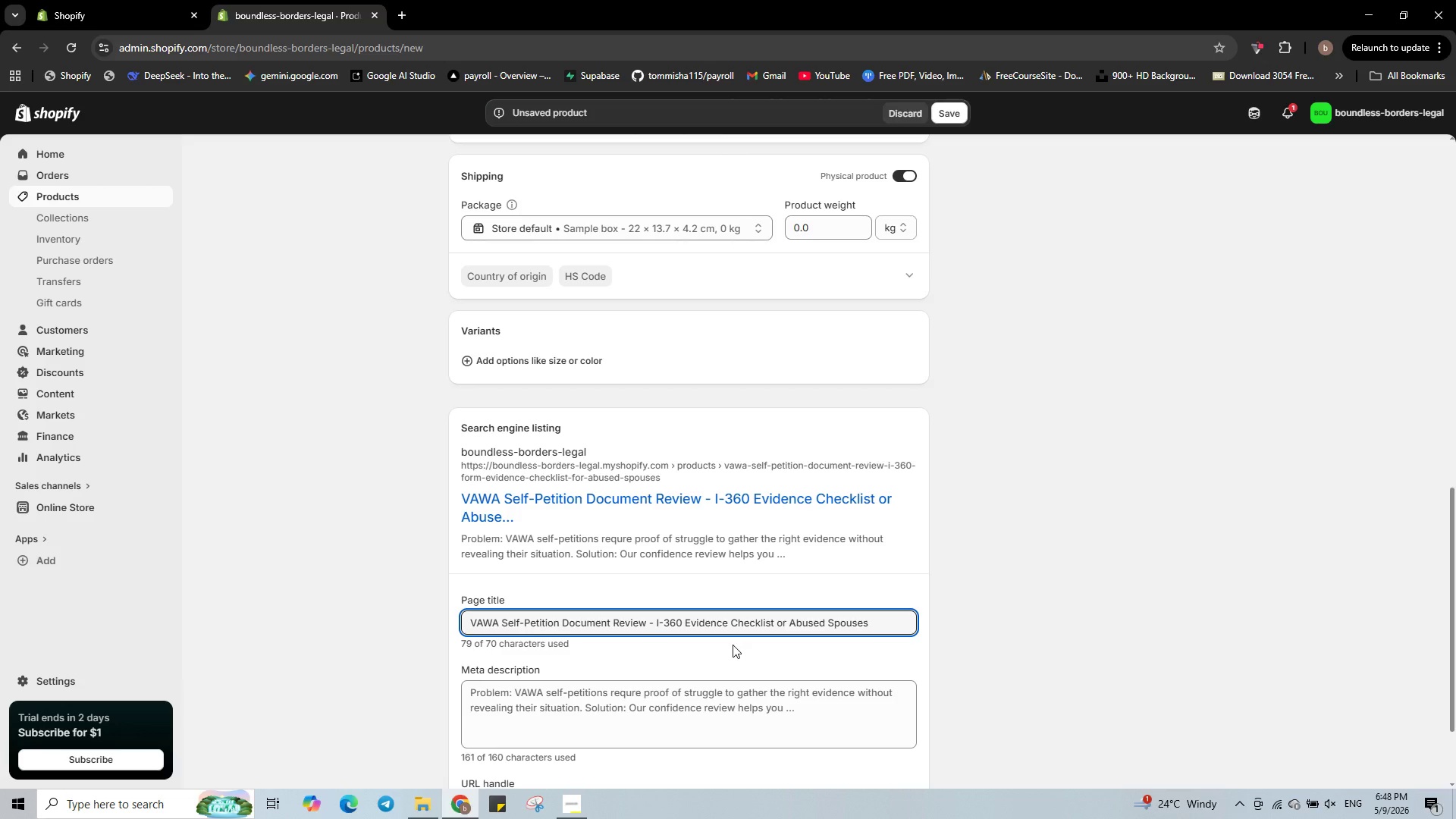 
key(Delete)
 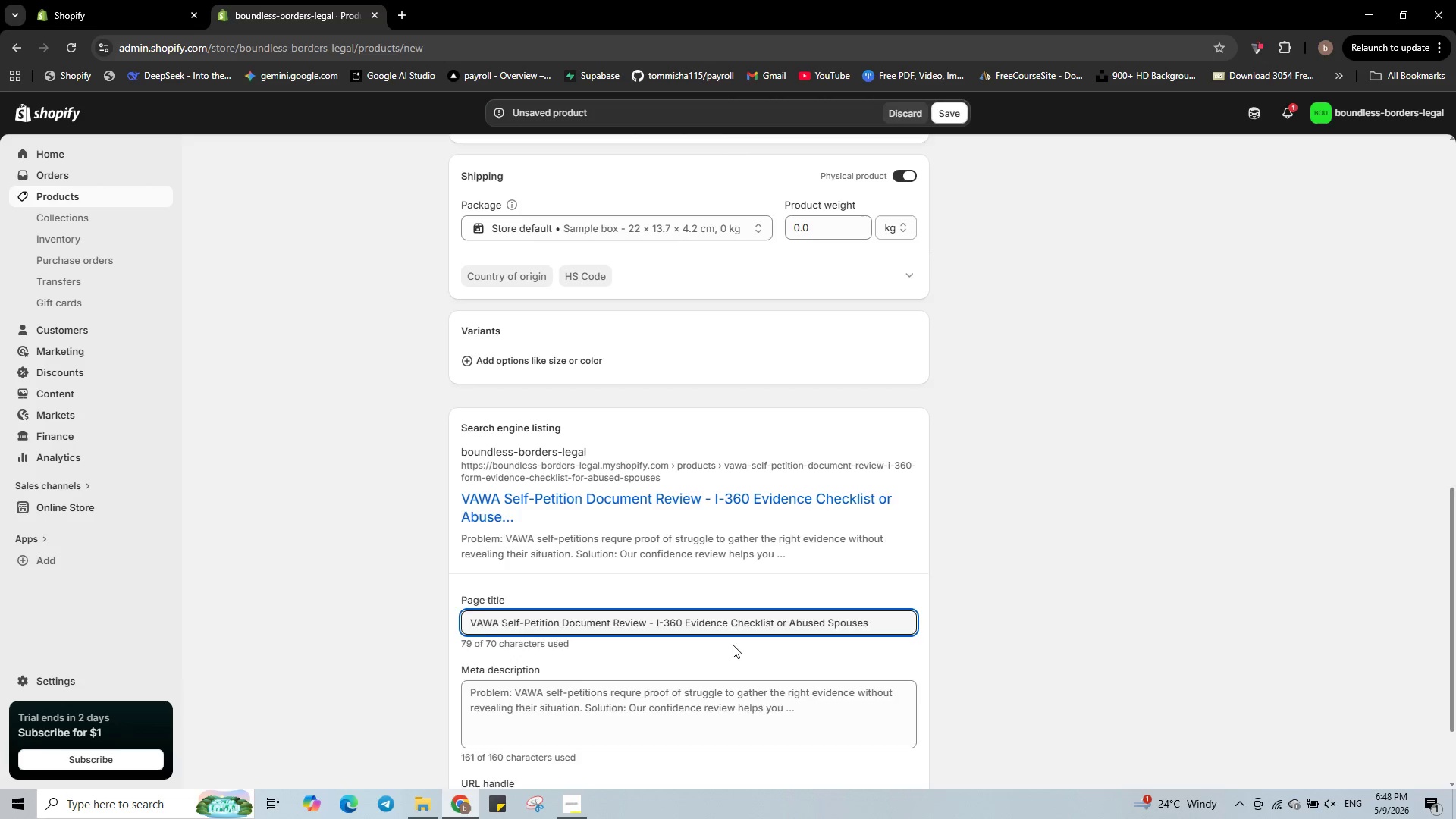 
key(Delete)
 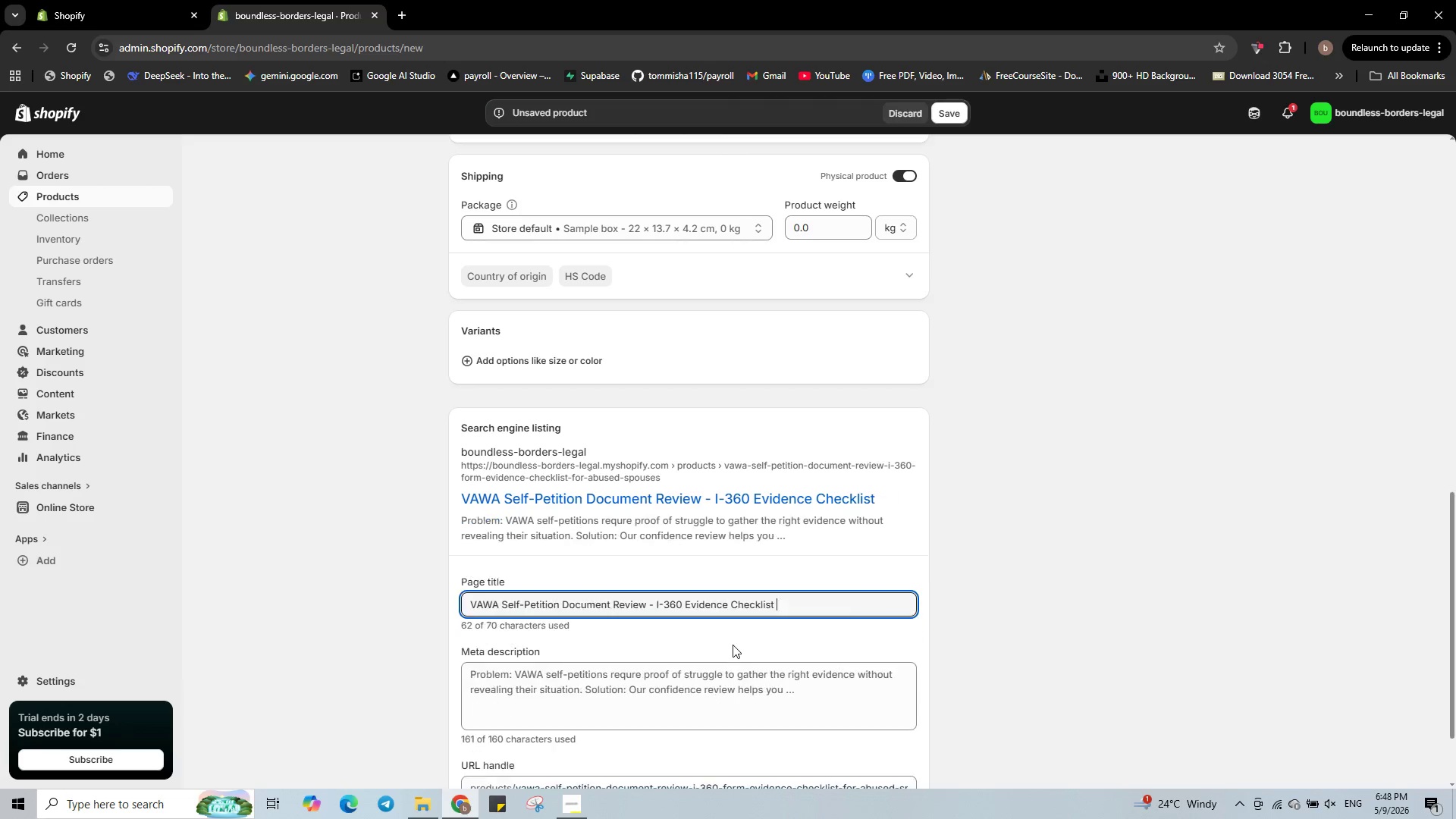 
key(Delete)
 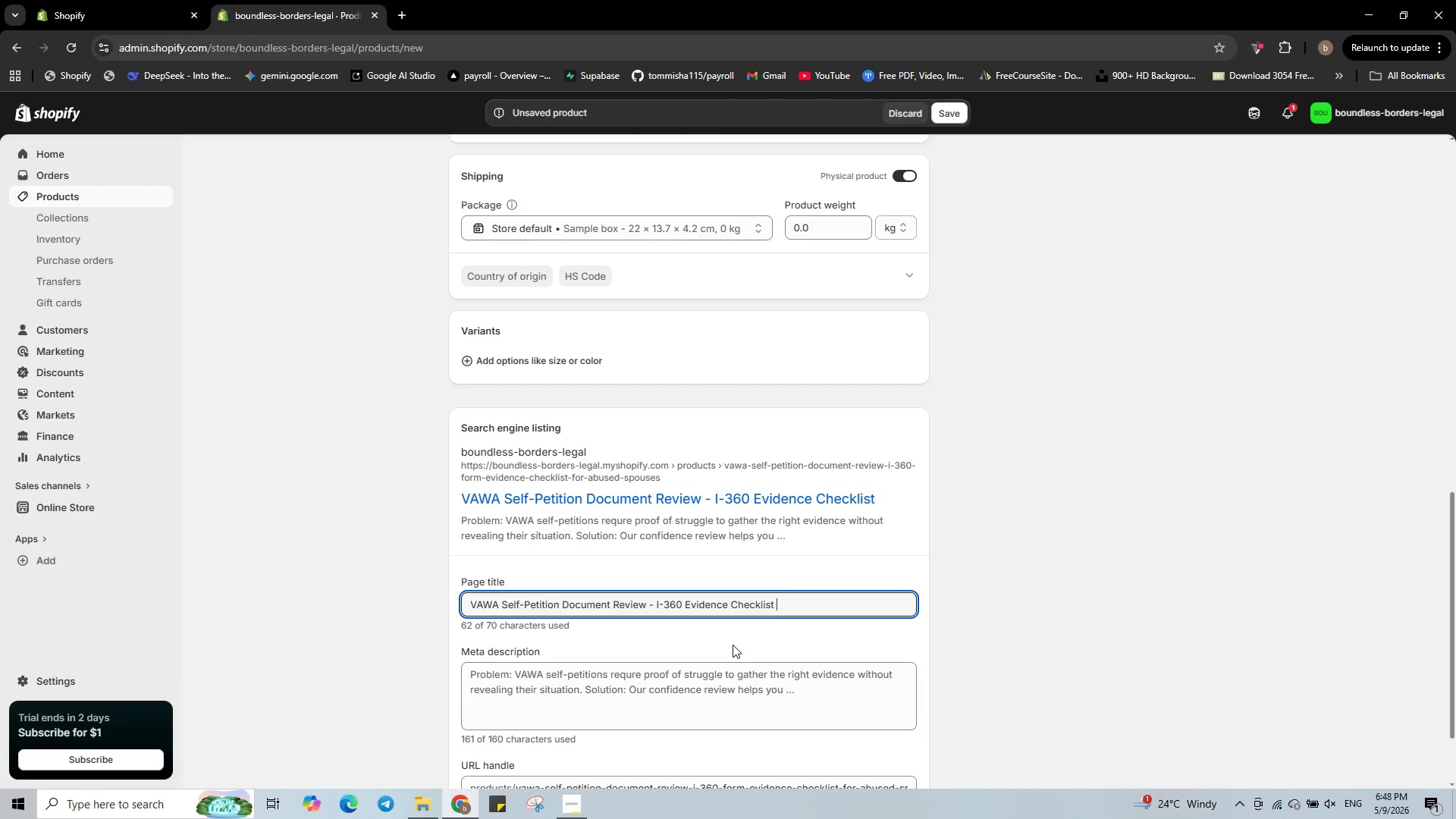 
key(Delete)
 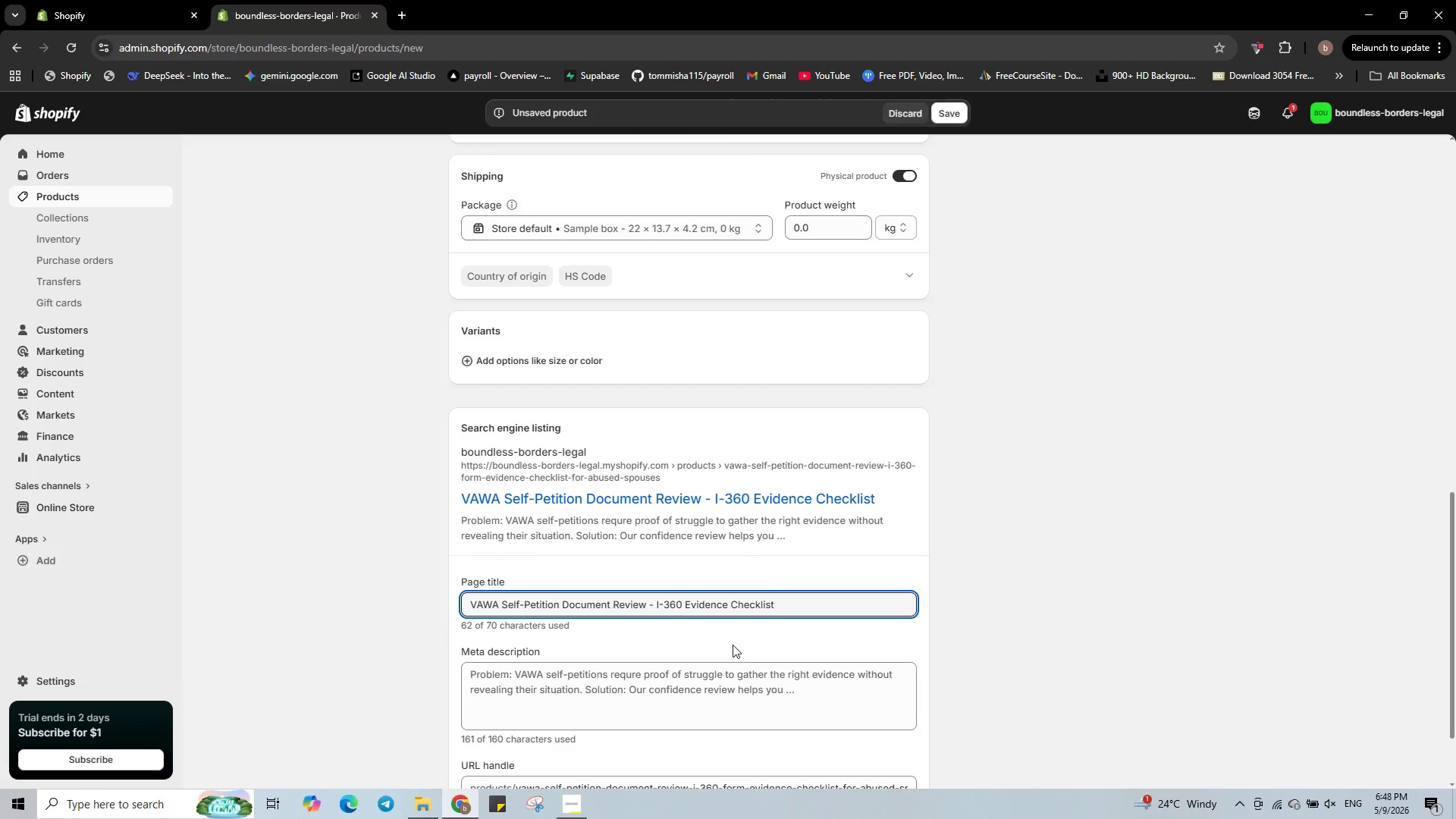 
key(Control+V)
 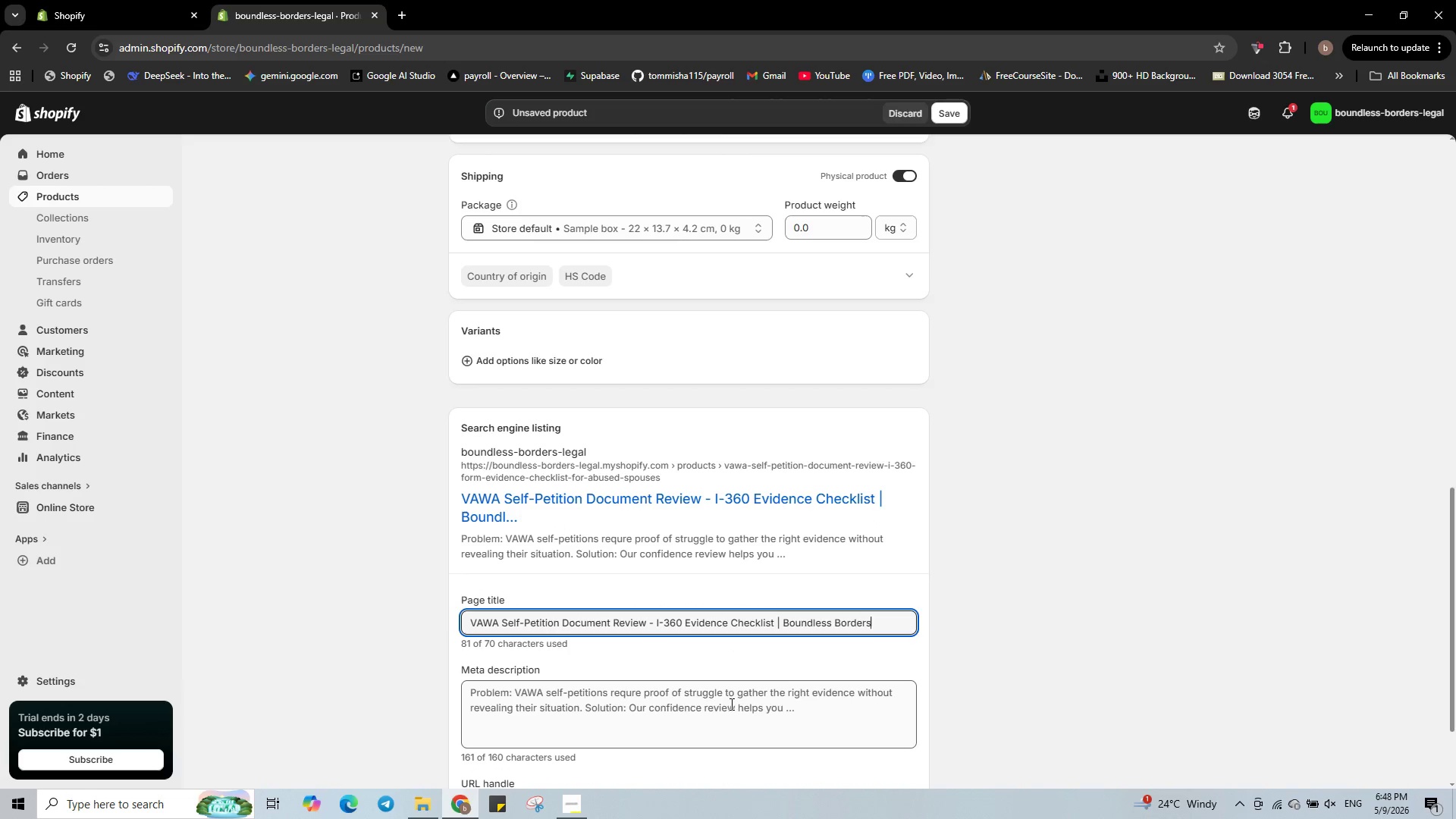 
left_click([729, 704])
 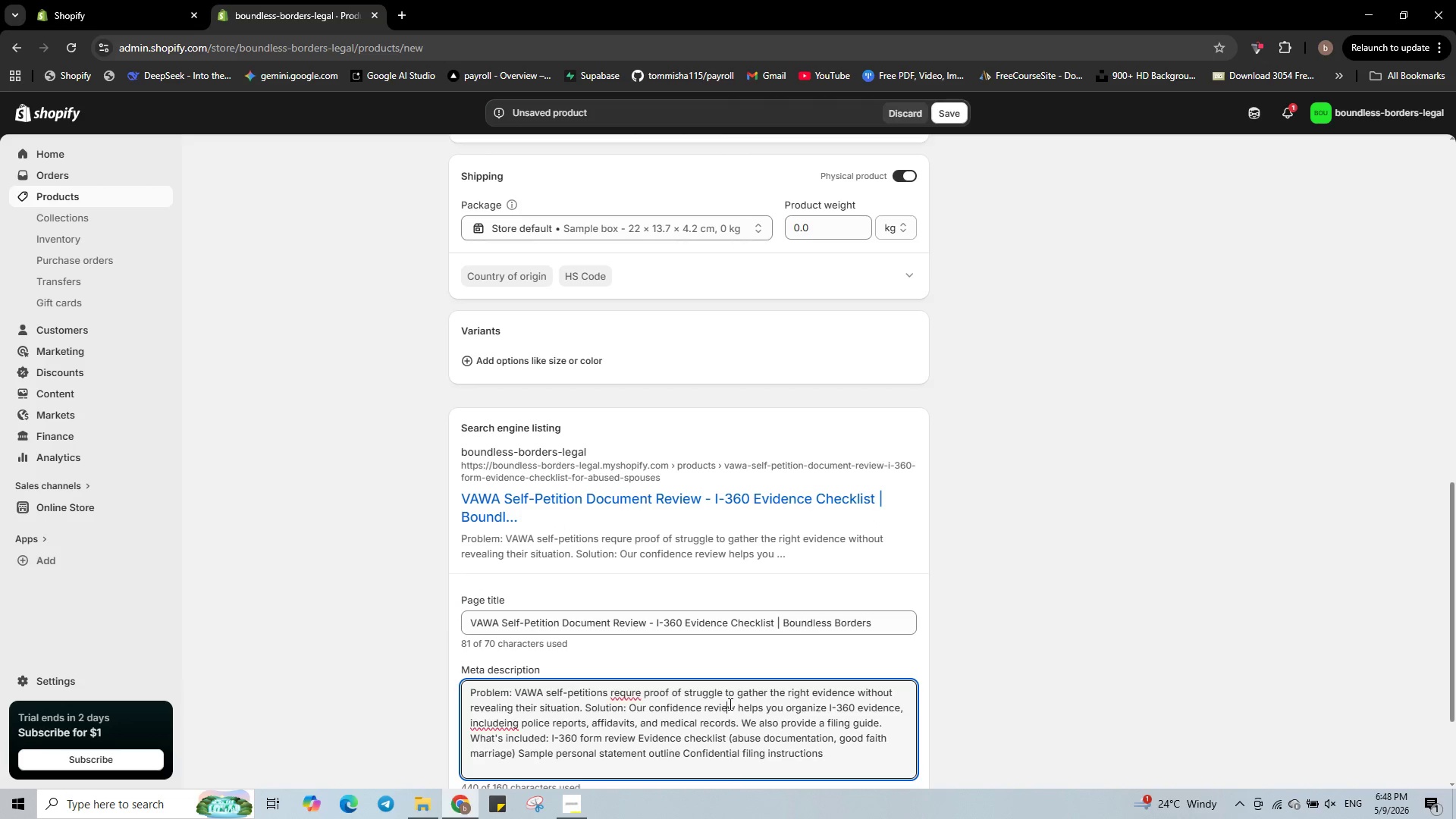 
key(Control+A)
 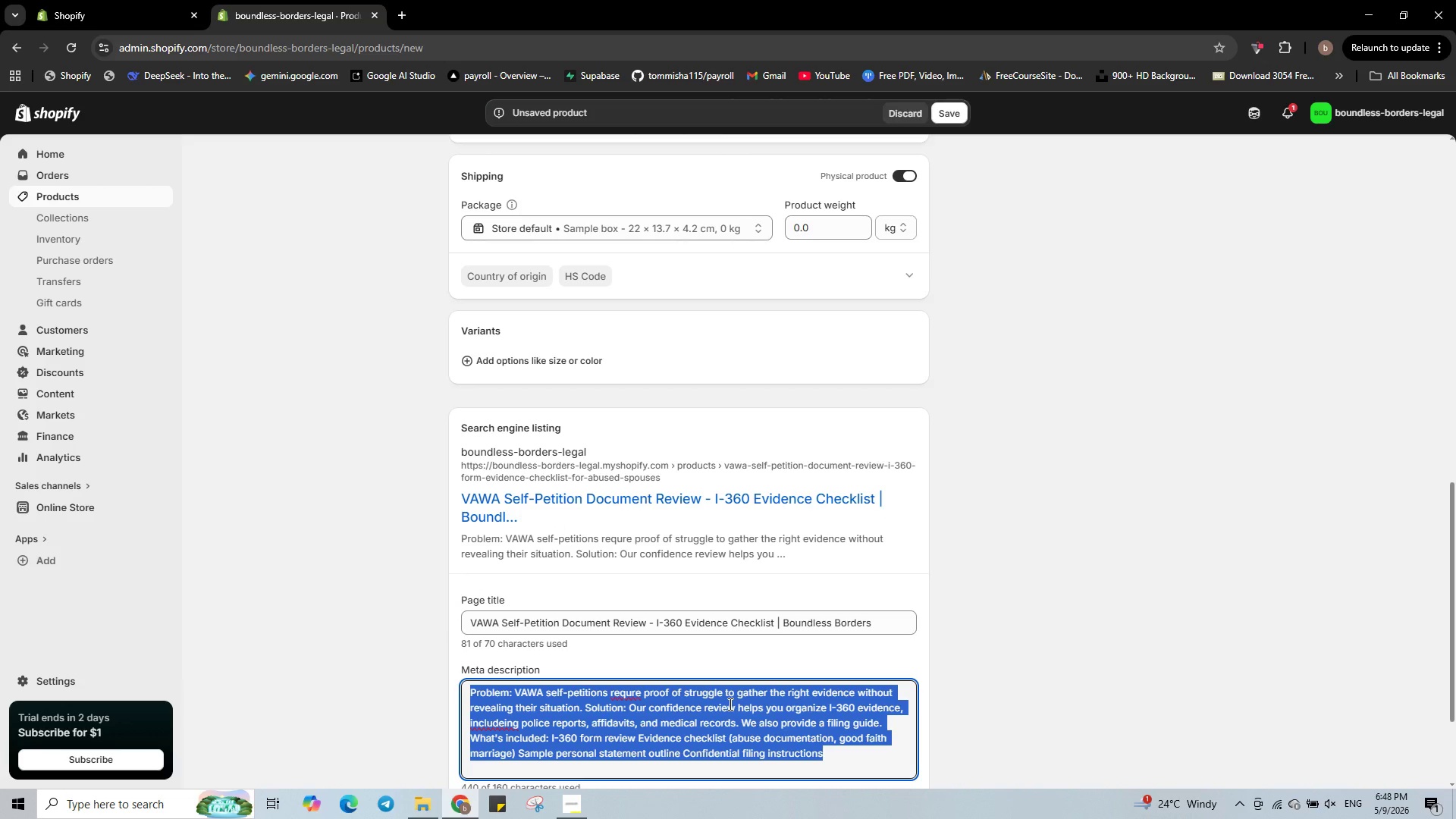 
key(Backspace)
 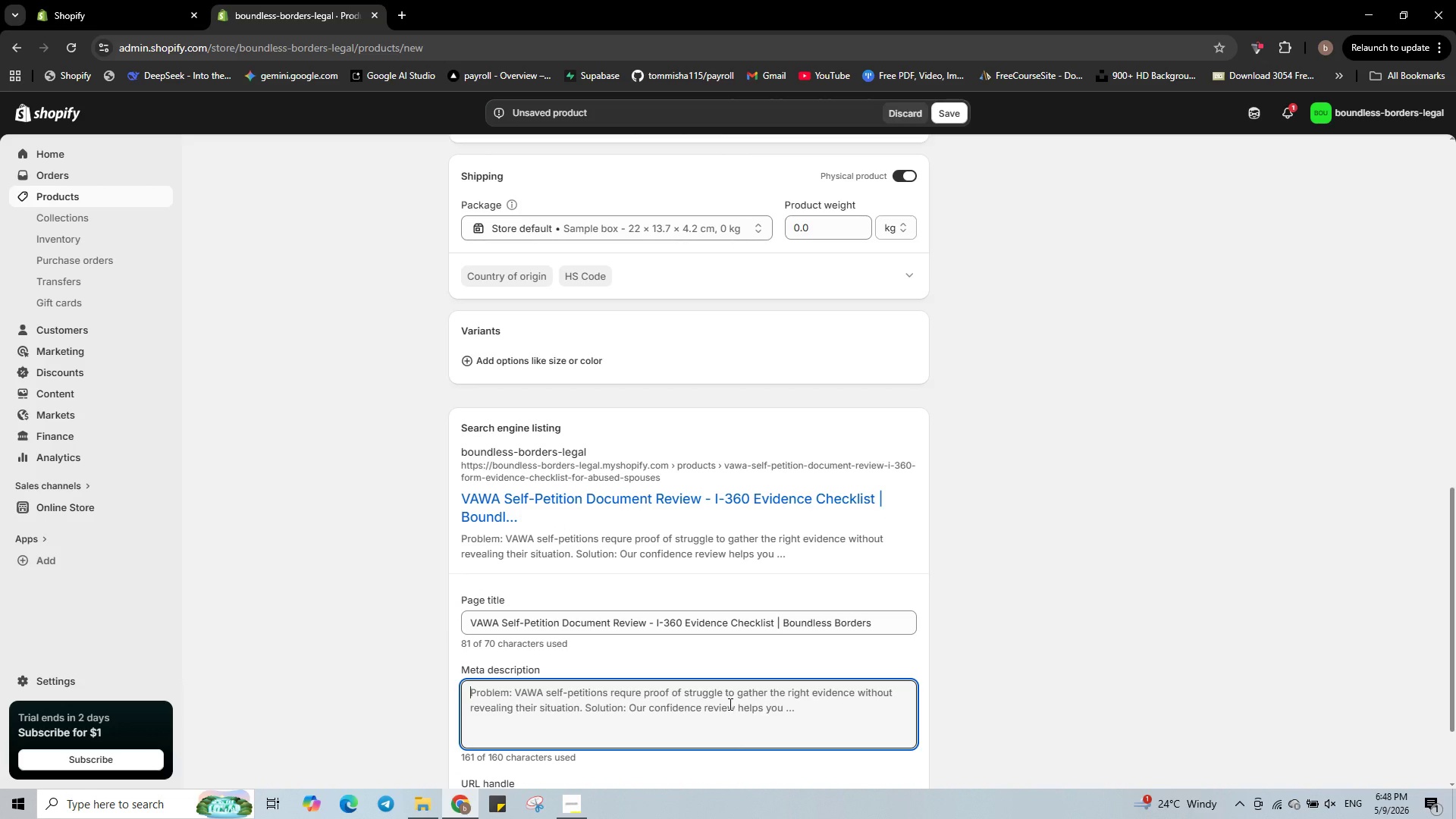 
key(Control+F)
 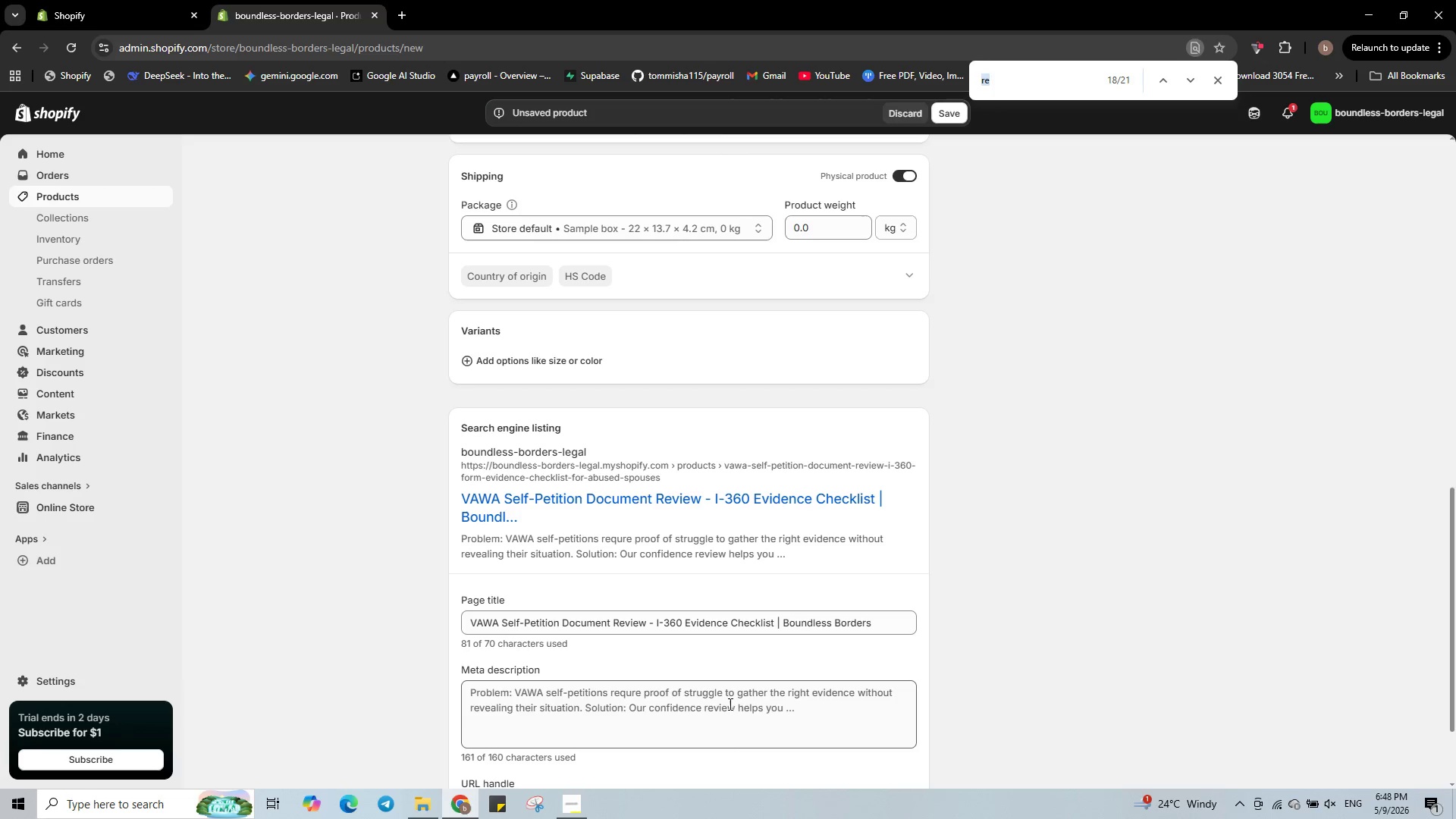 
type(ree)
 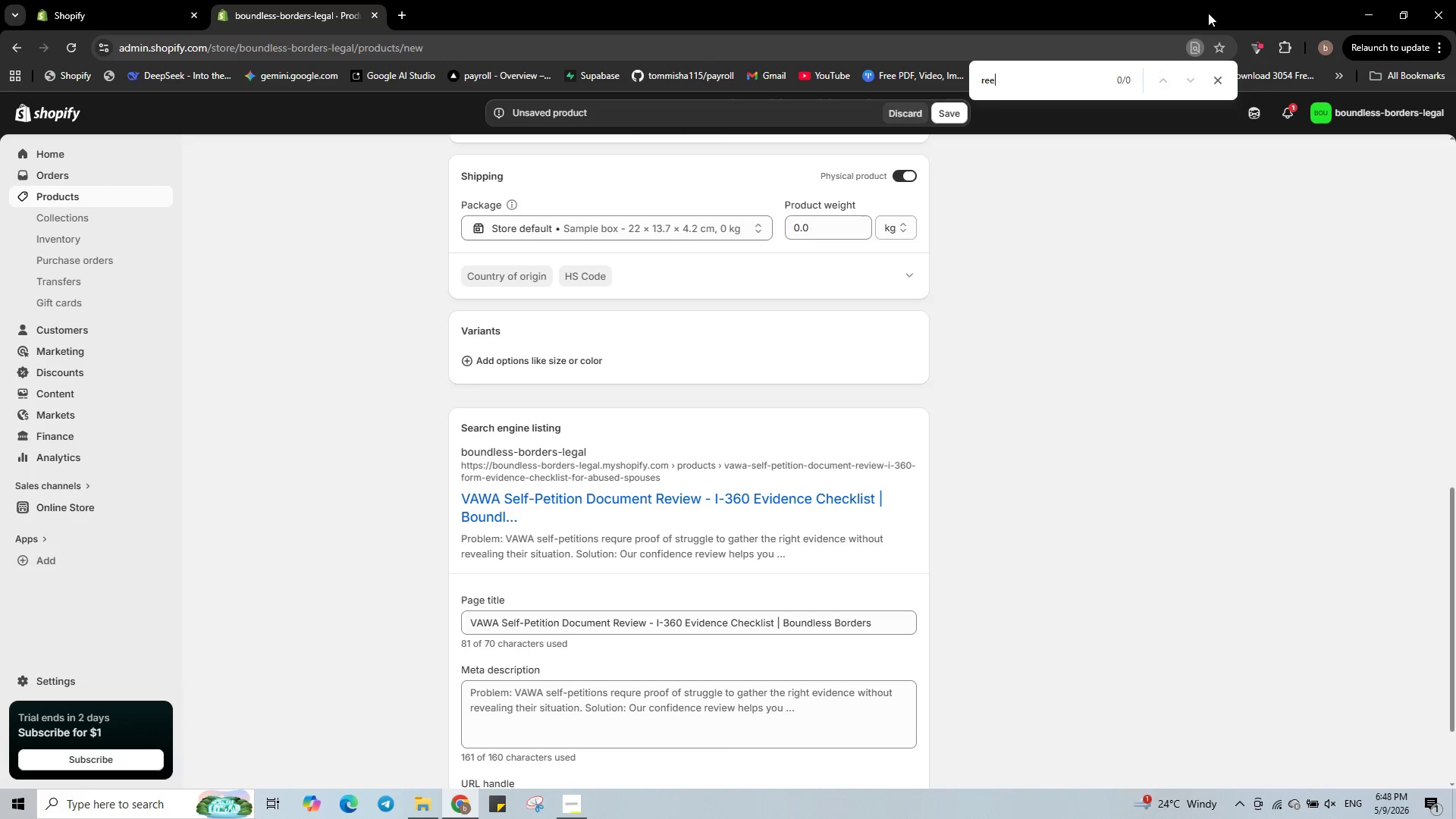 
left_click([1217, 77])
 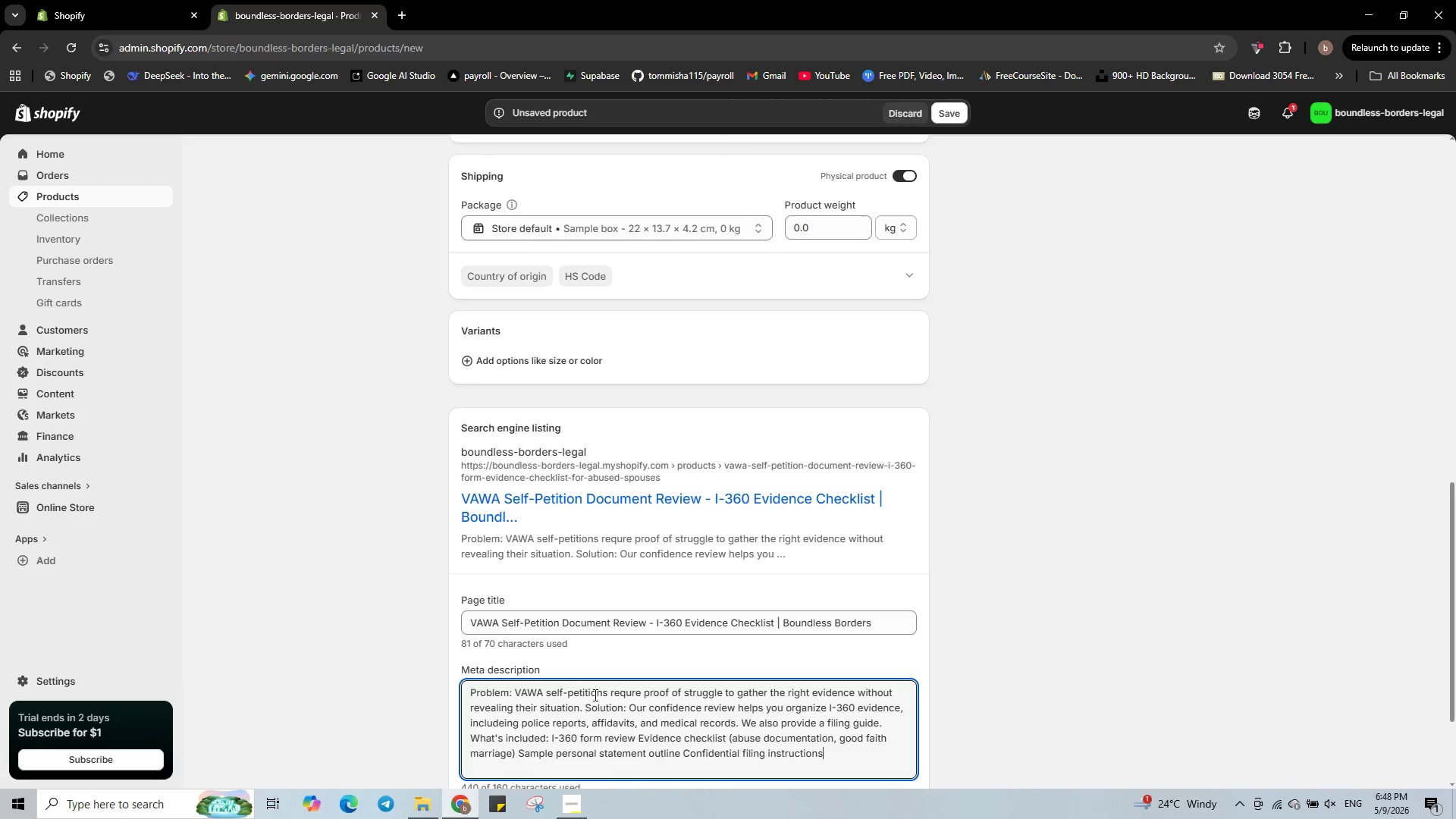 
left_click([594, 695])
 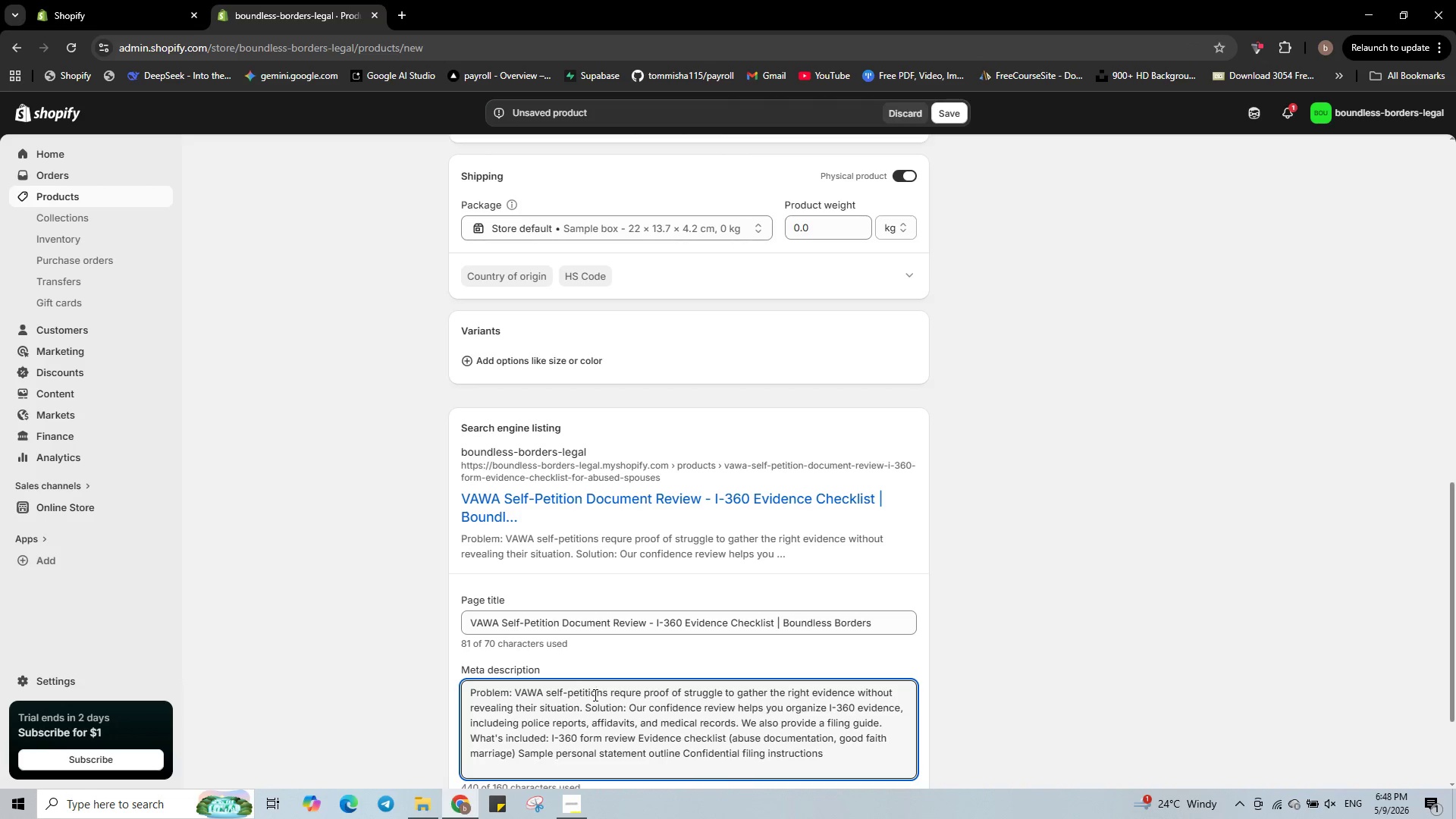 
key(Control+A)
 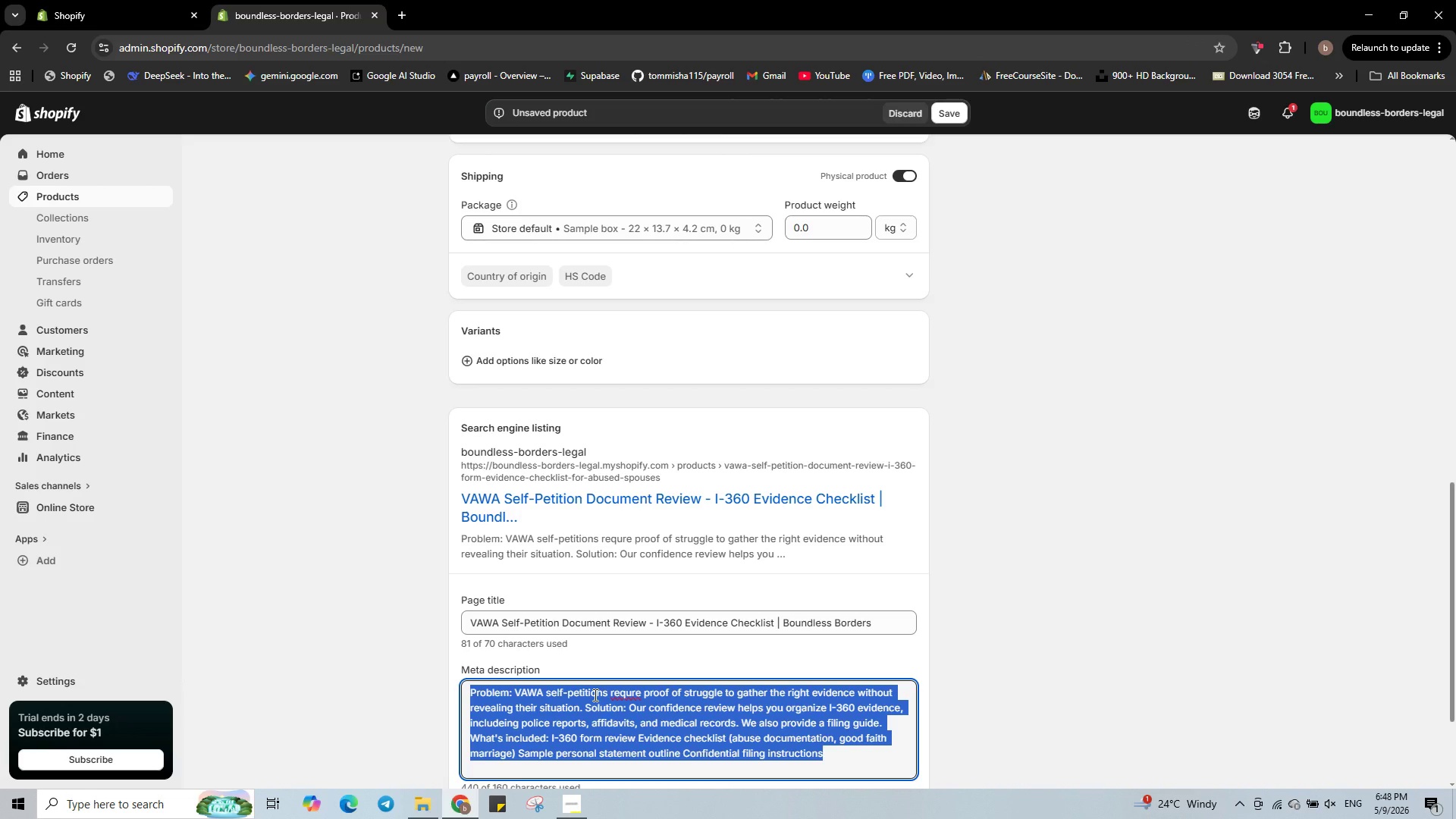 
key(Backspace)
type(Free review of VAWA self-peti)
 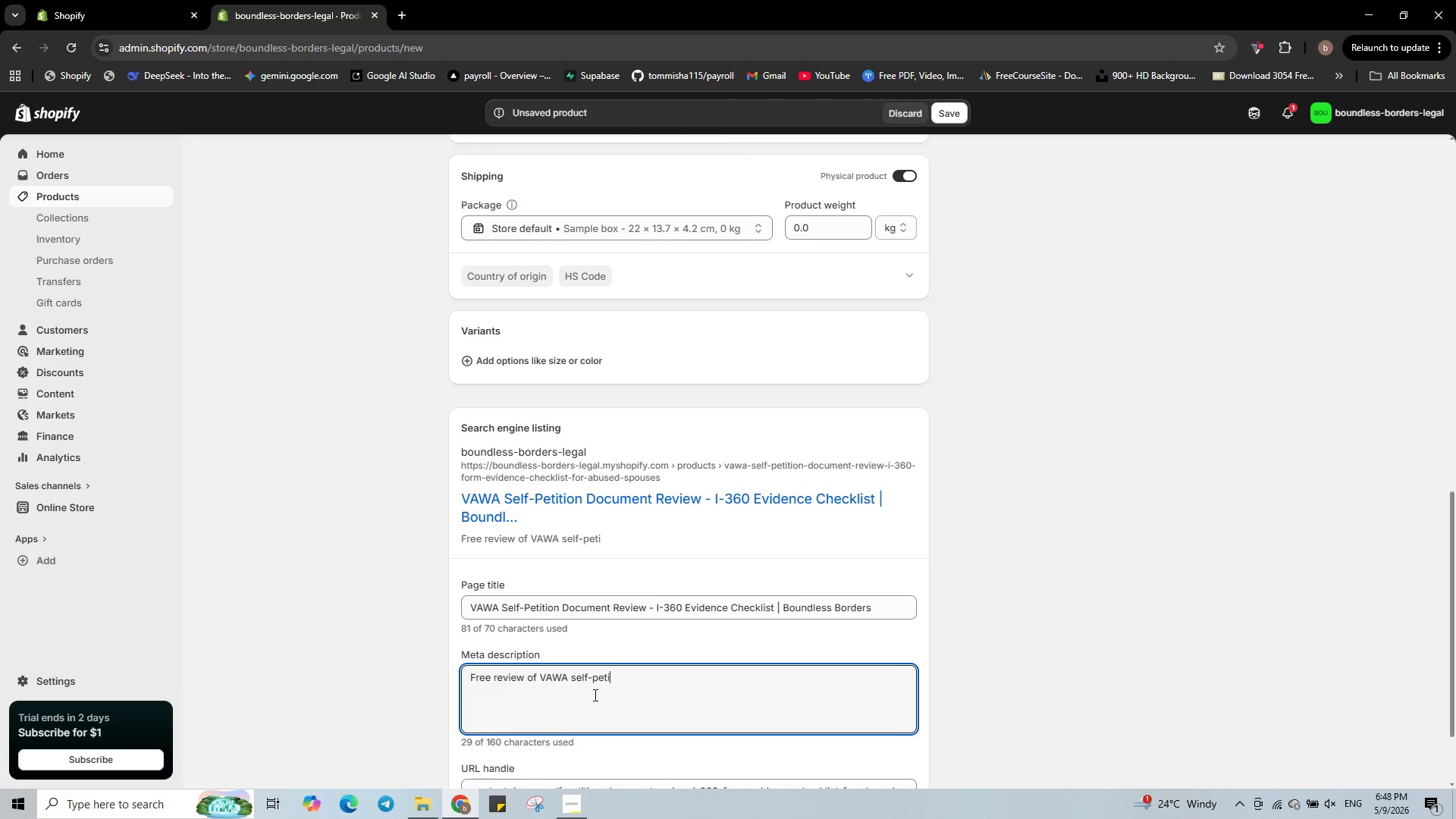 
type(tion evidece)
 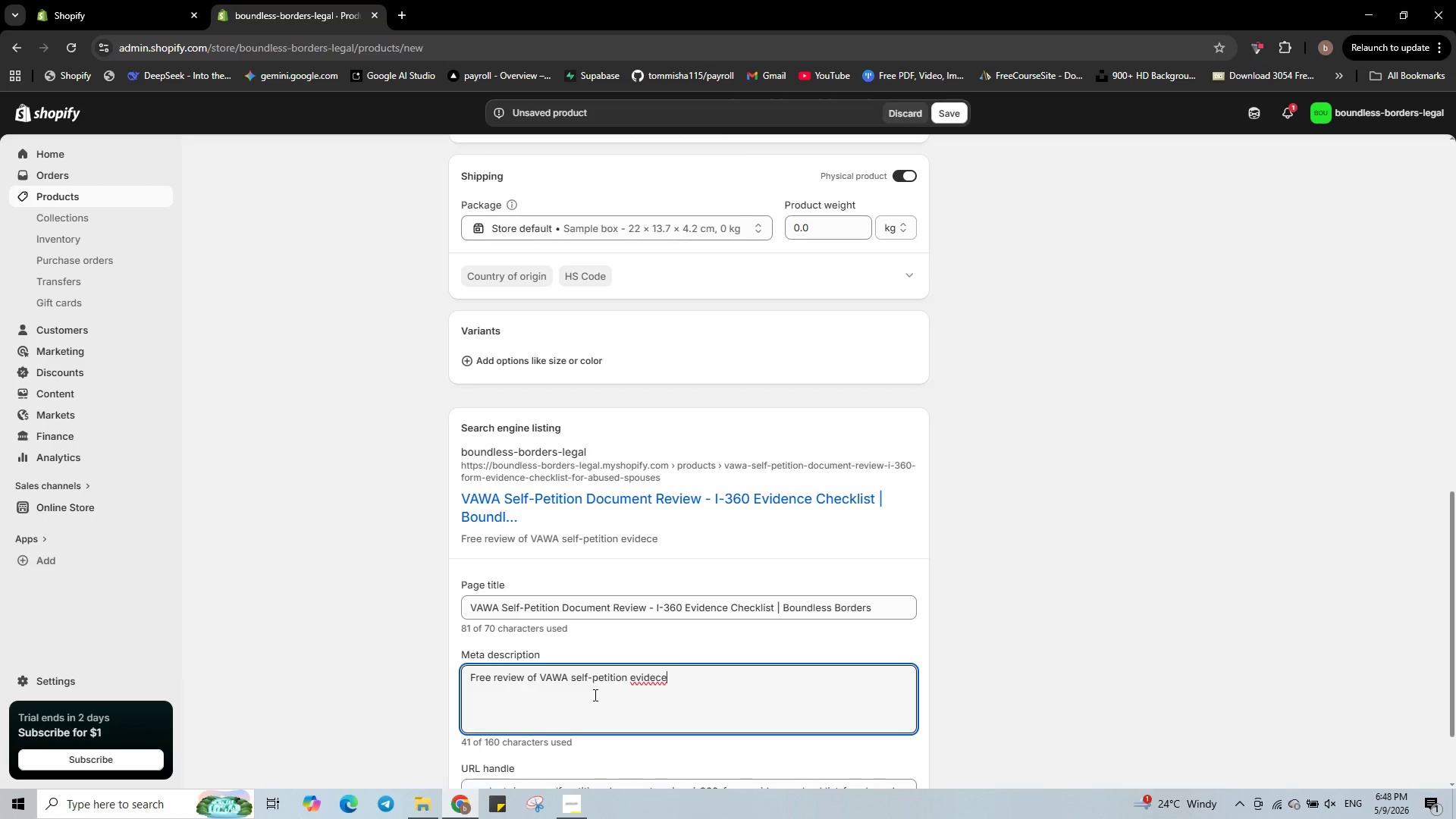 
key(ArrowLeft)
 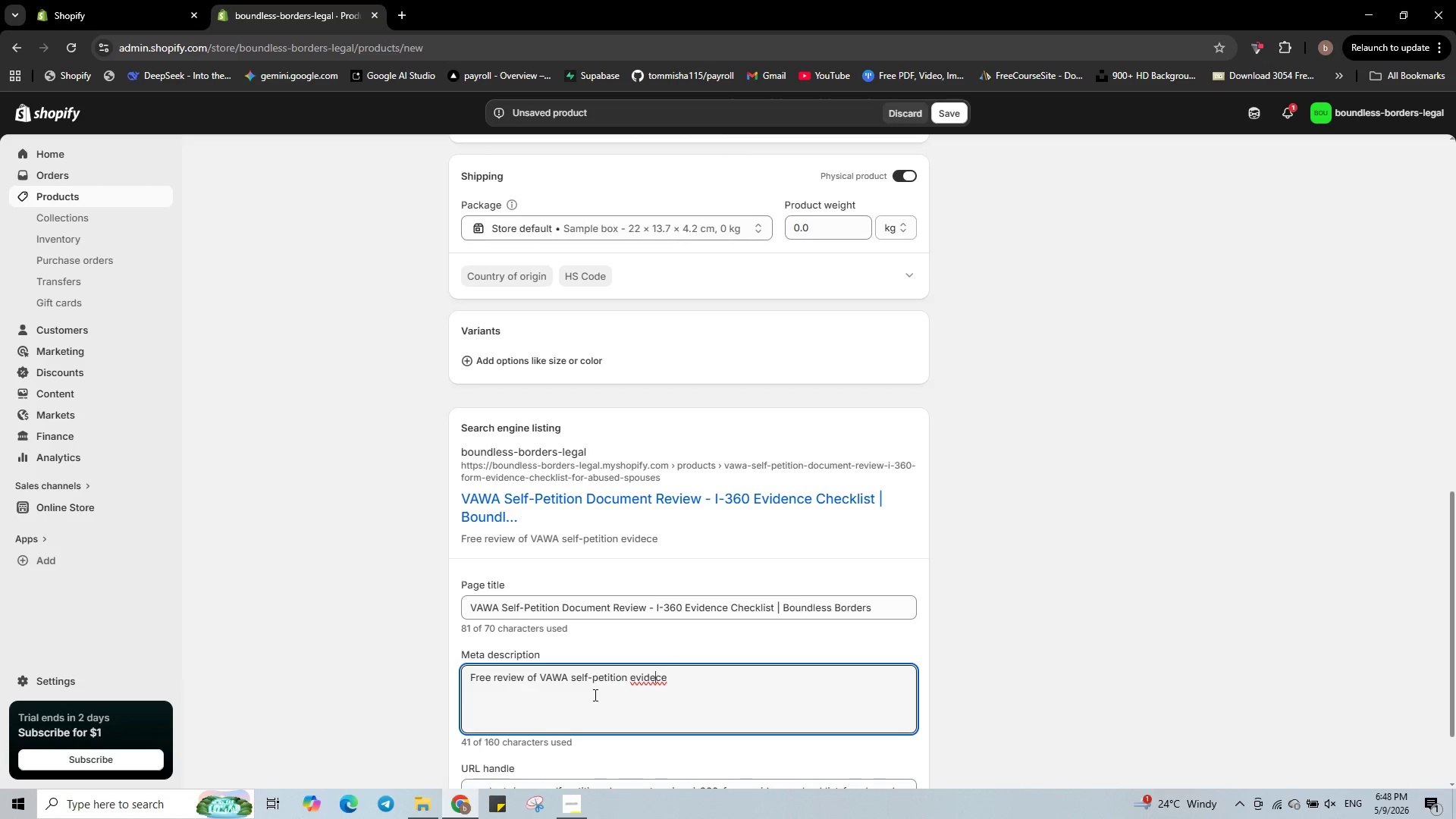 
key(ArrowLeft)
 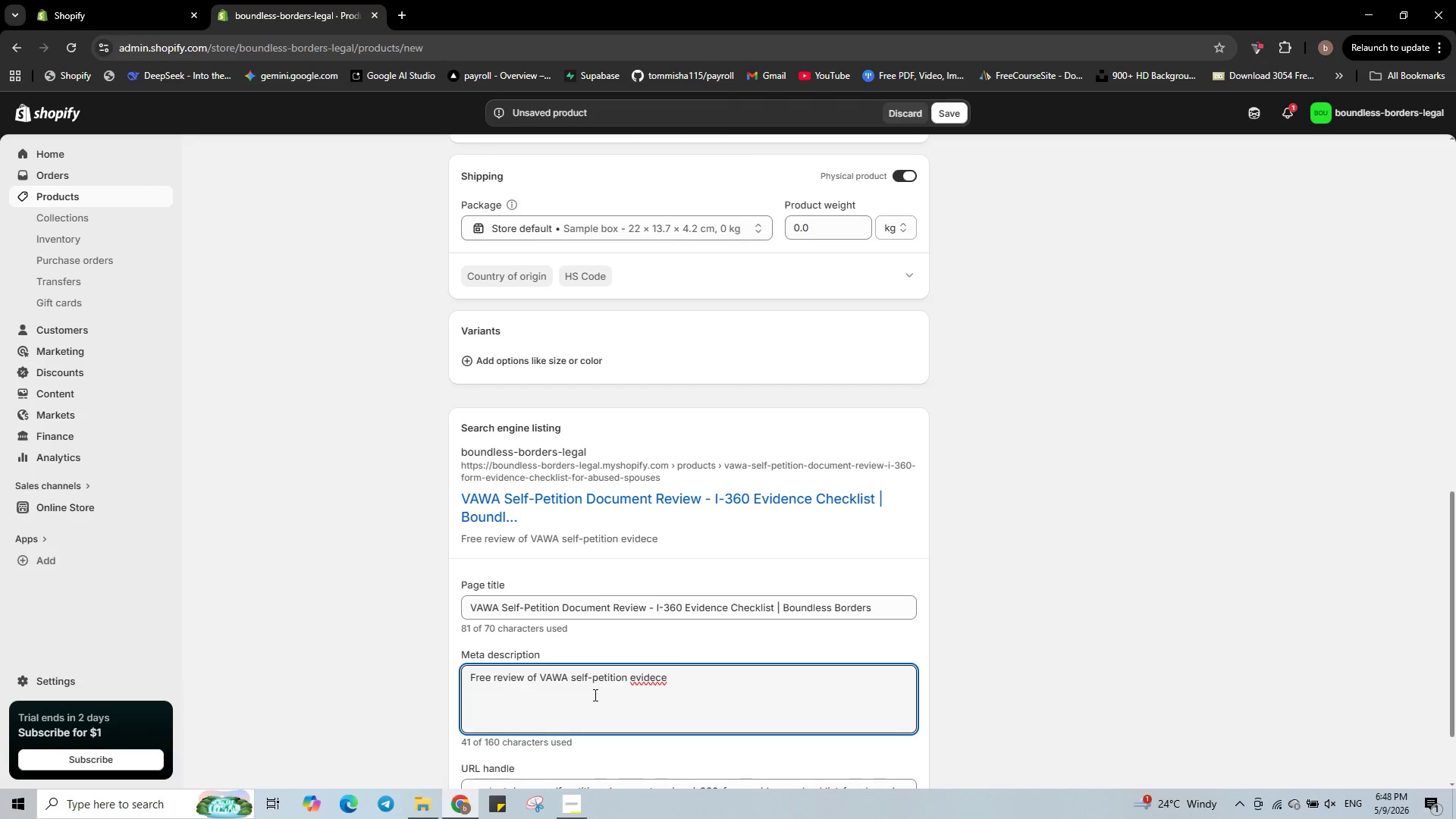 
type(n. Confidential help with I-360, personal statements, and documentation. Start your path to safety.)
 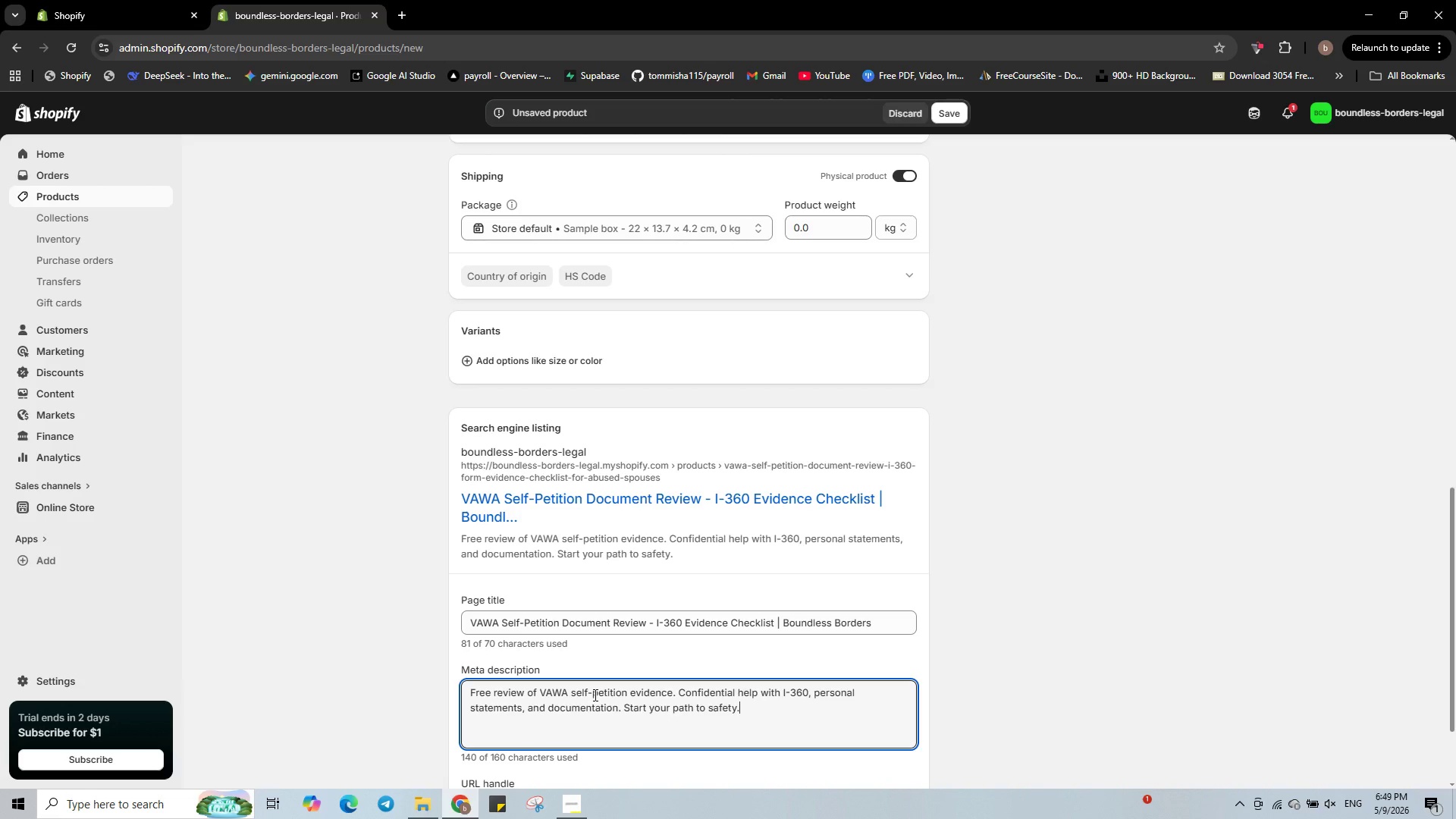 
hold_key(key=ArrowRight, duration=0.55)
 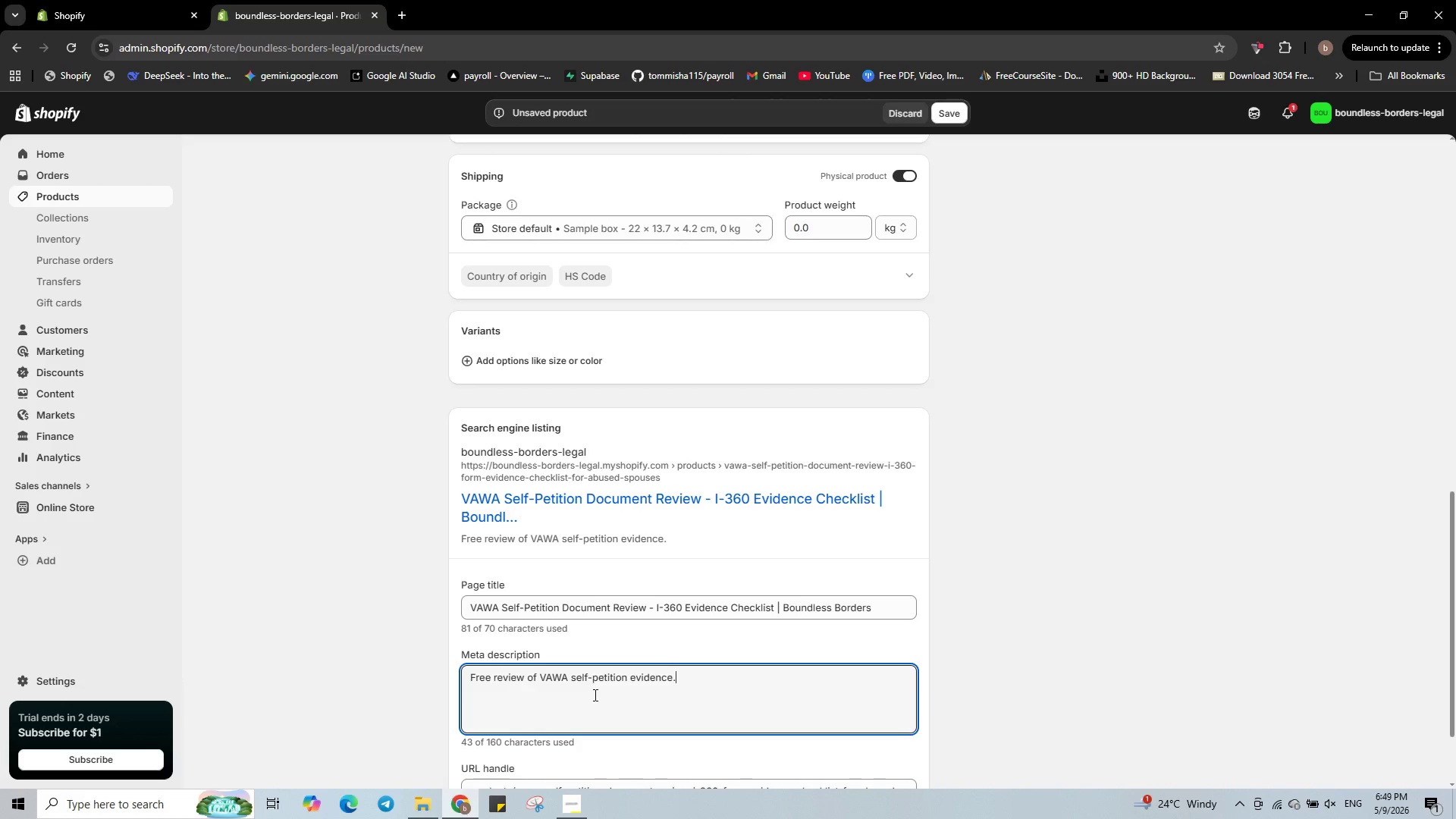 
scroll: coordinate [594, 695], scroll_direction: up, amount: 11.0
 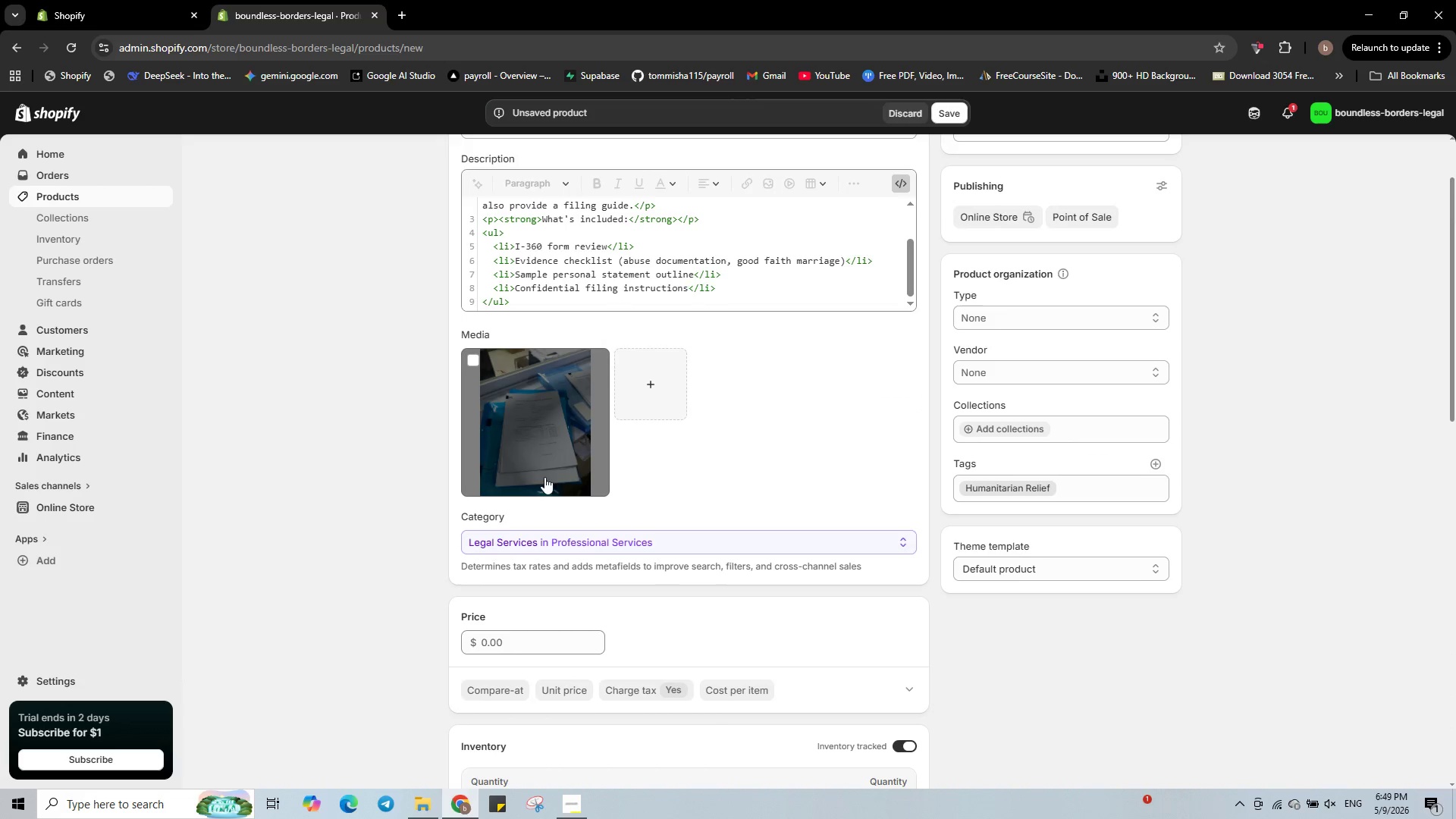 
left_click([541, 469])
 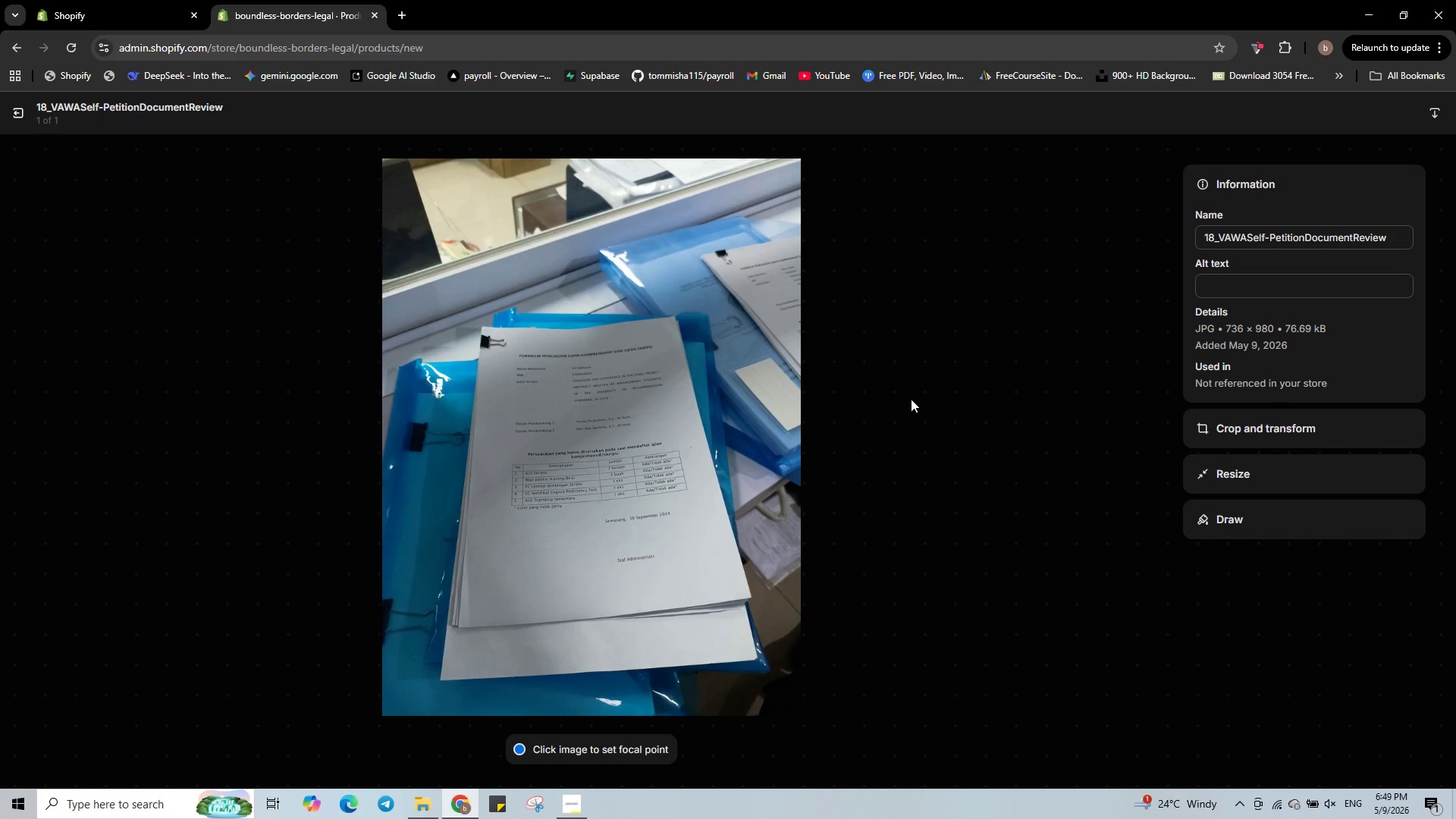 
wait(5.2)
 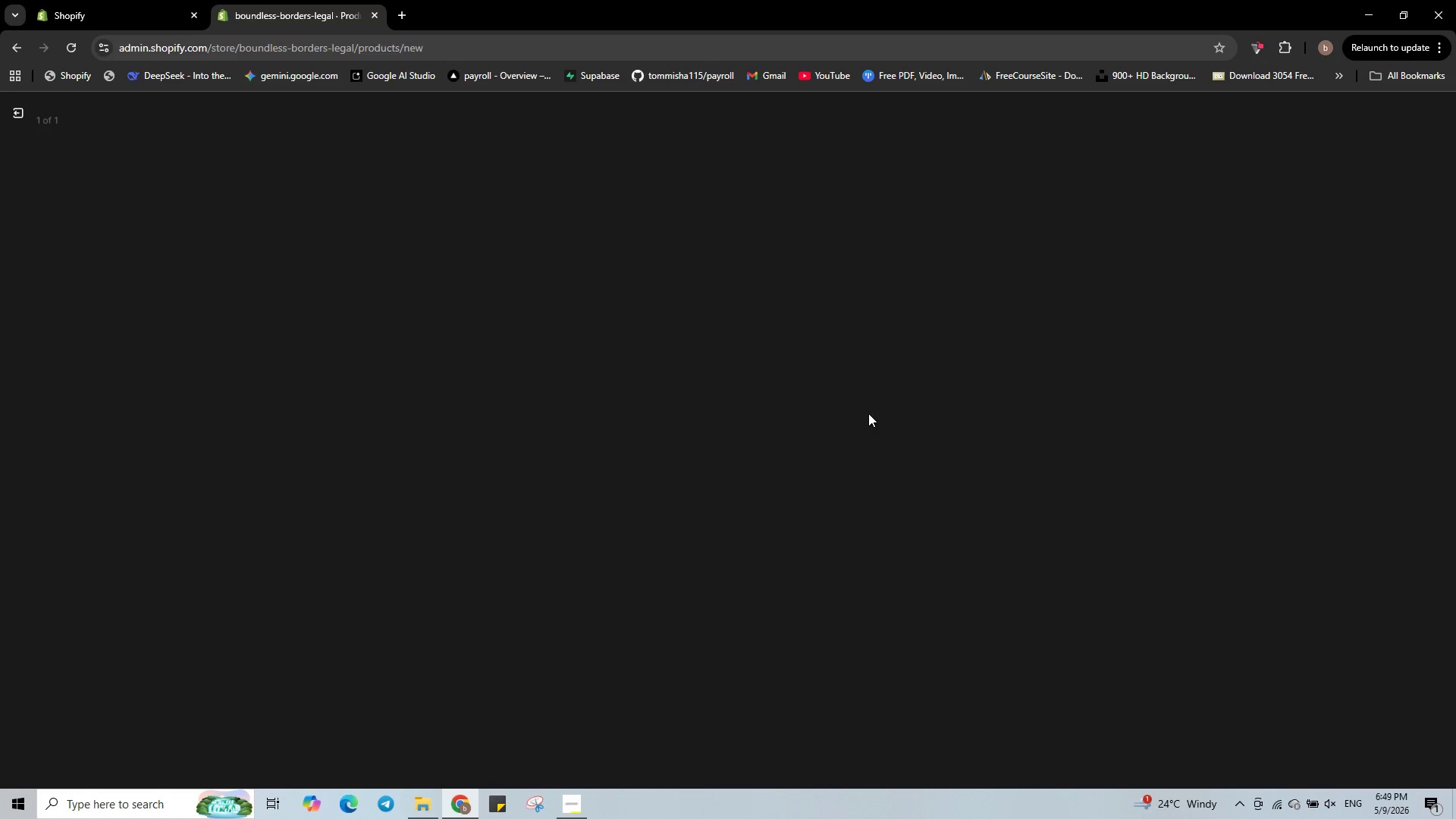 
left_click([1225, 283])
 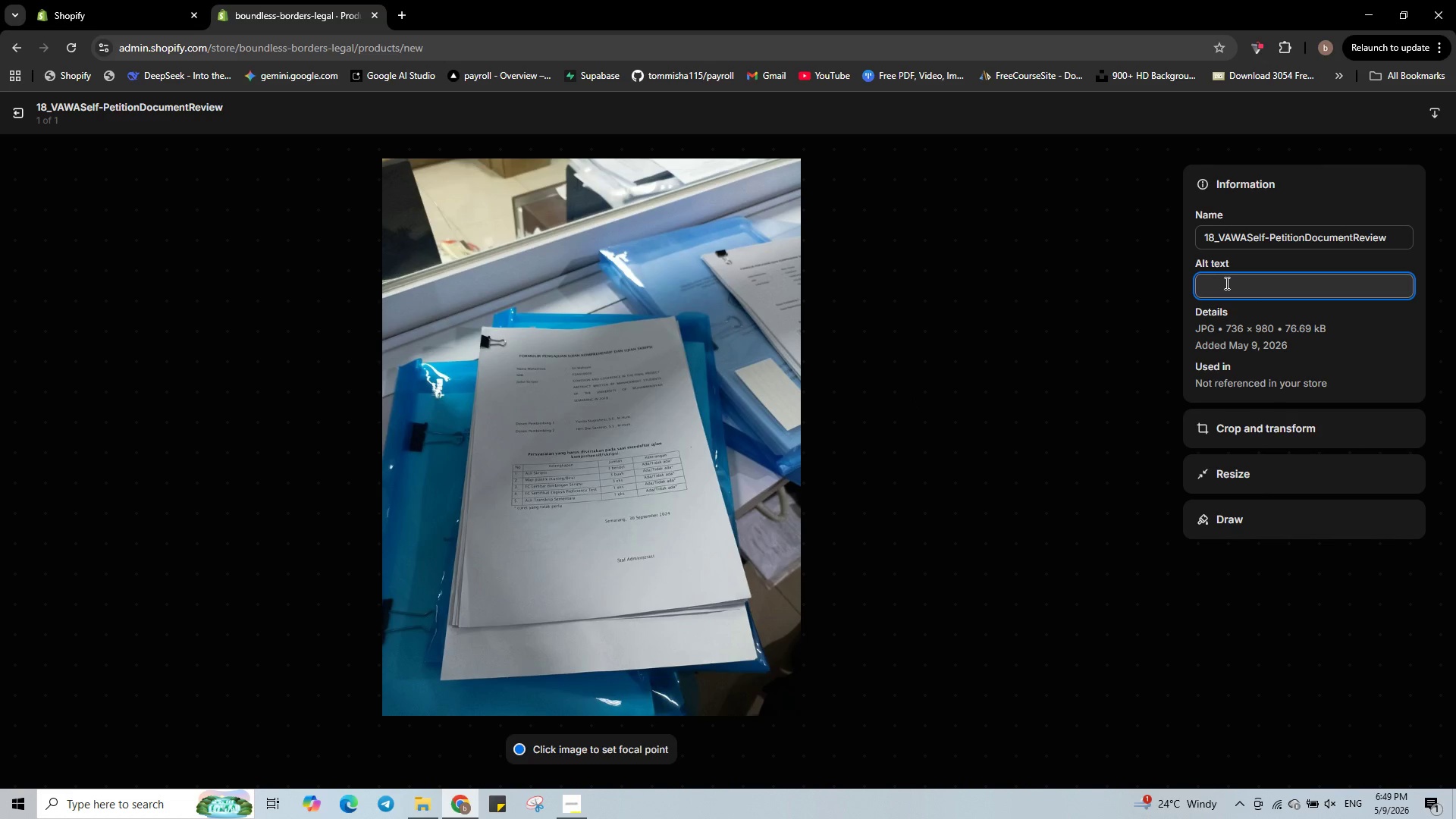 
type(VAWA self-pr)
key(Backspace)
type(etitions document review icon - humanitarian relief legal service)
 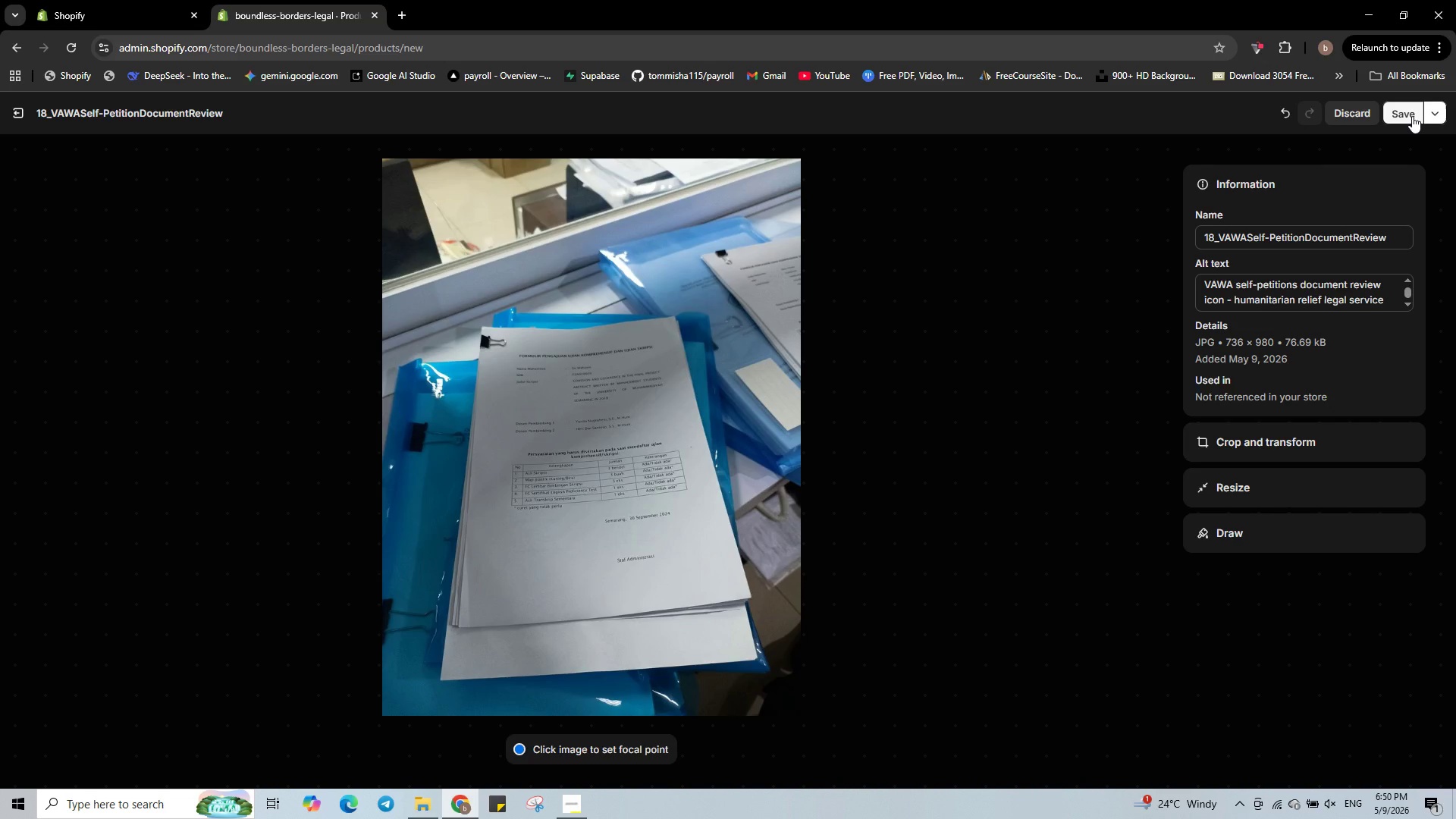 
wait(6.3)
 